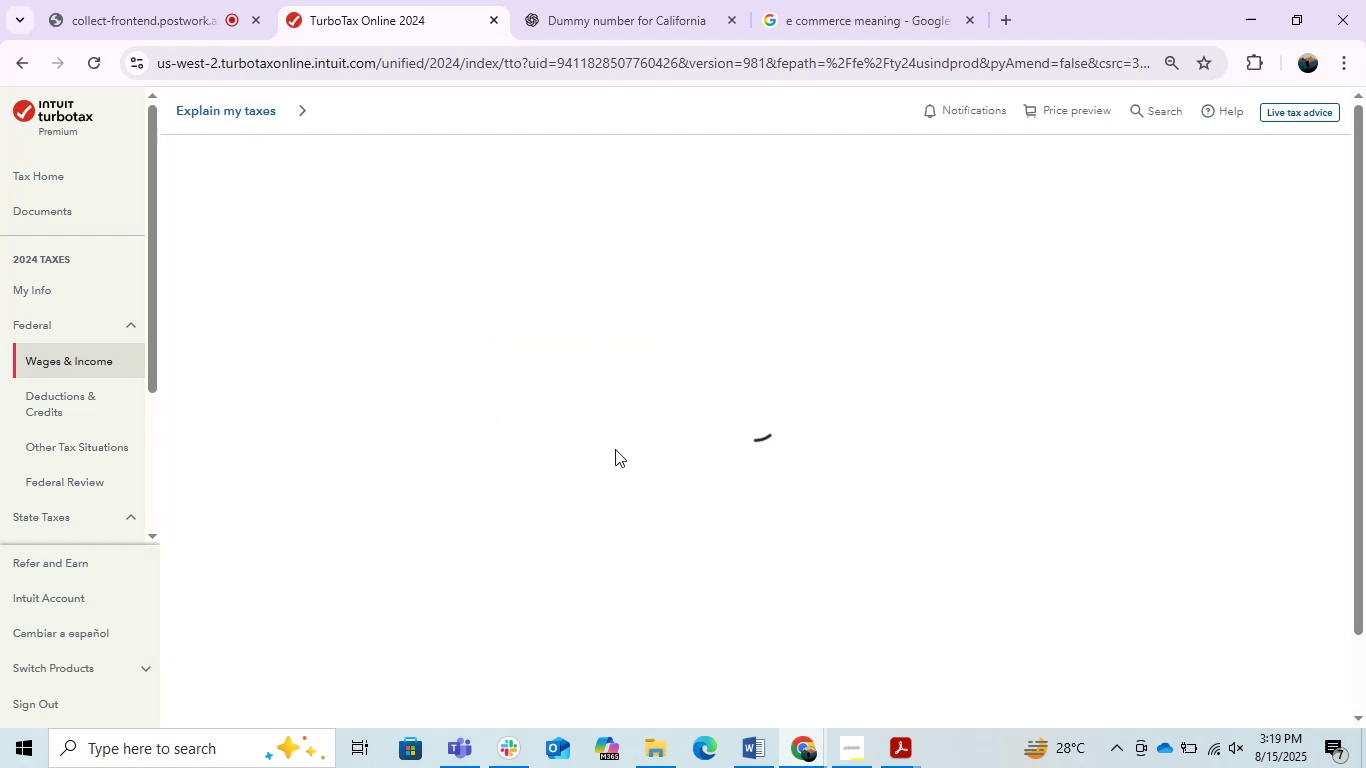 
mouse_move([925, 378])
 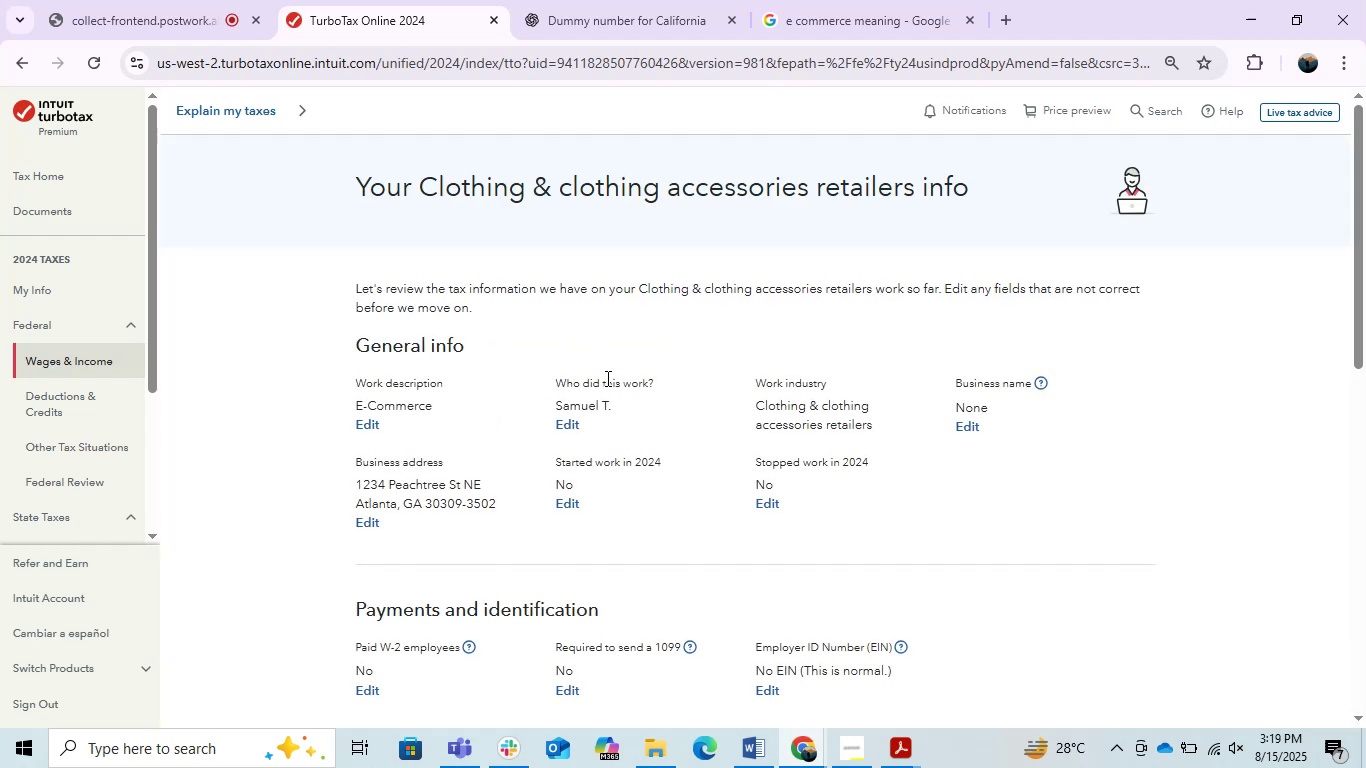 
scroll: coordinate [604, 378], scroll_direction: down, amount: 3.0
 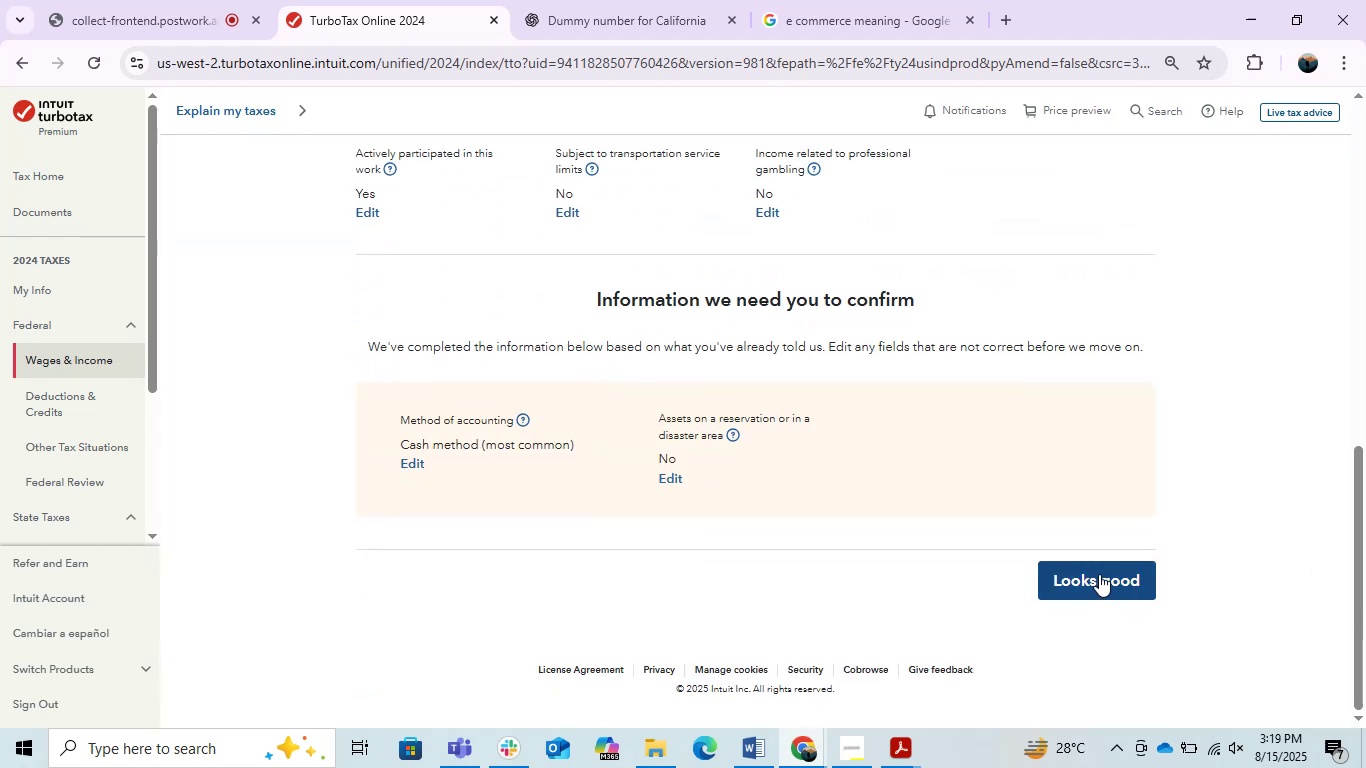 
scroll: coordinate [1087, 561], scroll_direction: up, amount: 2.0
 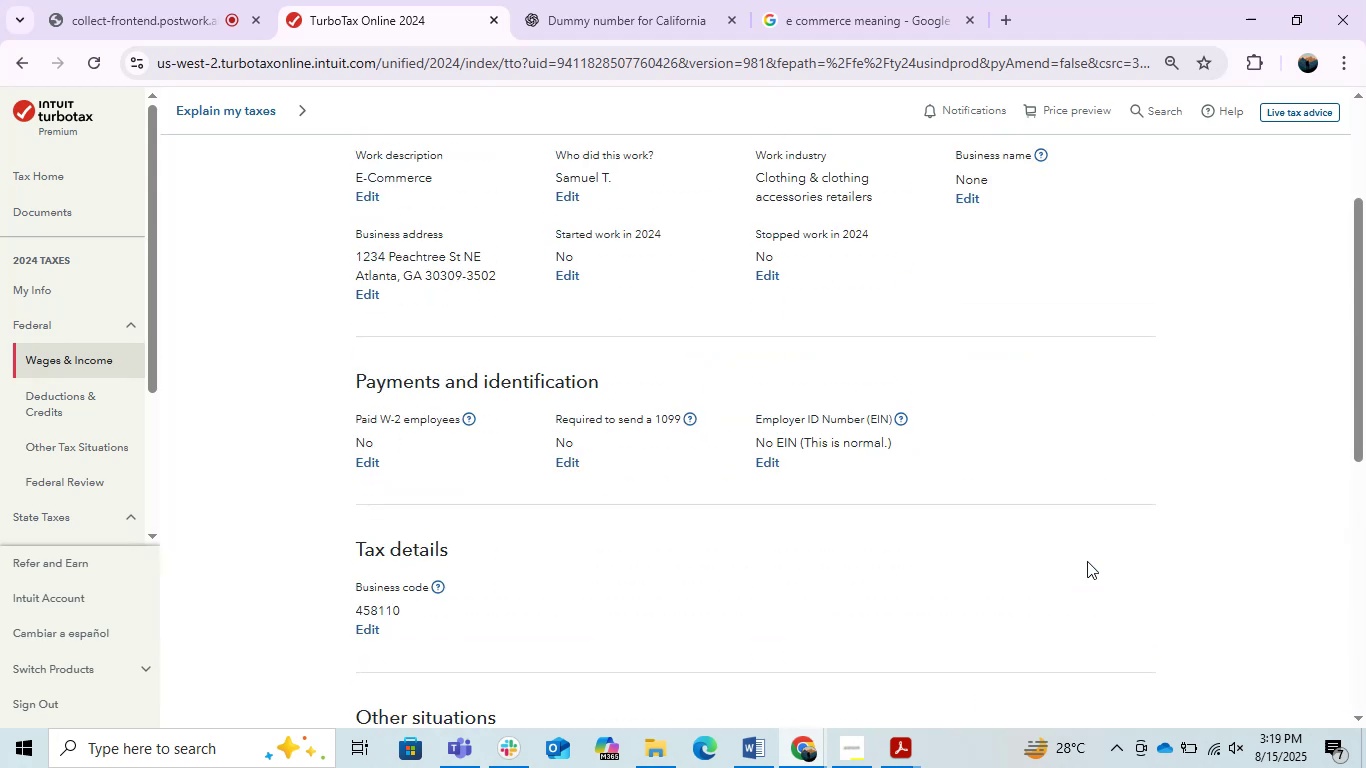 
scroll: coordinate [1087, 561], scroll_direction: down, amount: 2.0
 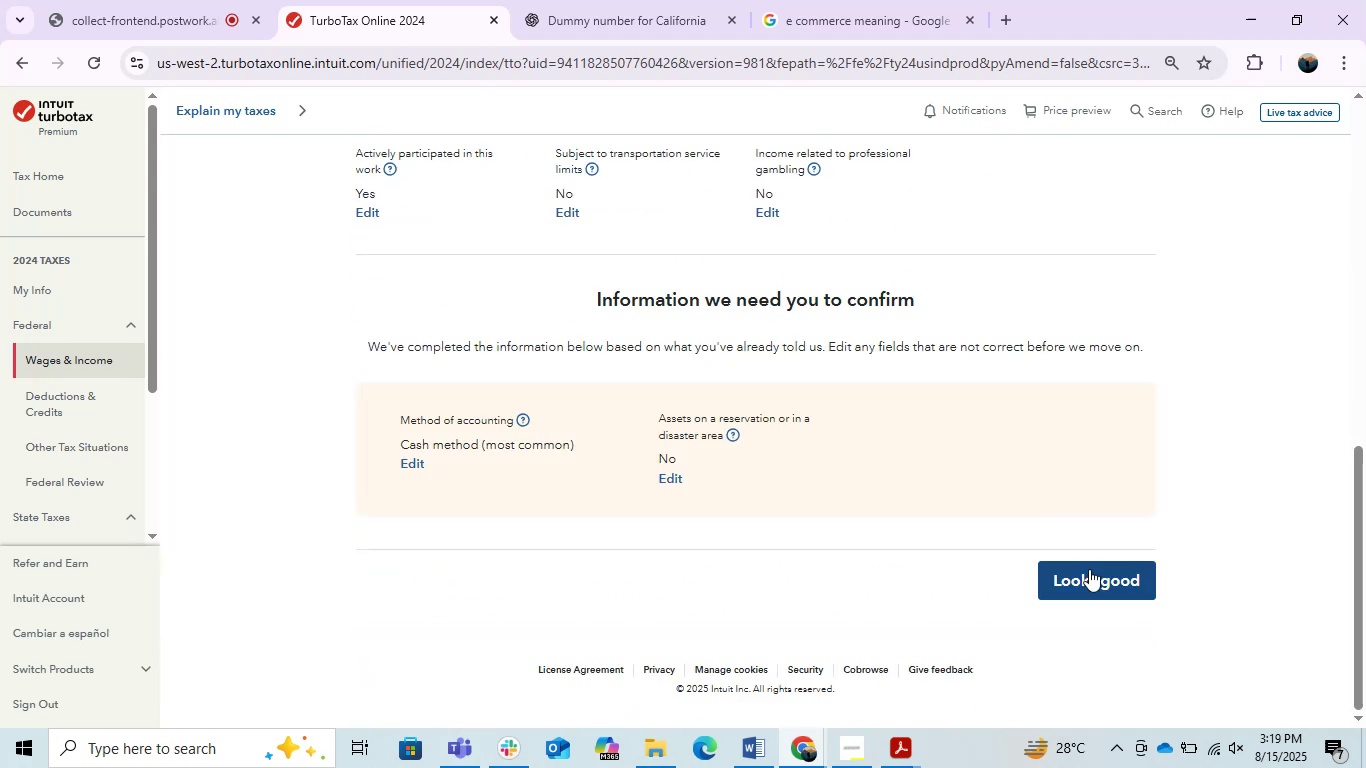 
left_click([1089, 583])
 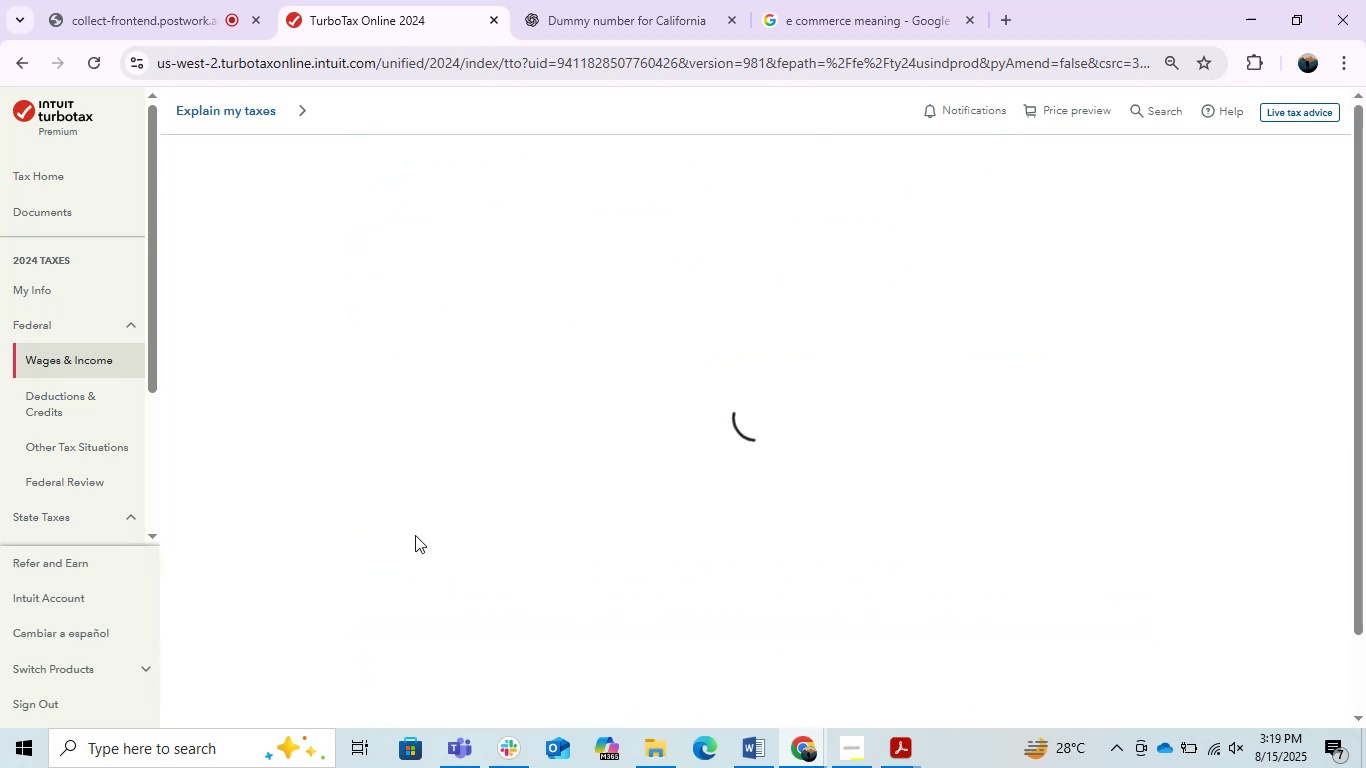 
mouse_move([736, 475])
 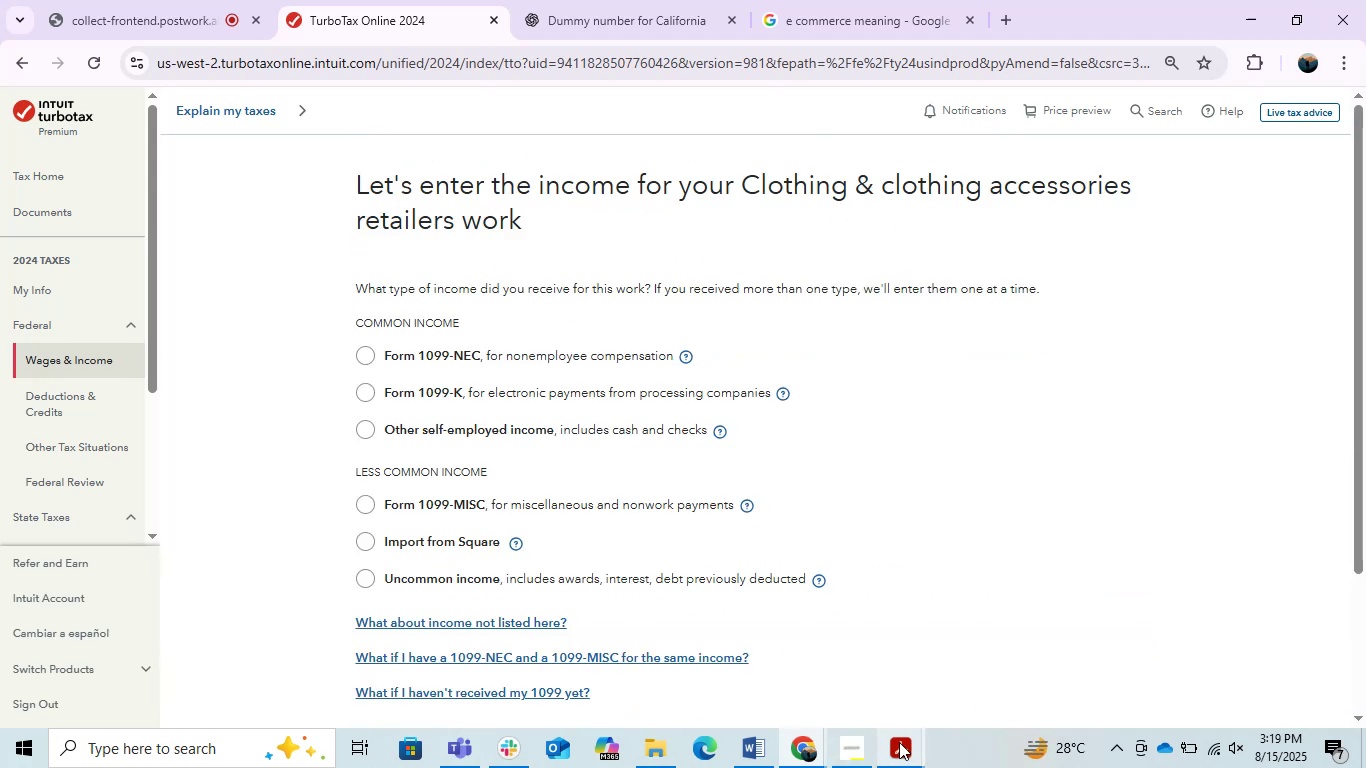 
left_click([899, 742])
 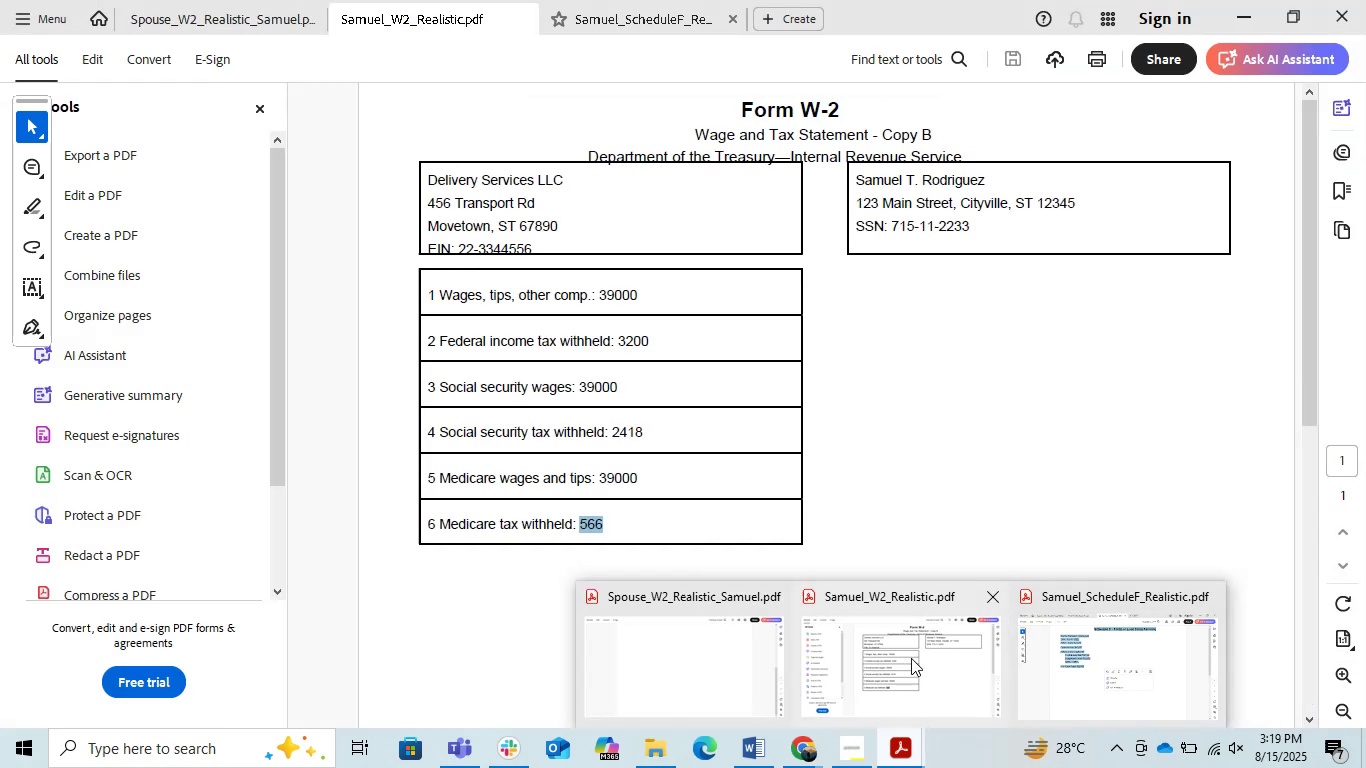 
wait(6.69)
 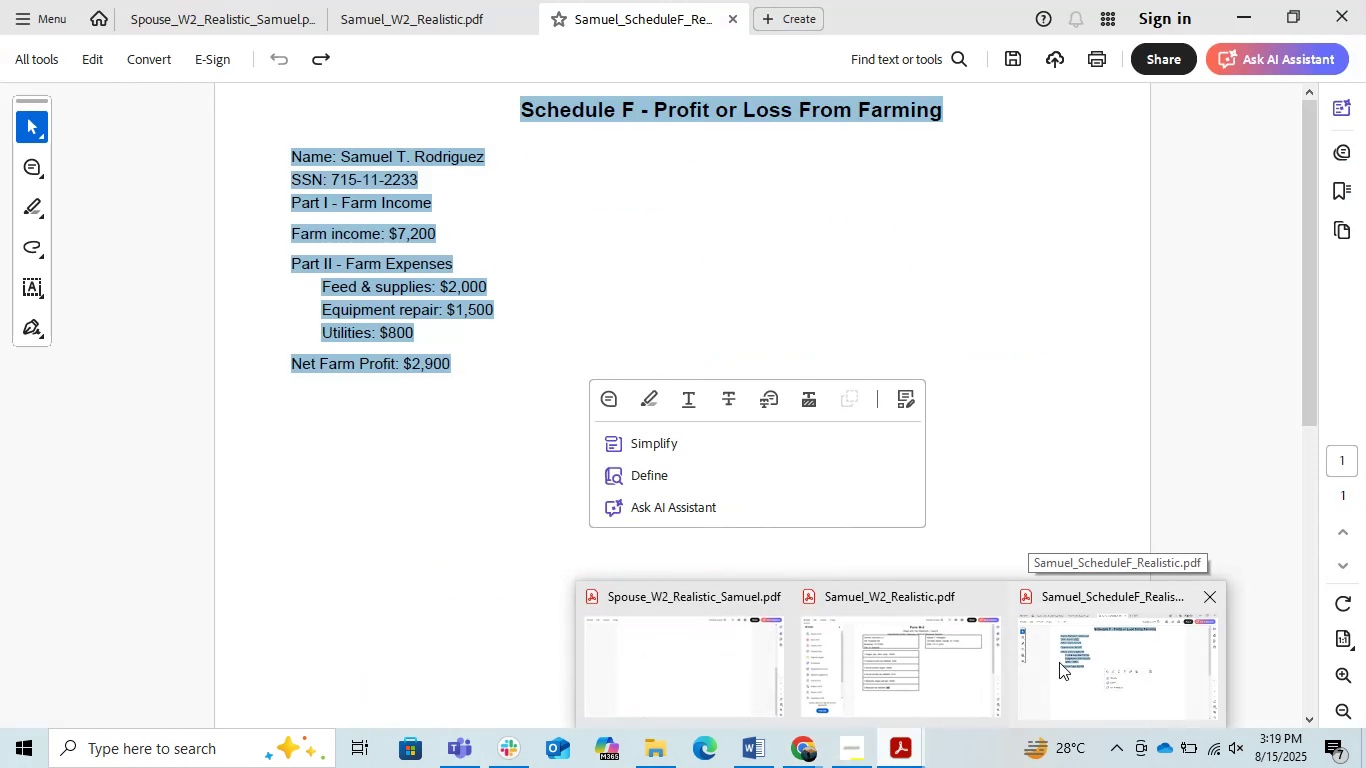 
left_click([809, 750])
 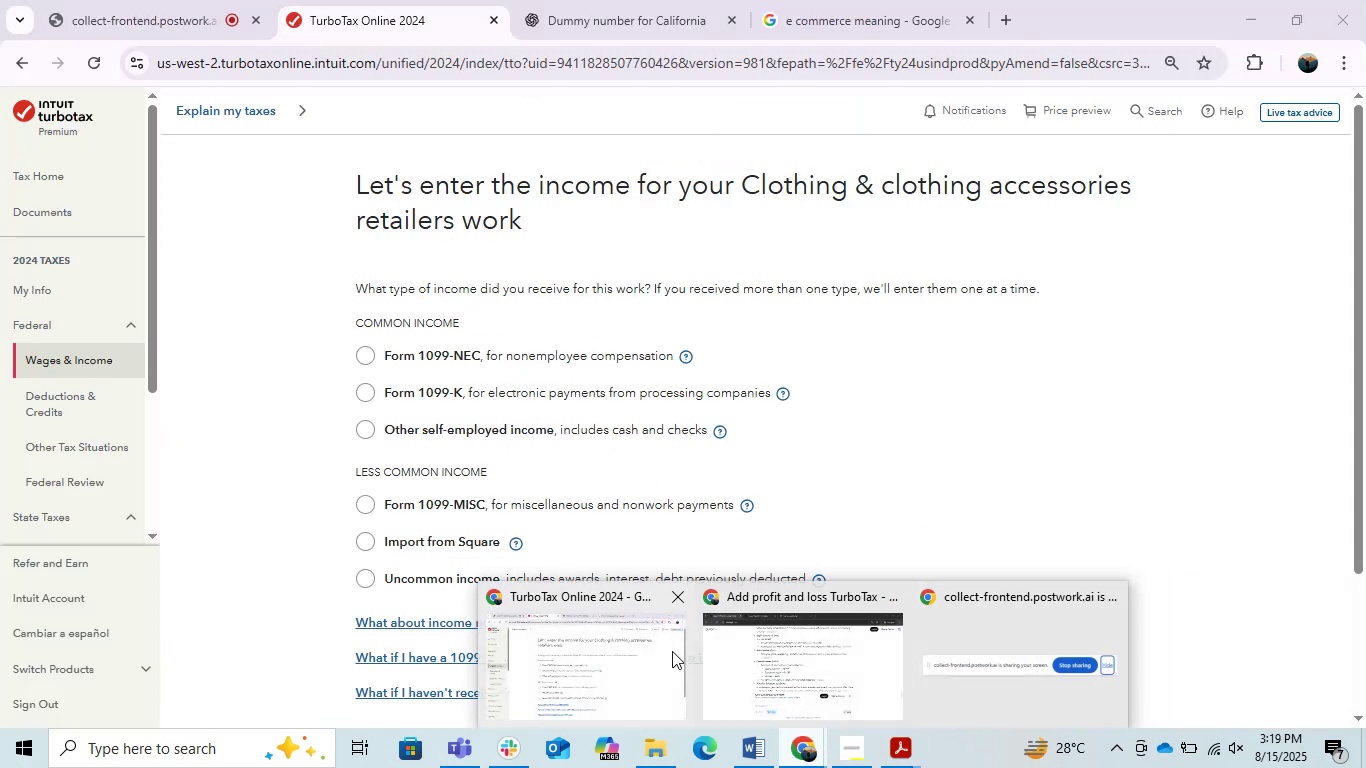 
left_click([806, 478])
 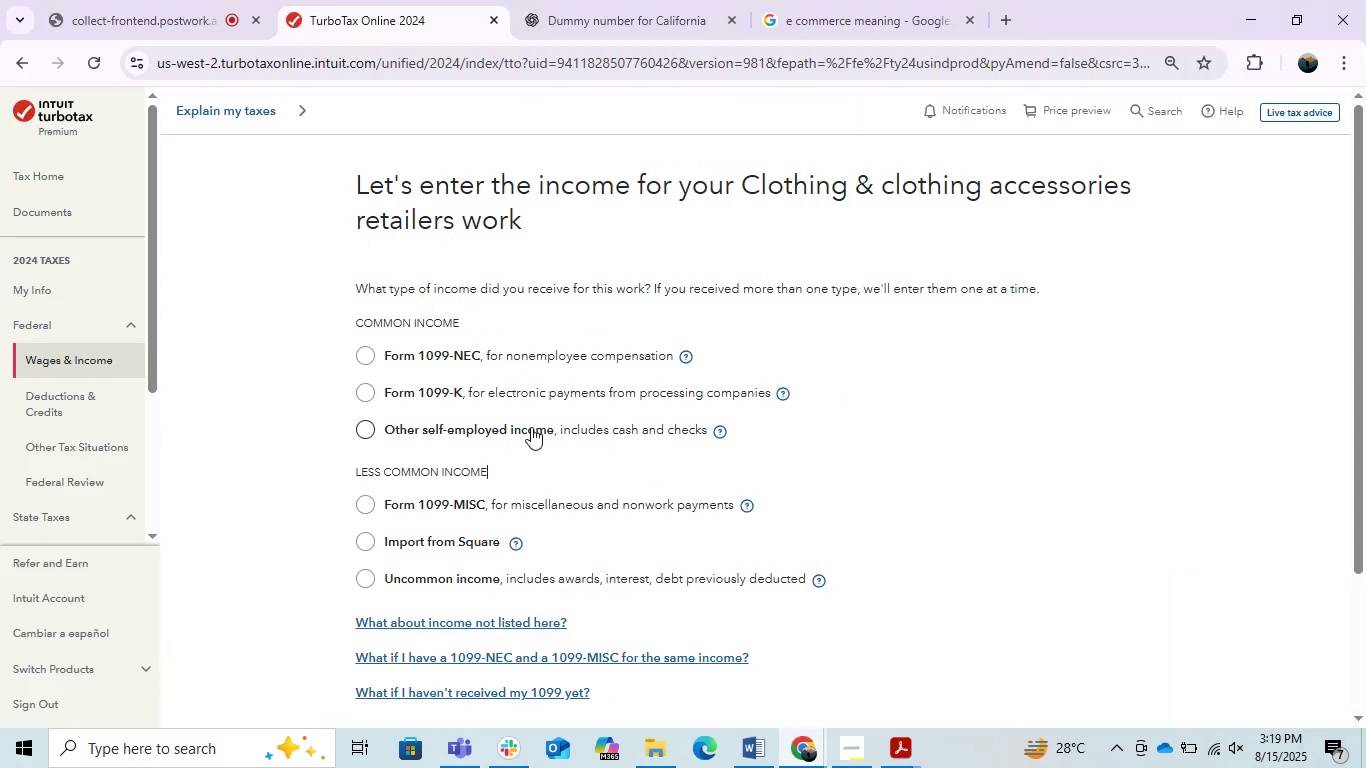 
left_click([441, 434])
 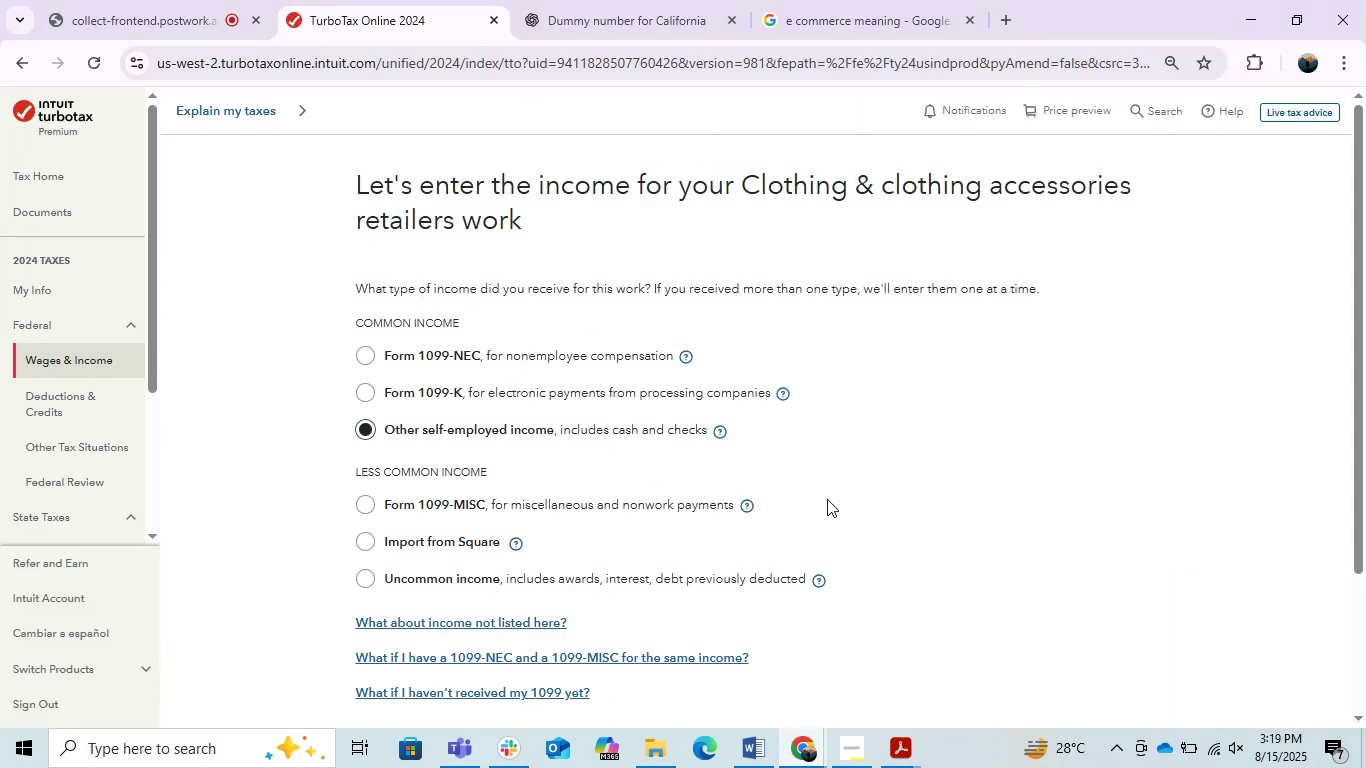 
scroll: coordinate [821, 496], scroll_direction: down, amount: 1.0
 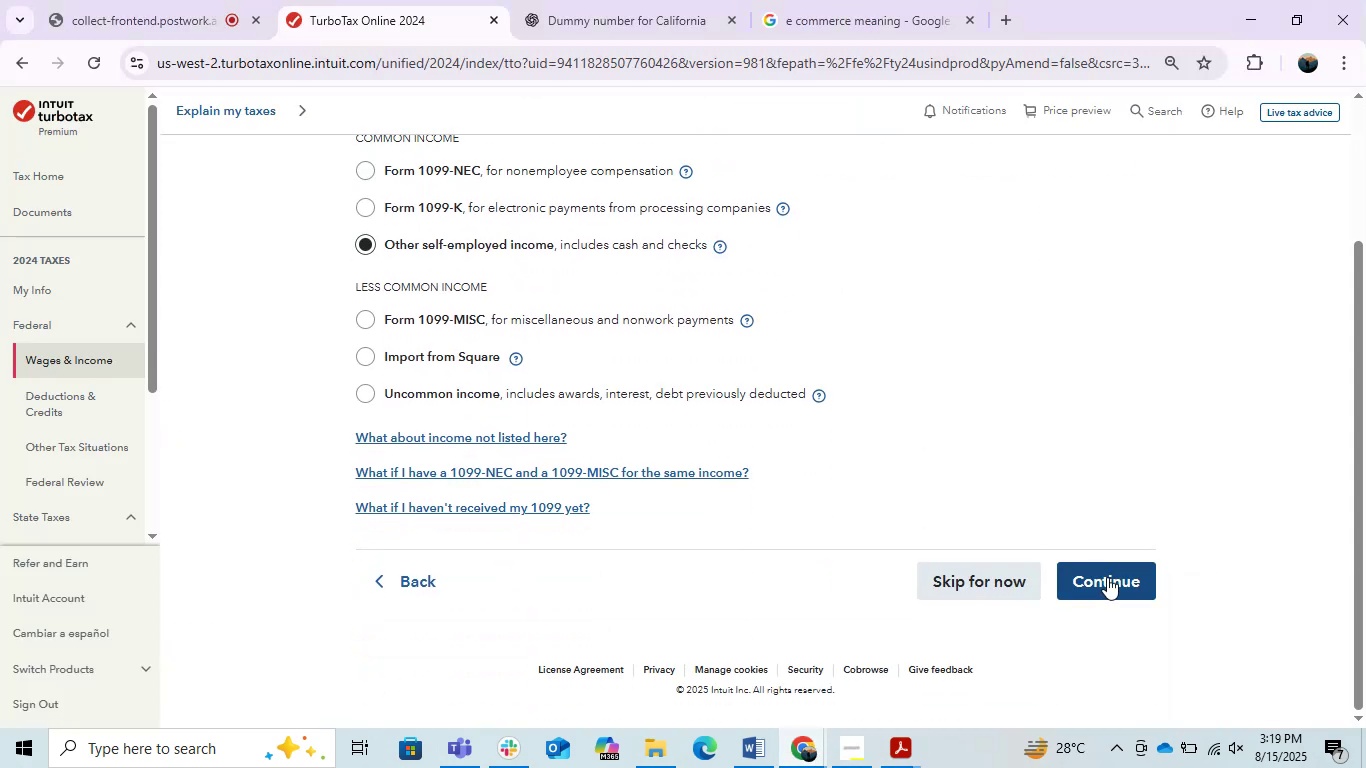 
left_click([1111, 581])
 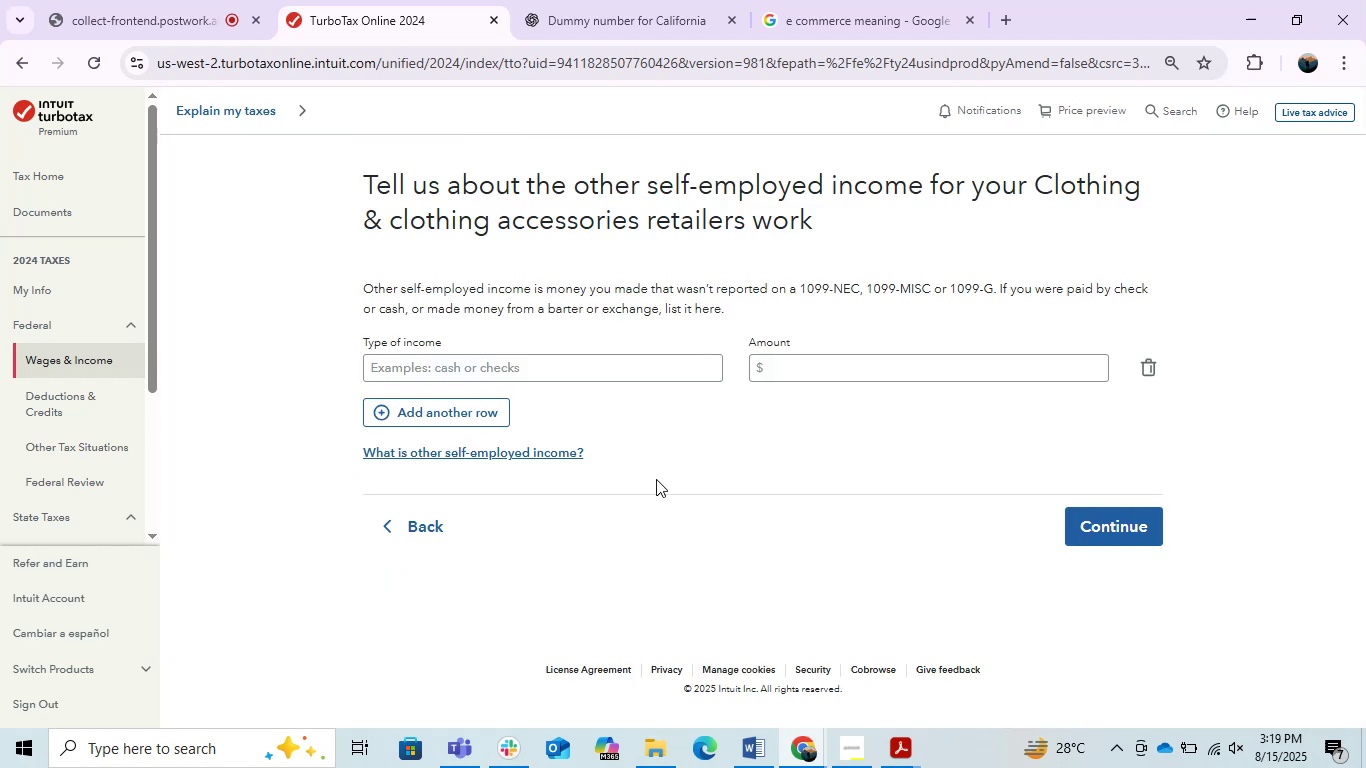 
left_click([604, 356])
 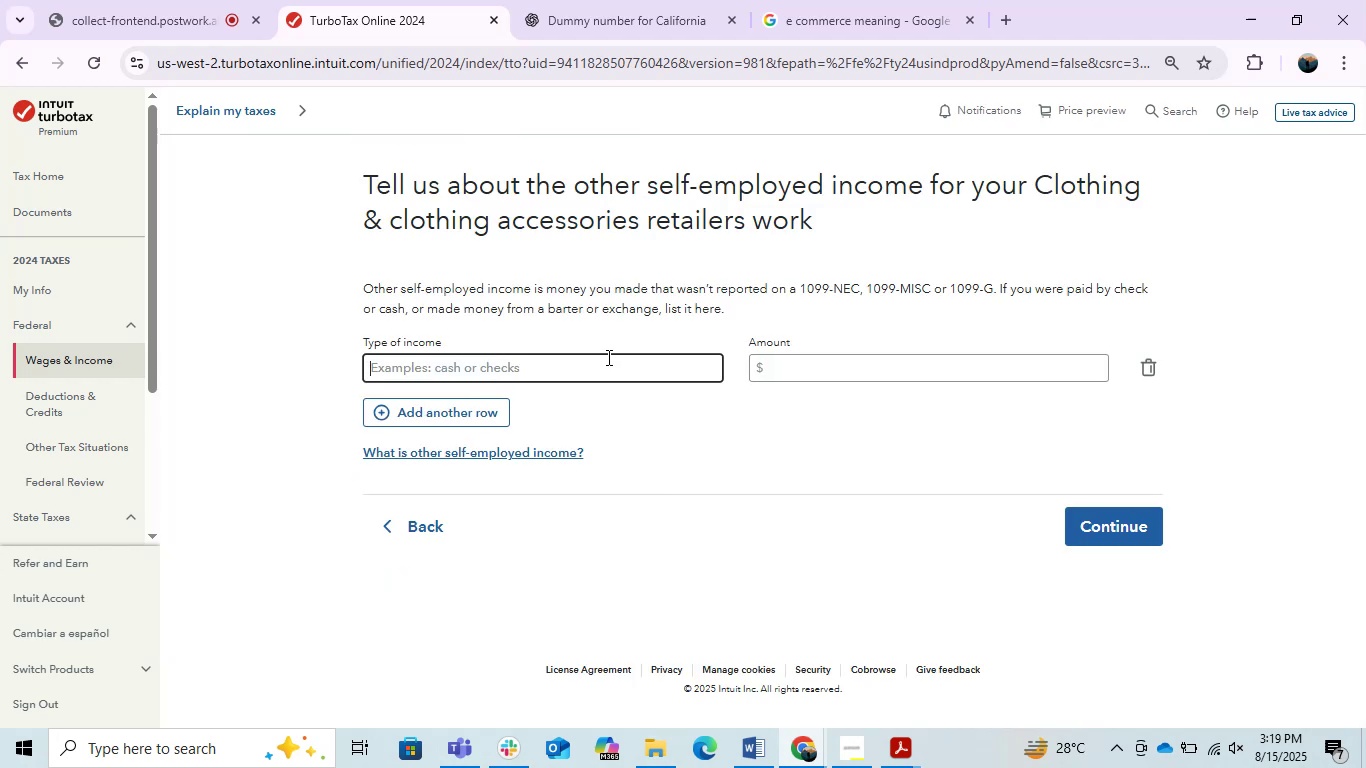 
wait(10.46)
 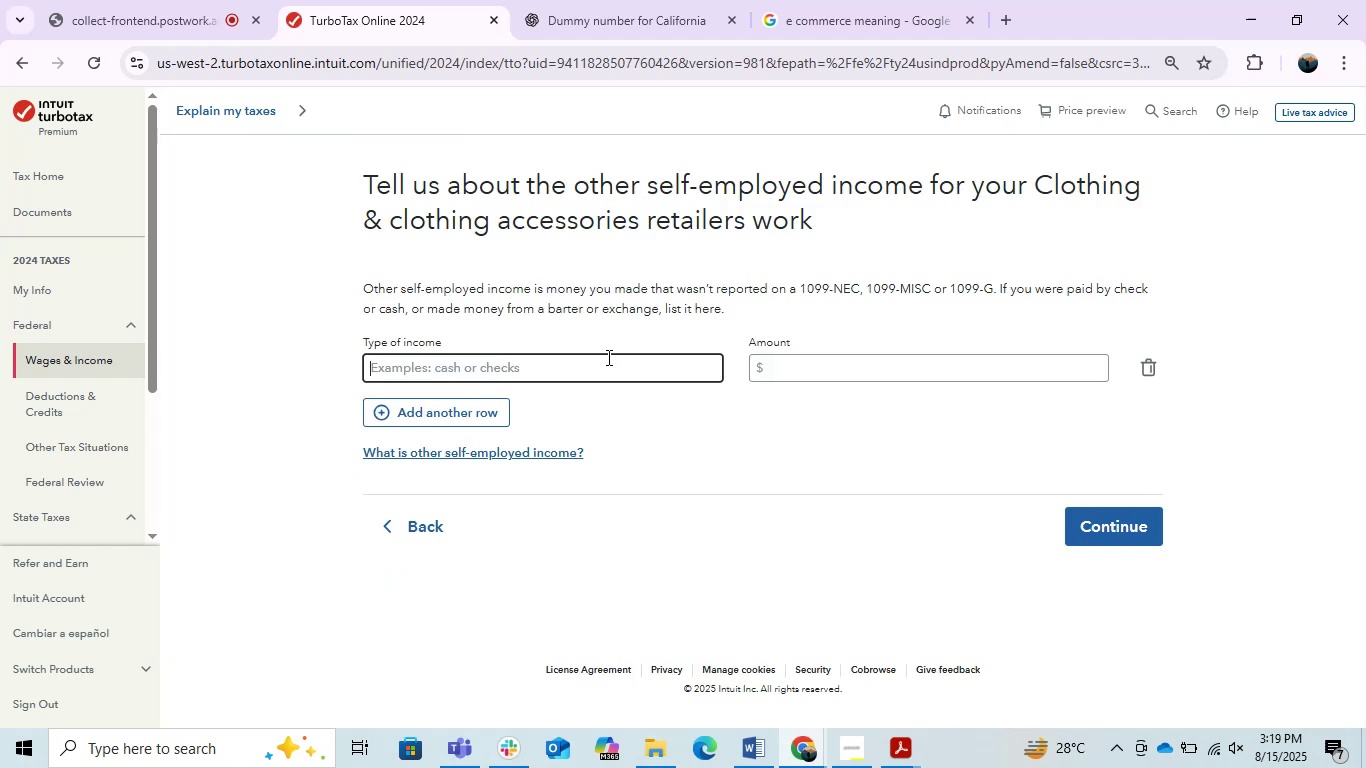 
left_click([757, 746])
 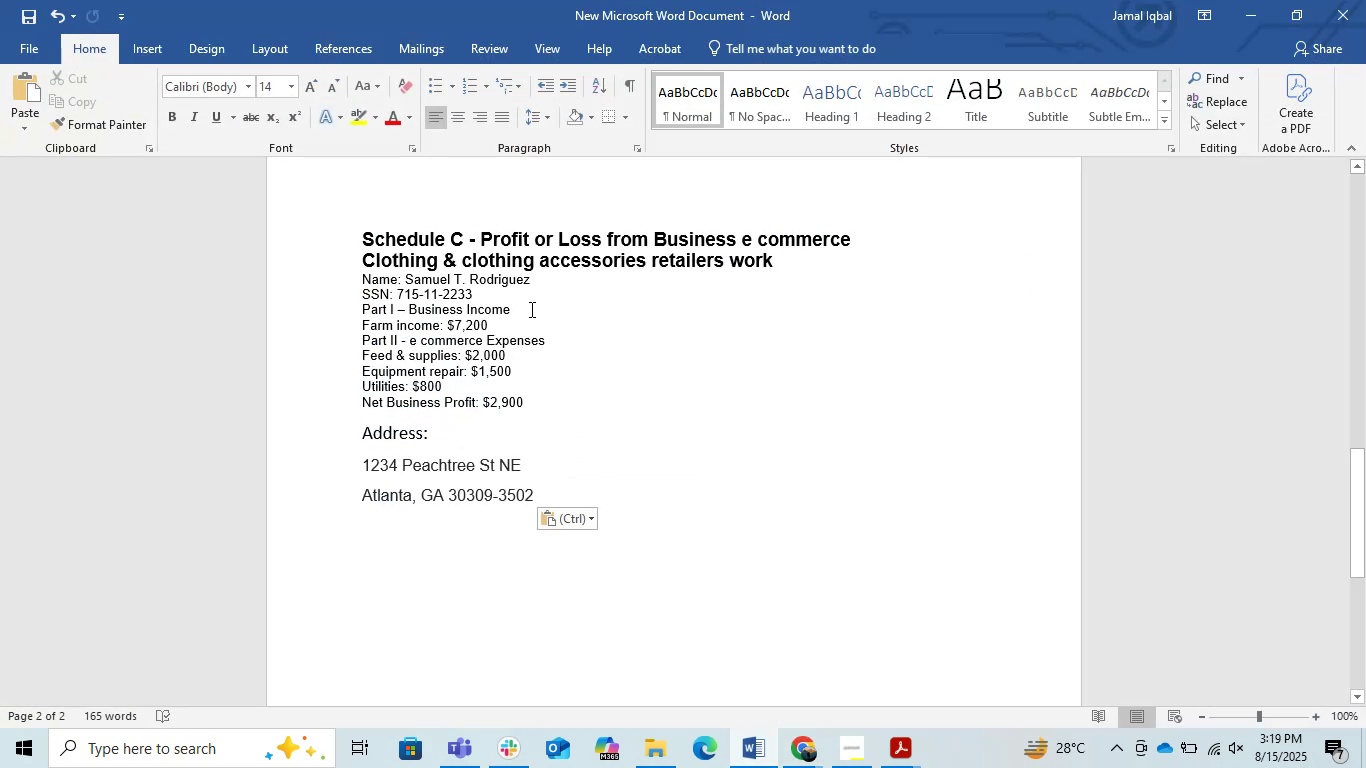 
left_click([390, 326])
 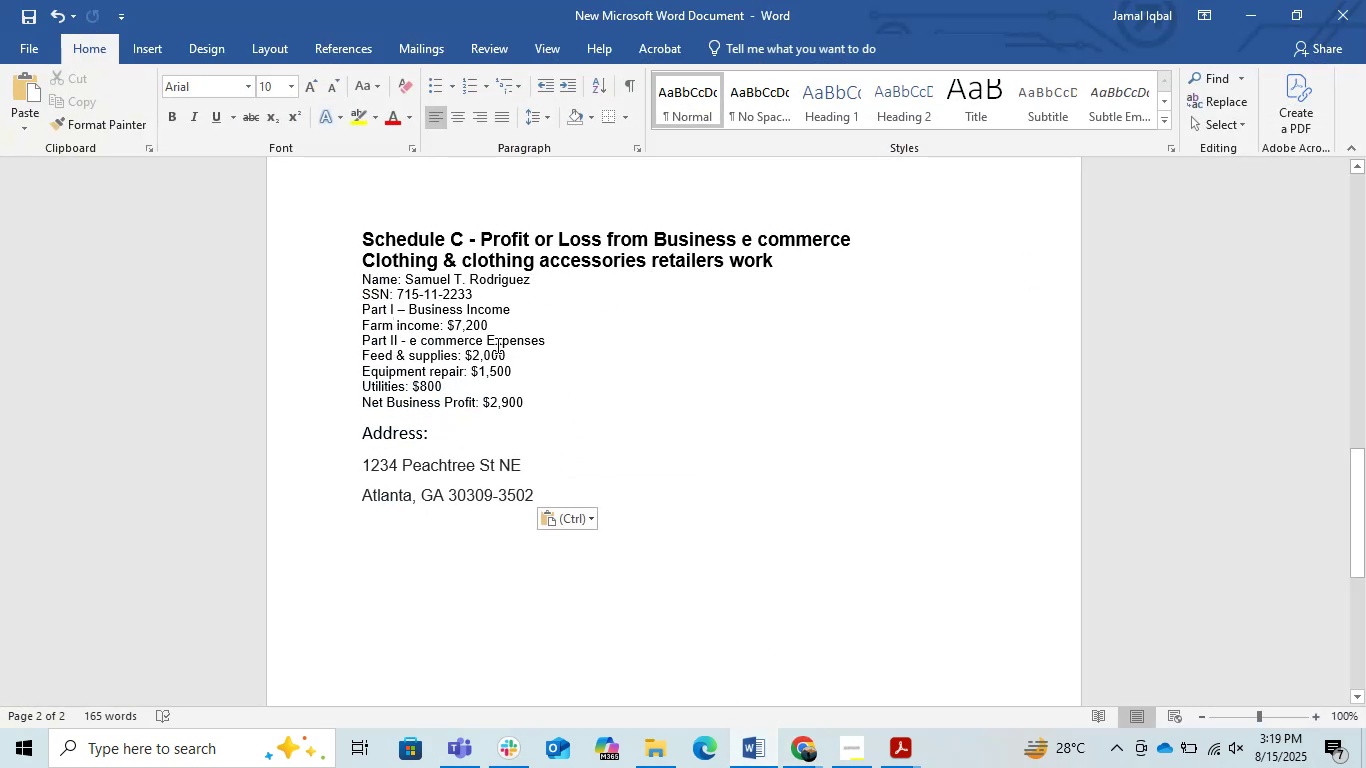 
key(Backspace)
key(Backspace)
key(Backspace)
key(Backspace)
type(Business)
 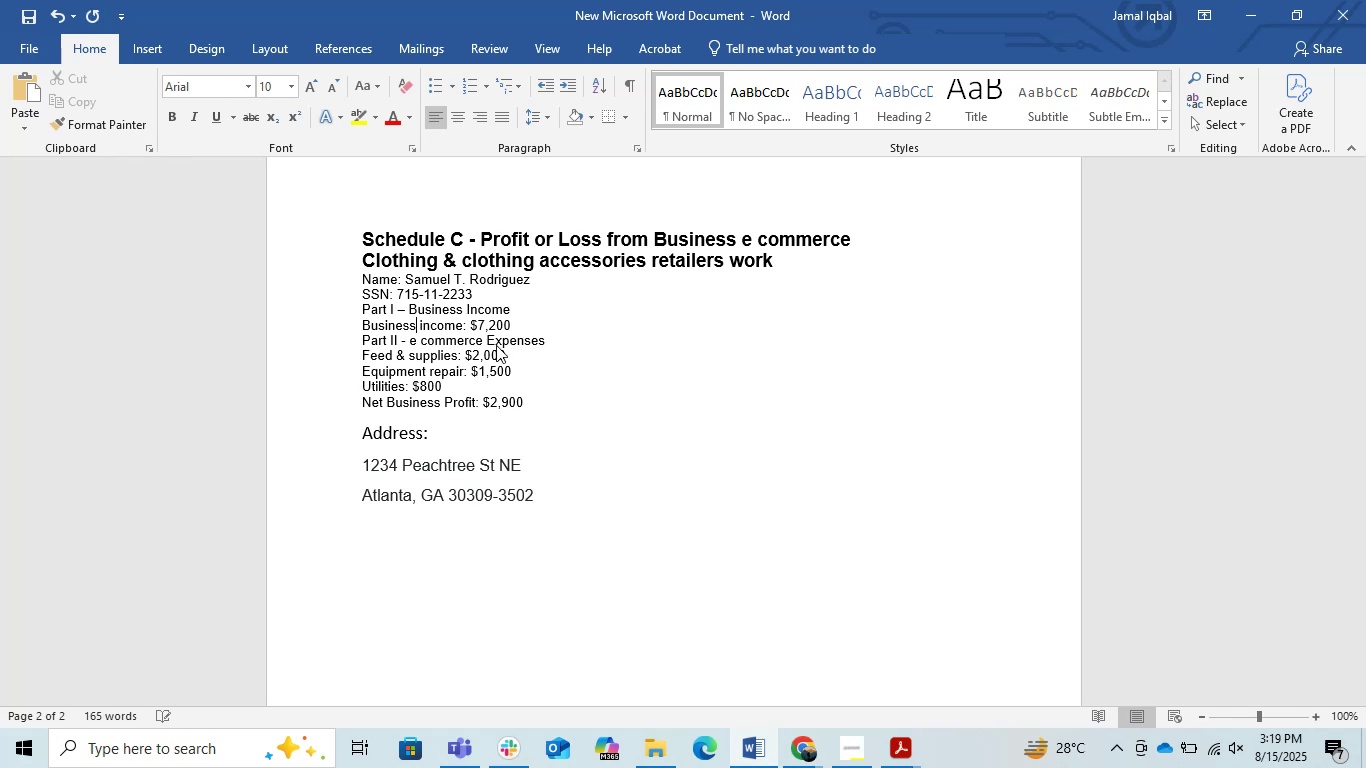 
left_click([547, 351])
 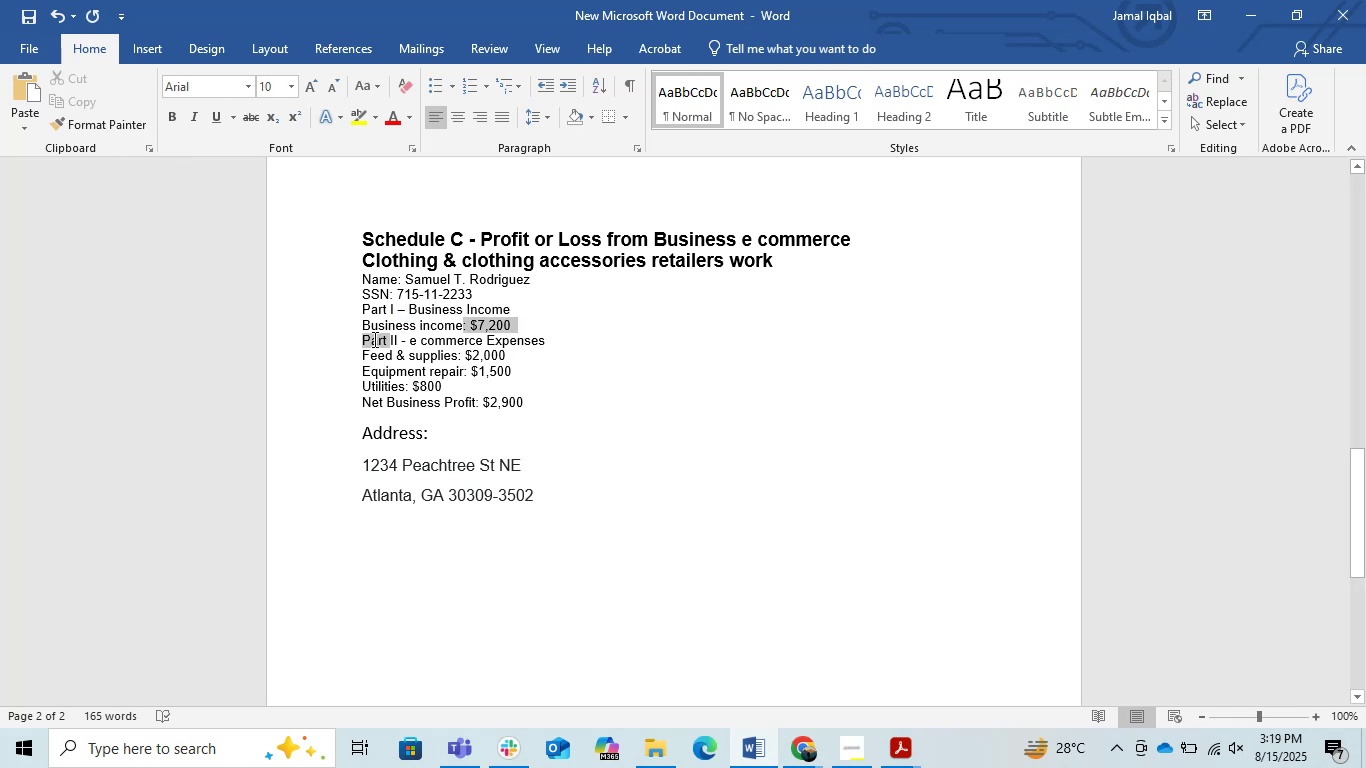 
key(Control+C)
 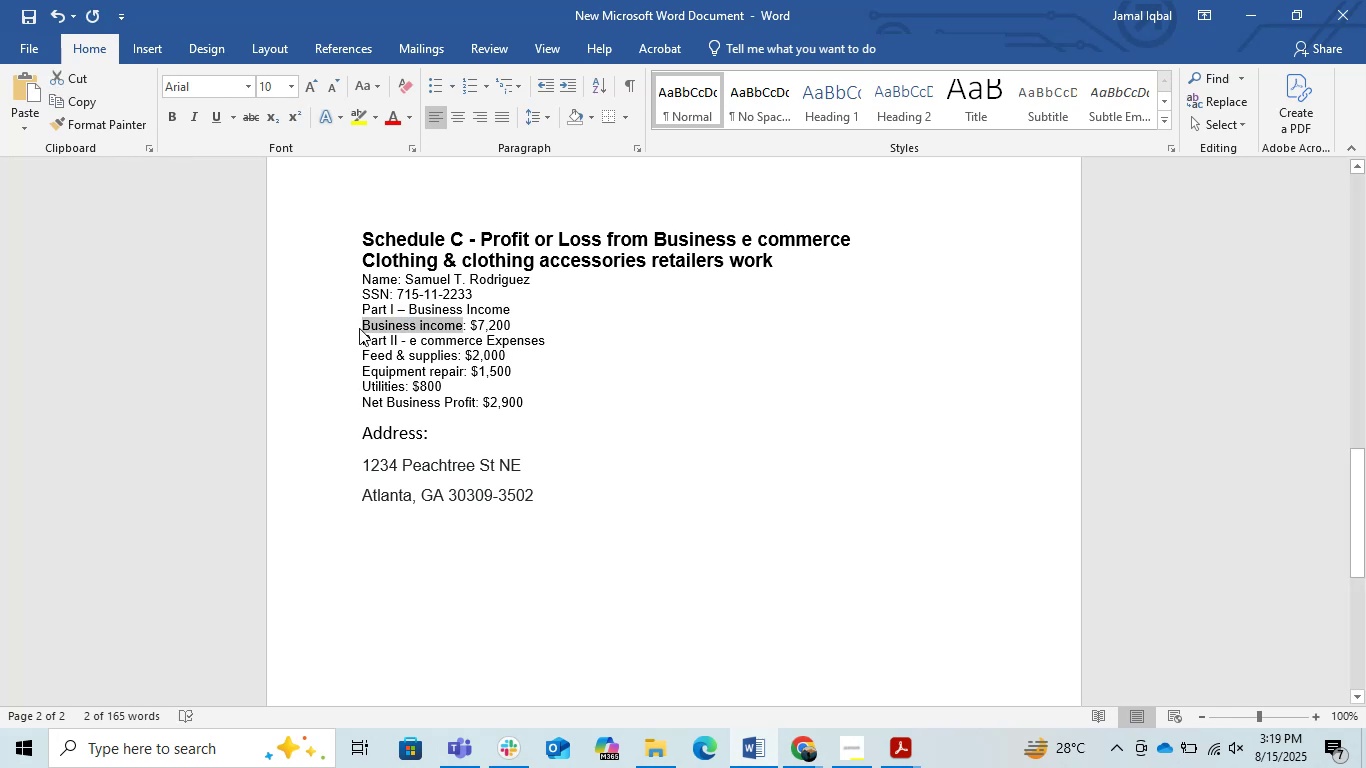 
key(Control+C)
 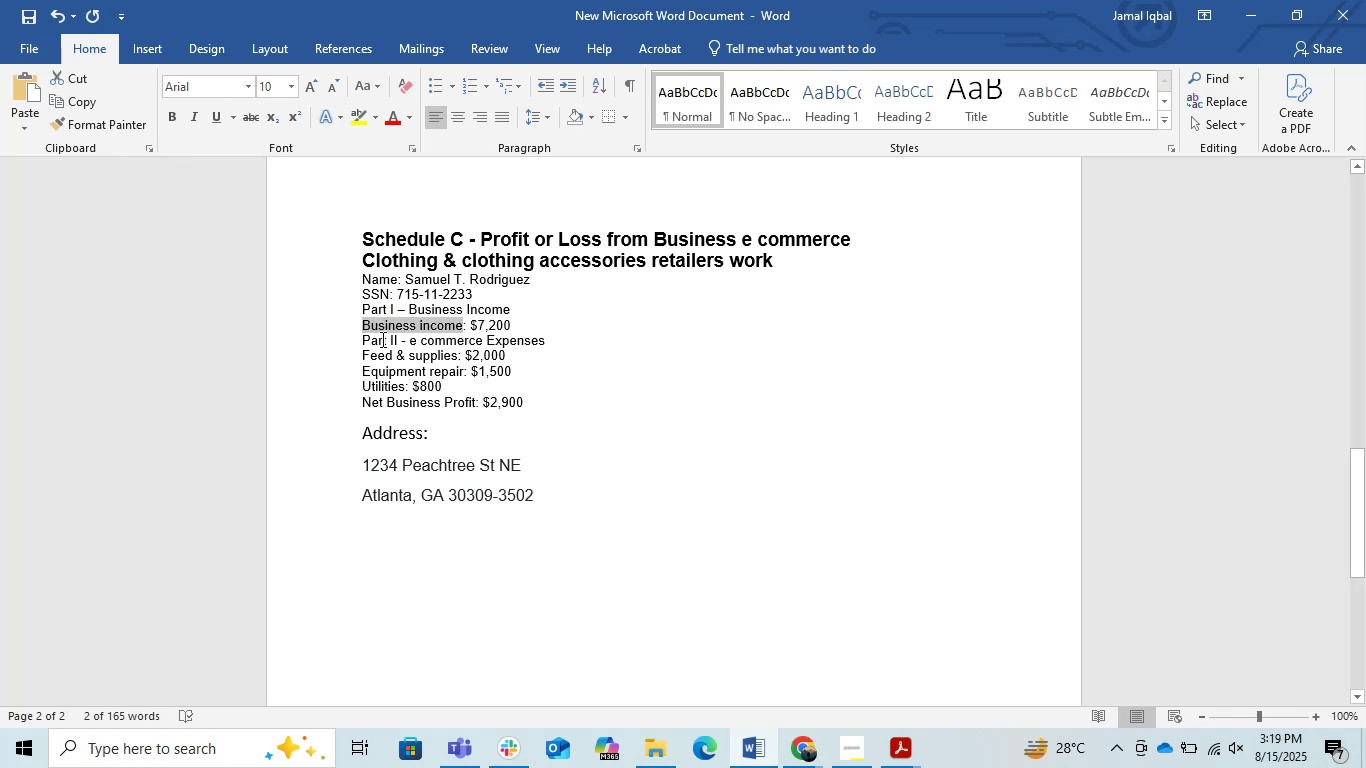 
key(Control+C)
 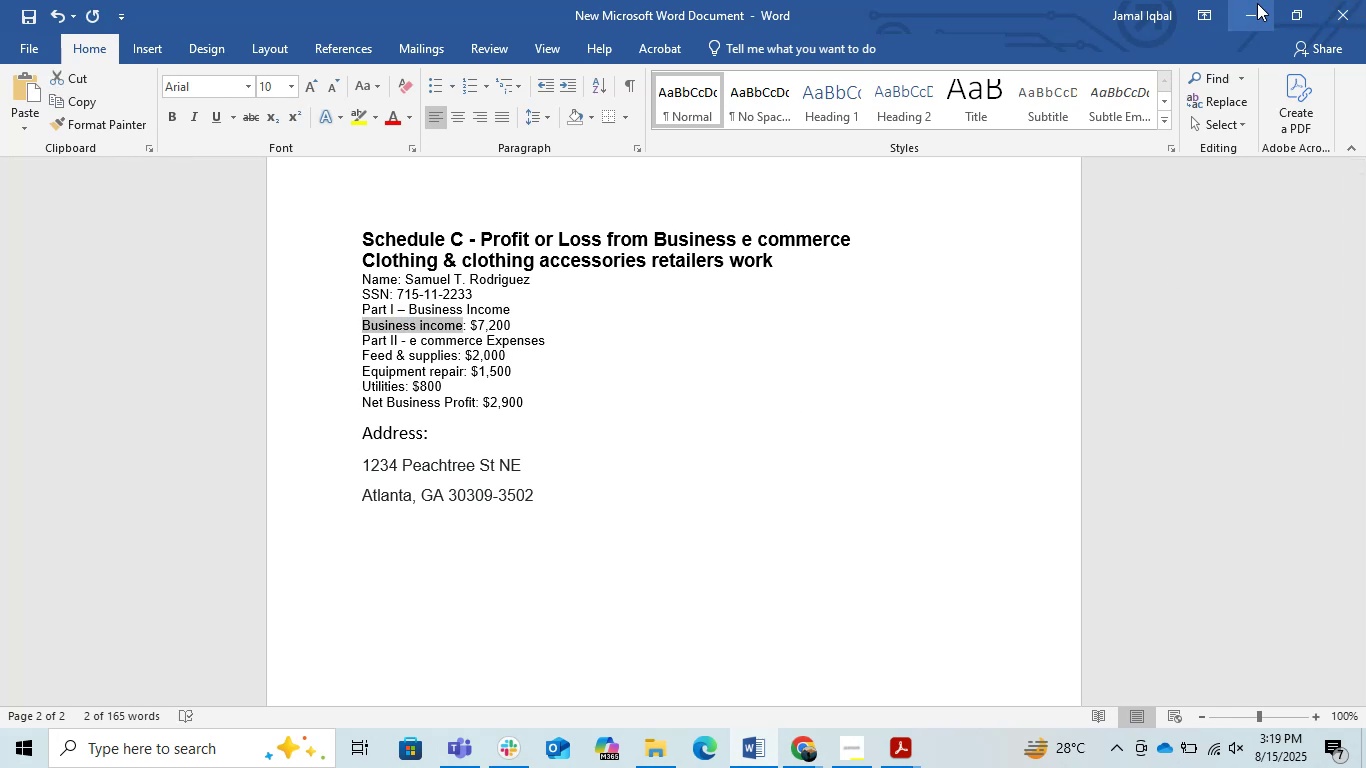 
left_click([1240, 13])
 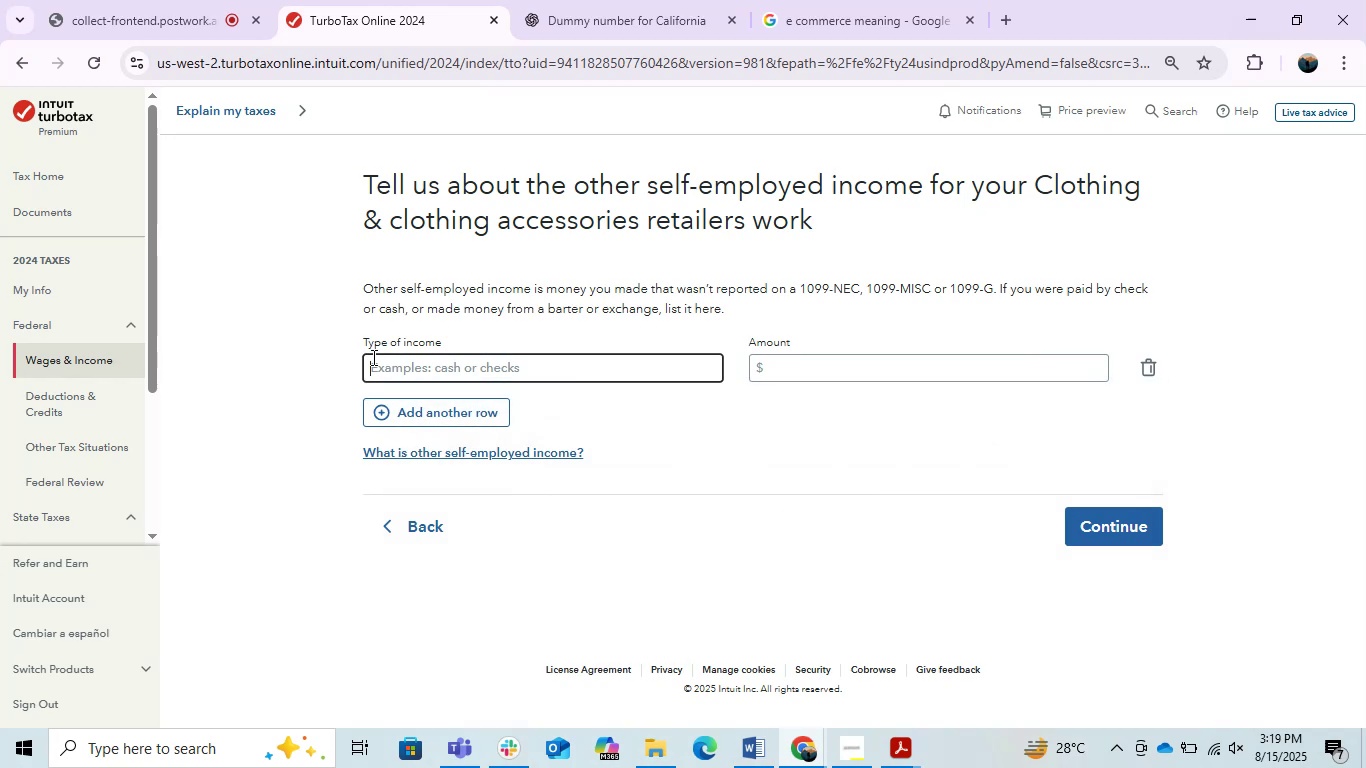 
key(Control+ControlLeft)
 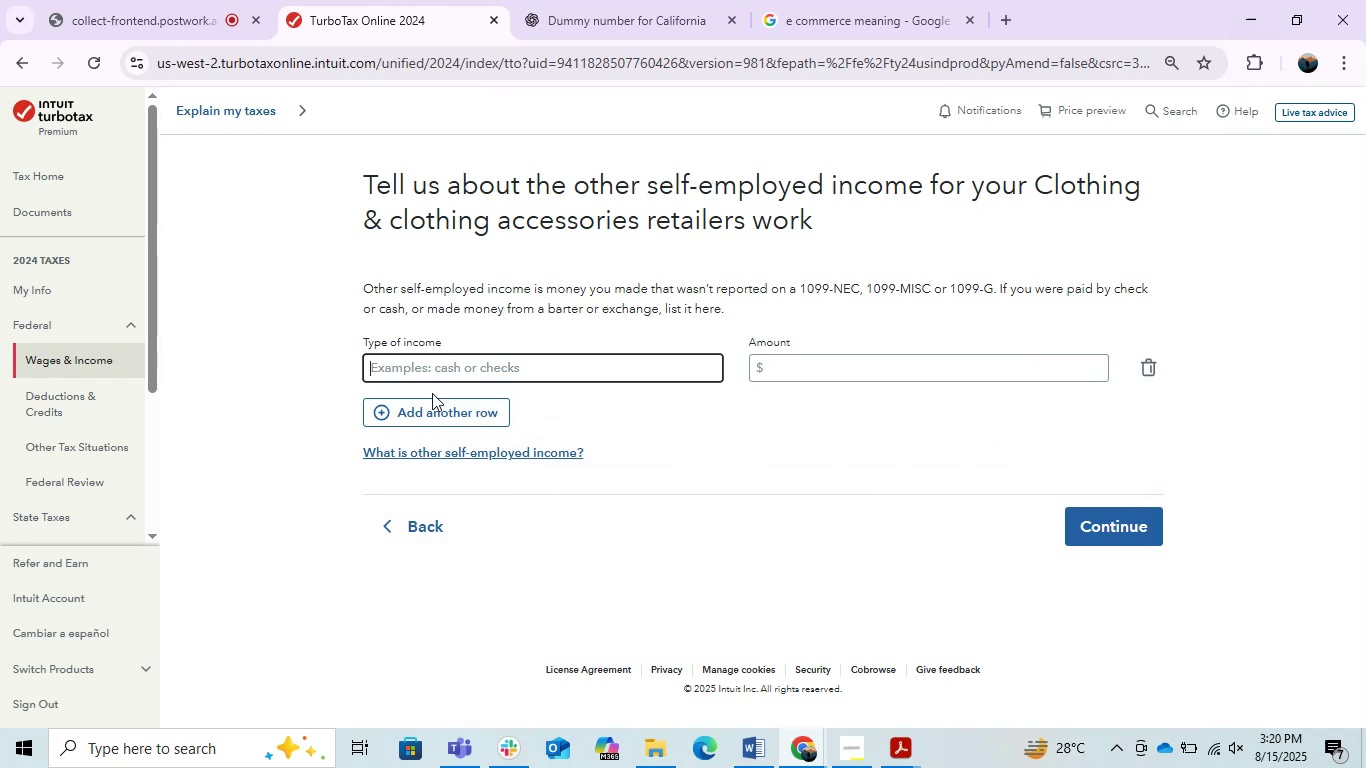 
key(Control+V)
 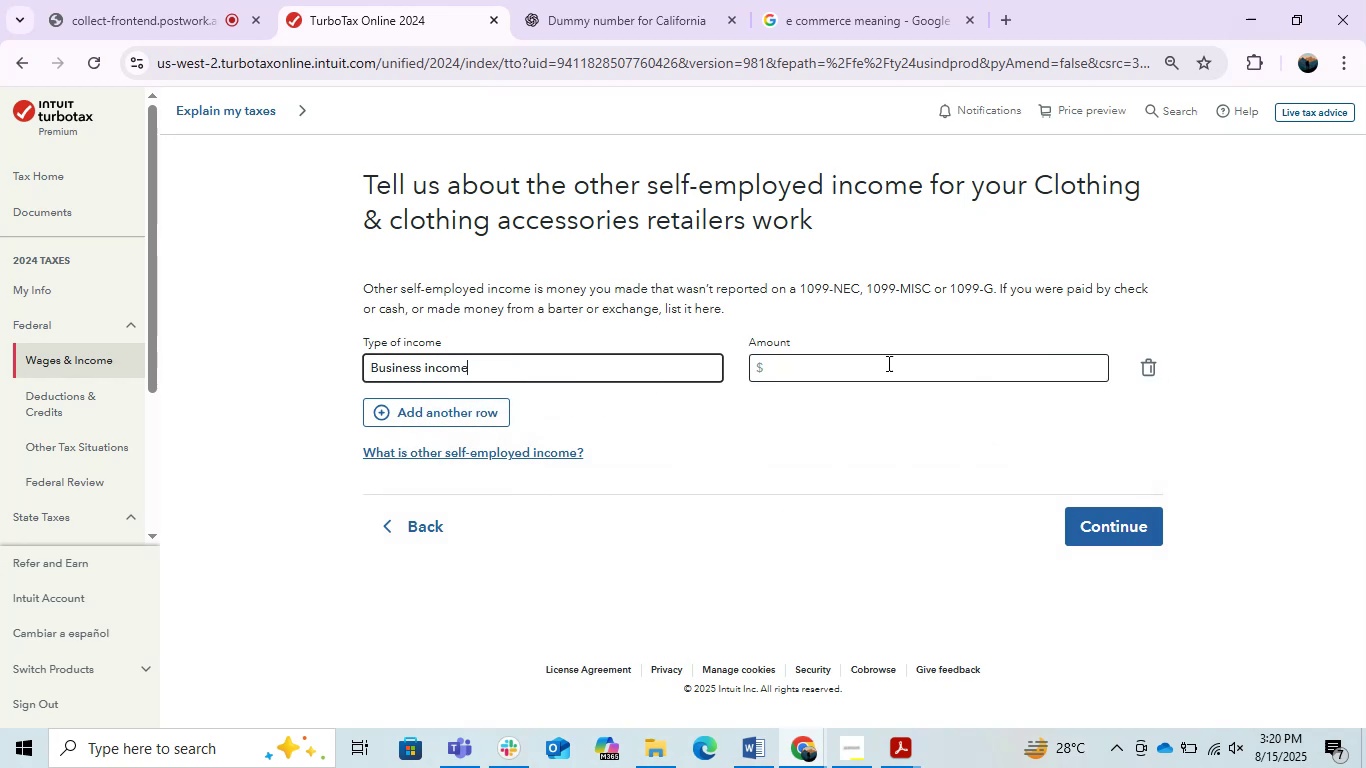 
left_click([879, 368])
 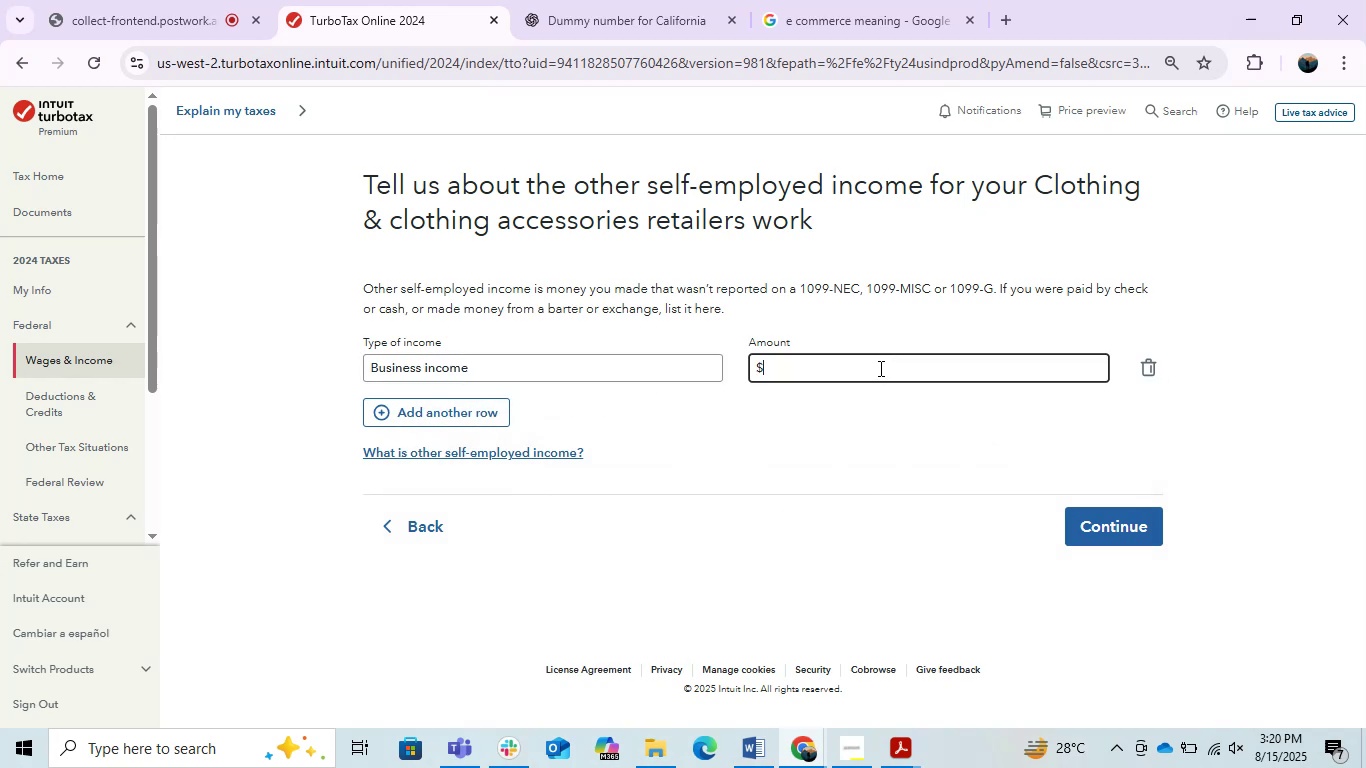 
key(Alt+AltLeft)
 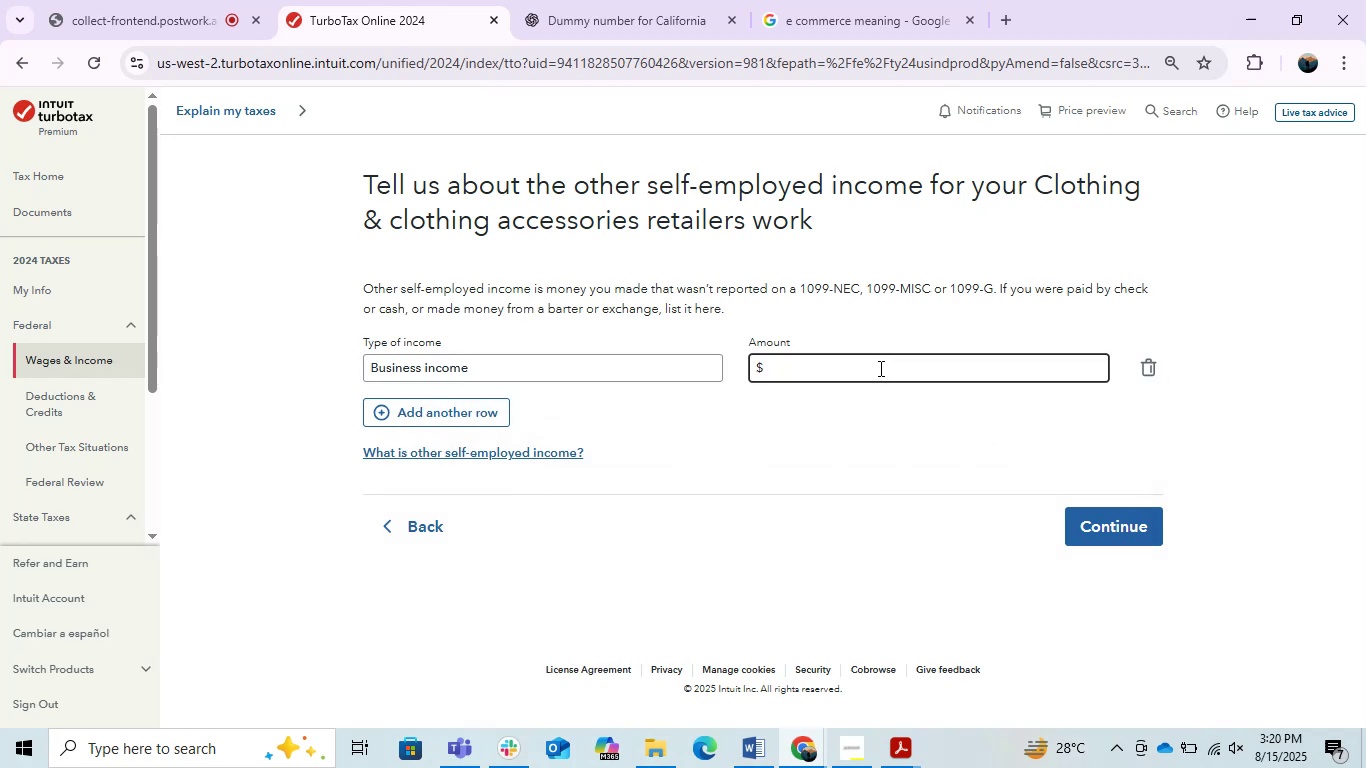 
key(Alt+Tab)
 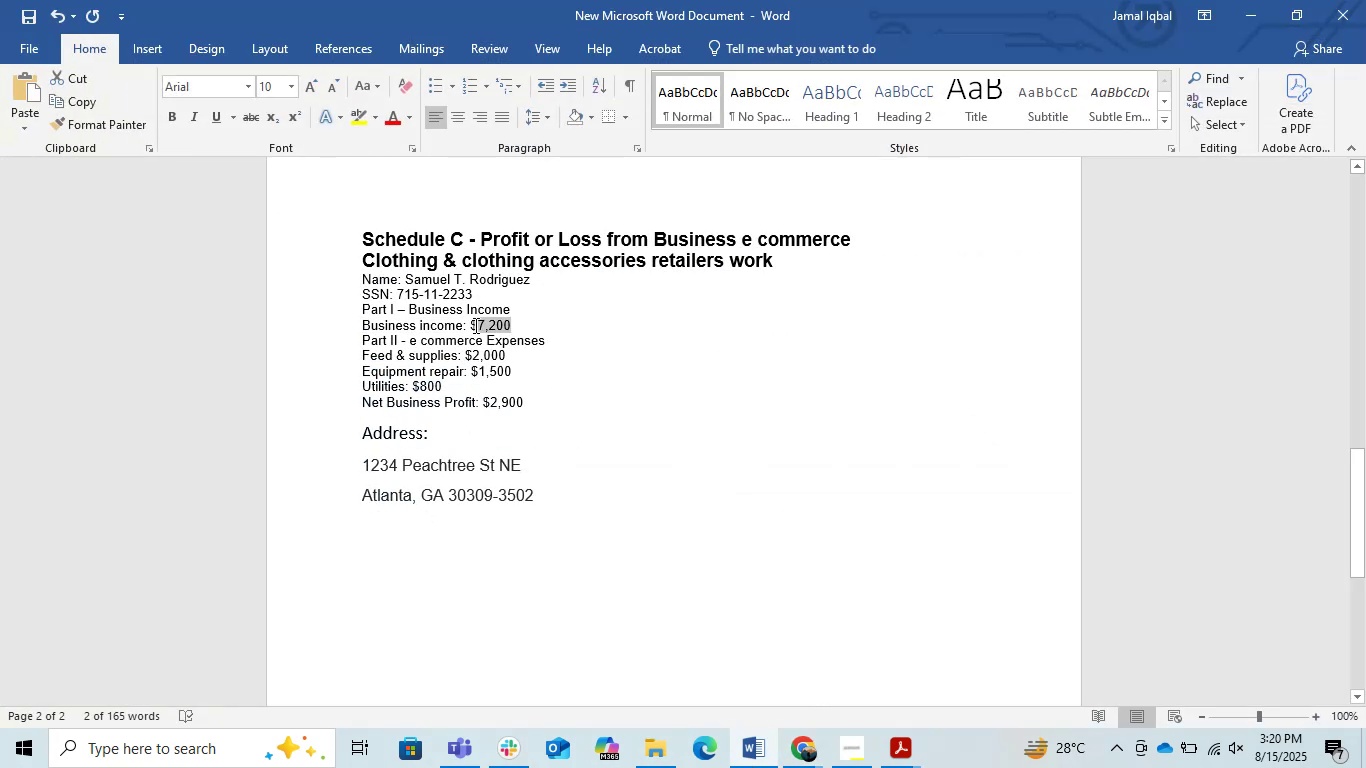 
key(Control+C)
 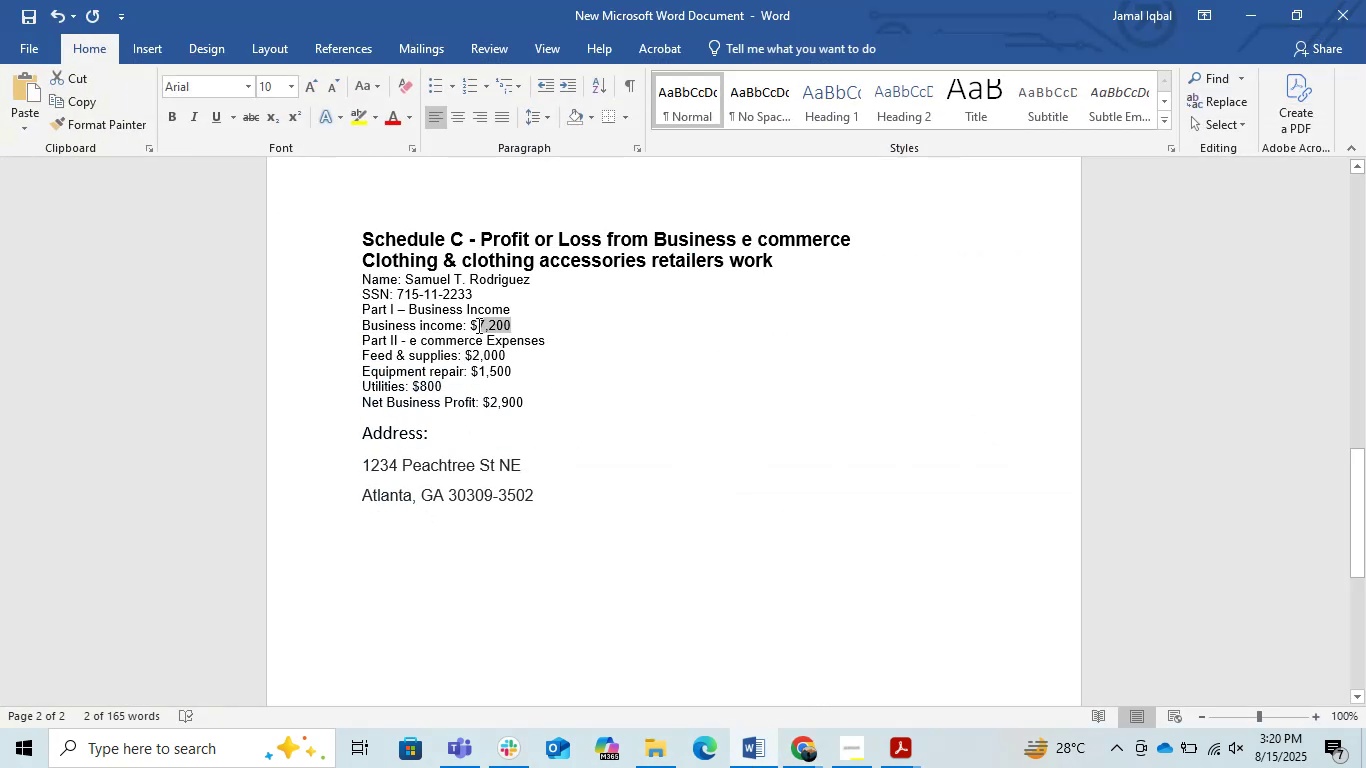 
key(Alt+AltLeft)
 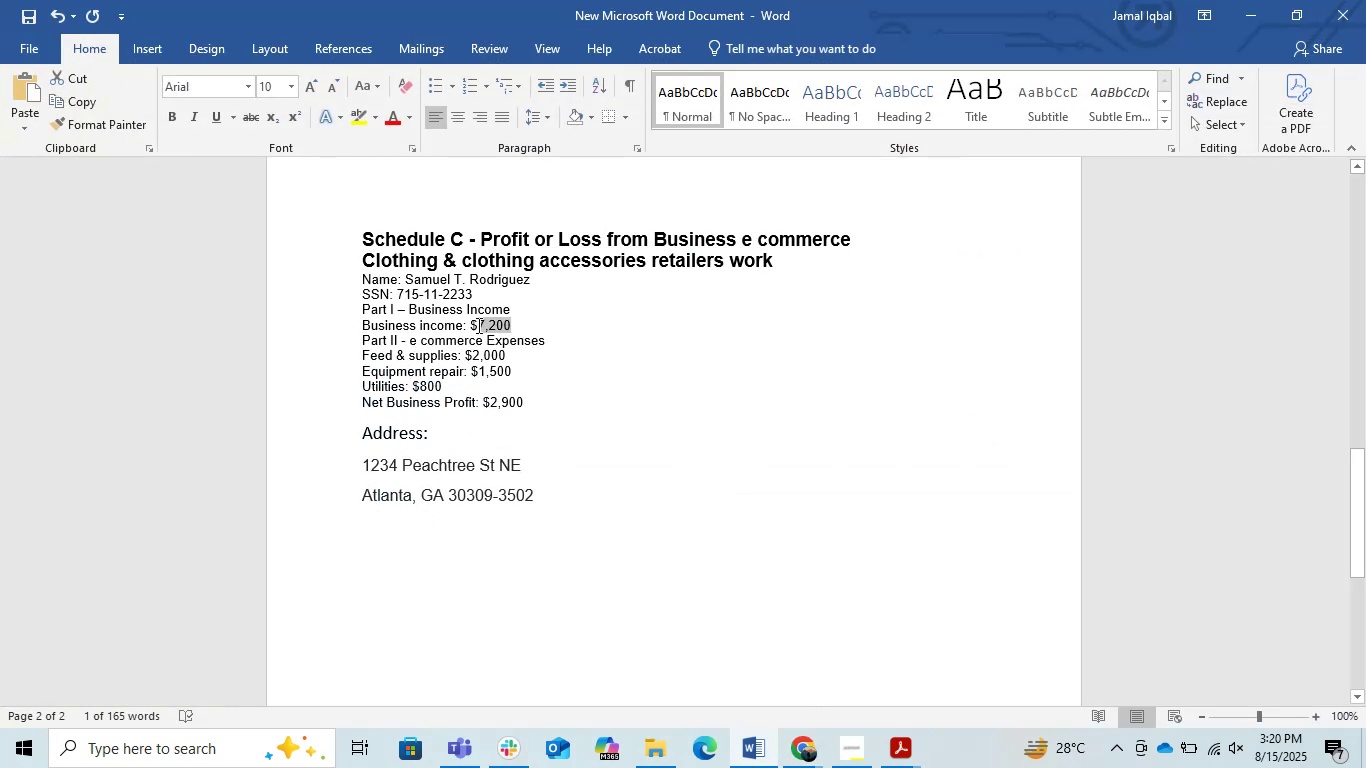 
key(Alt+Tab)
 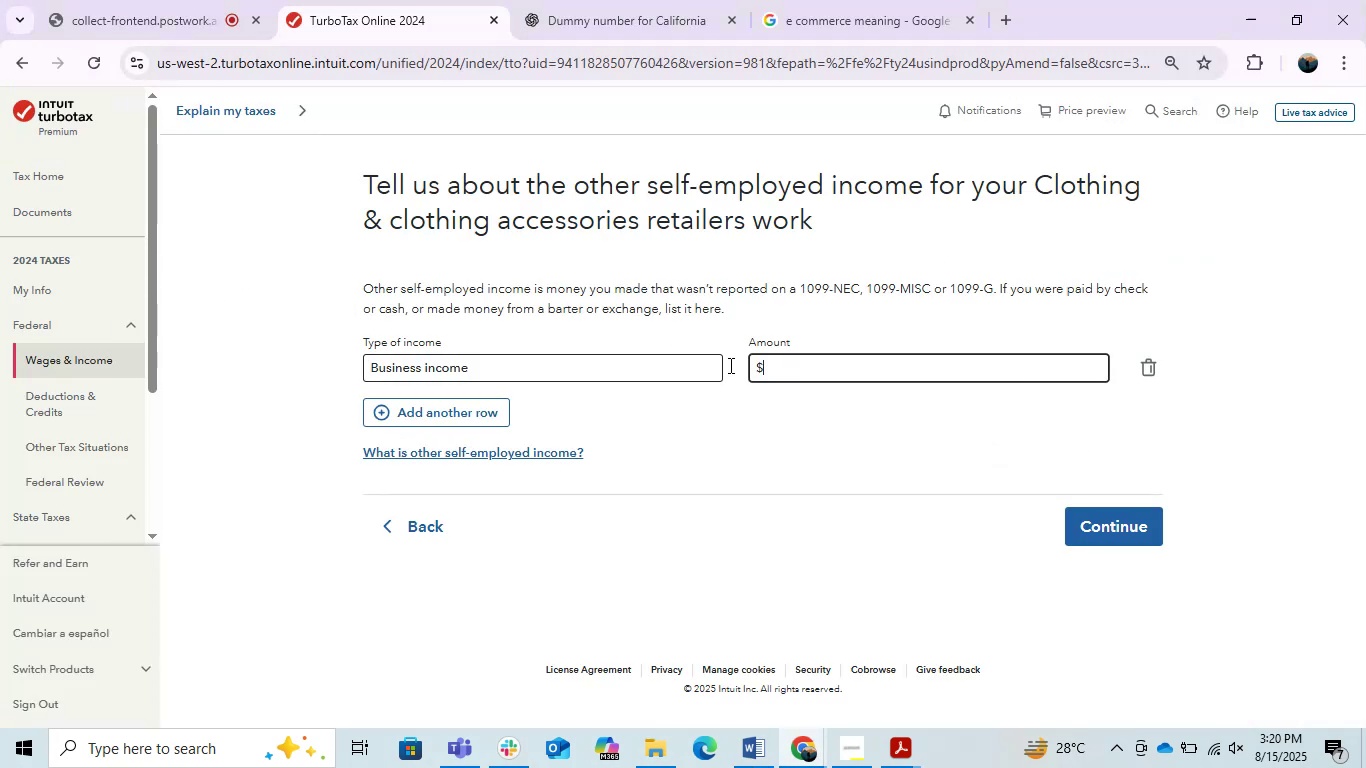 
key(Control+V)
 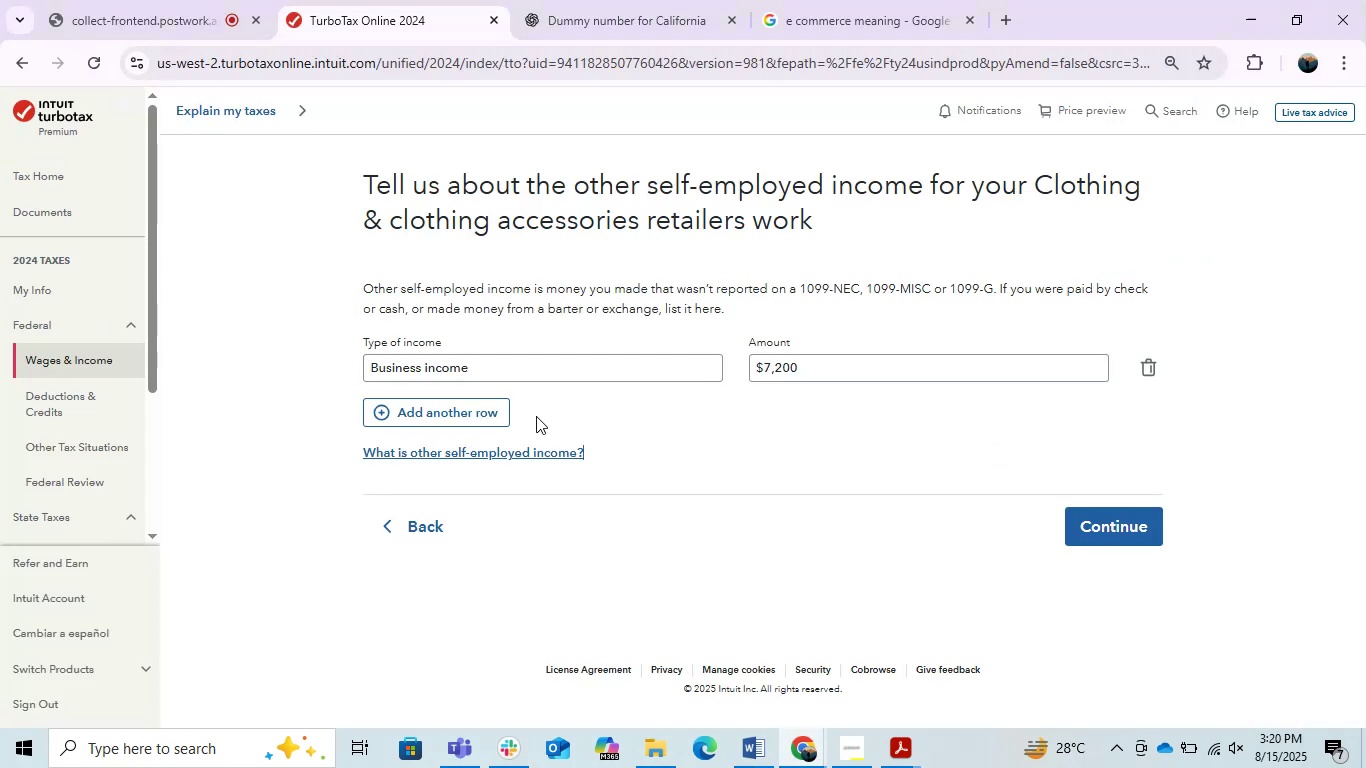 
double_click([451, 399])
 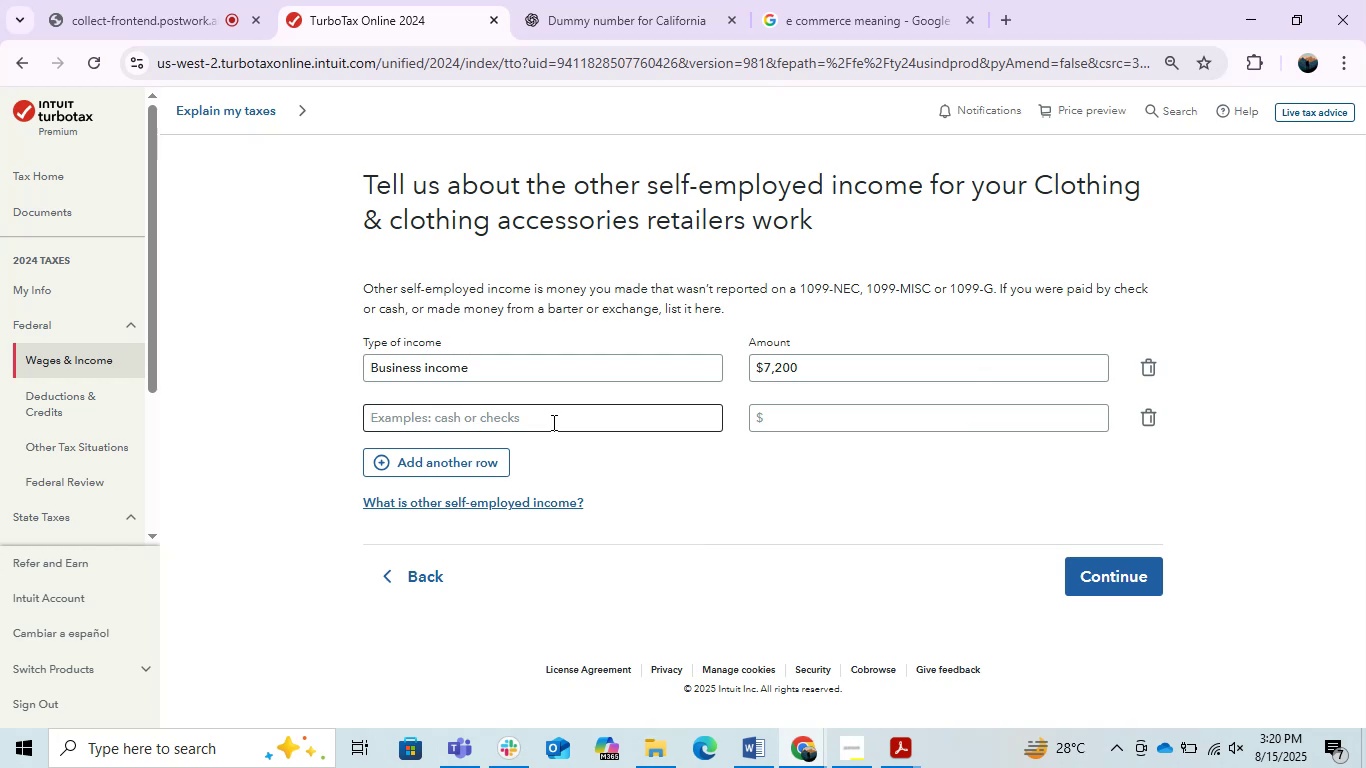 
wait(6.2)
 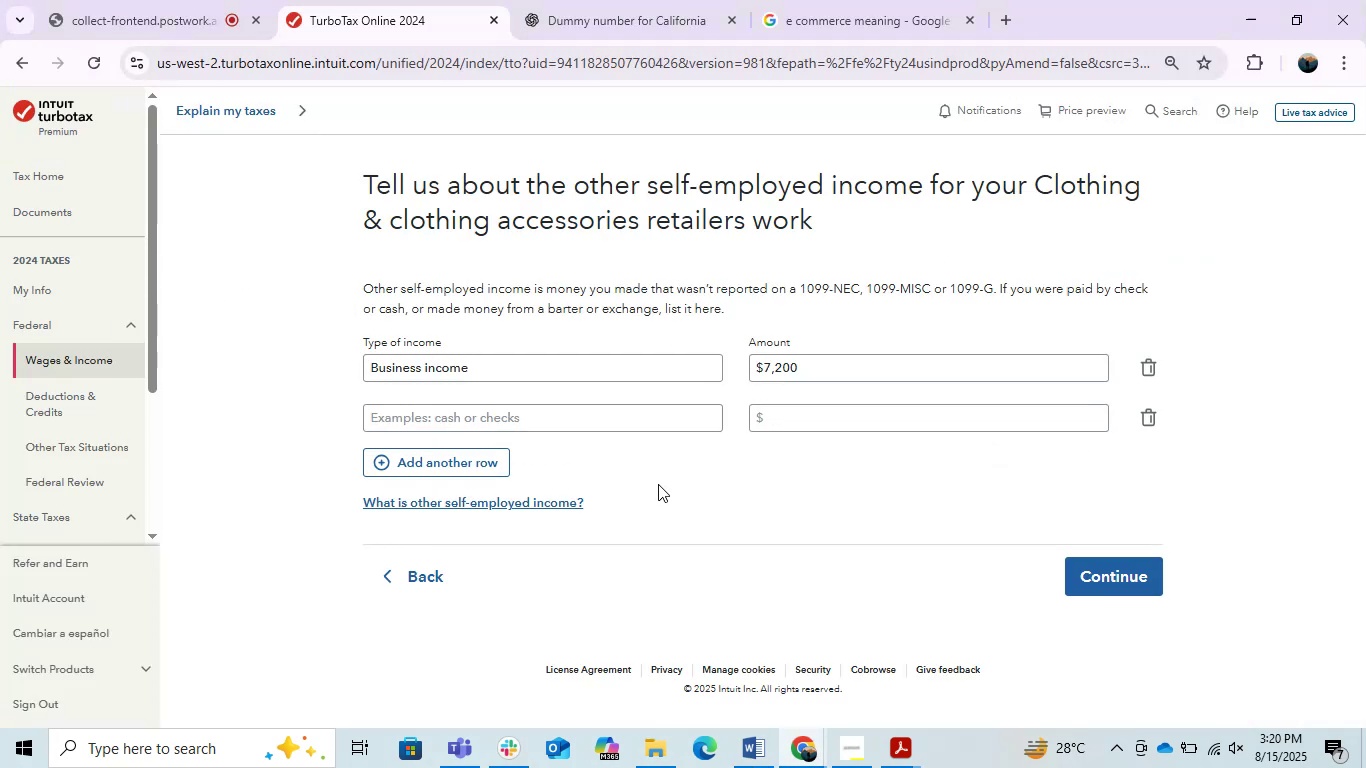 
left_click([458, 412])
 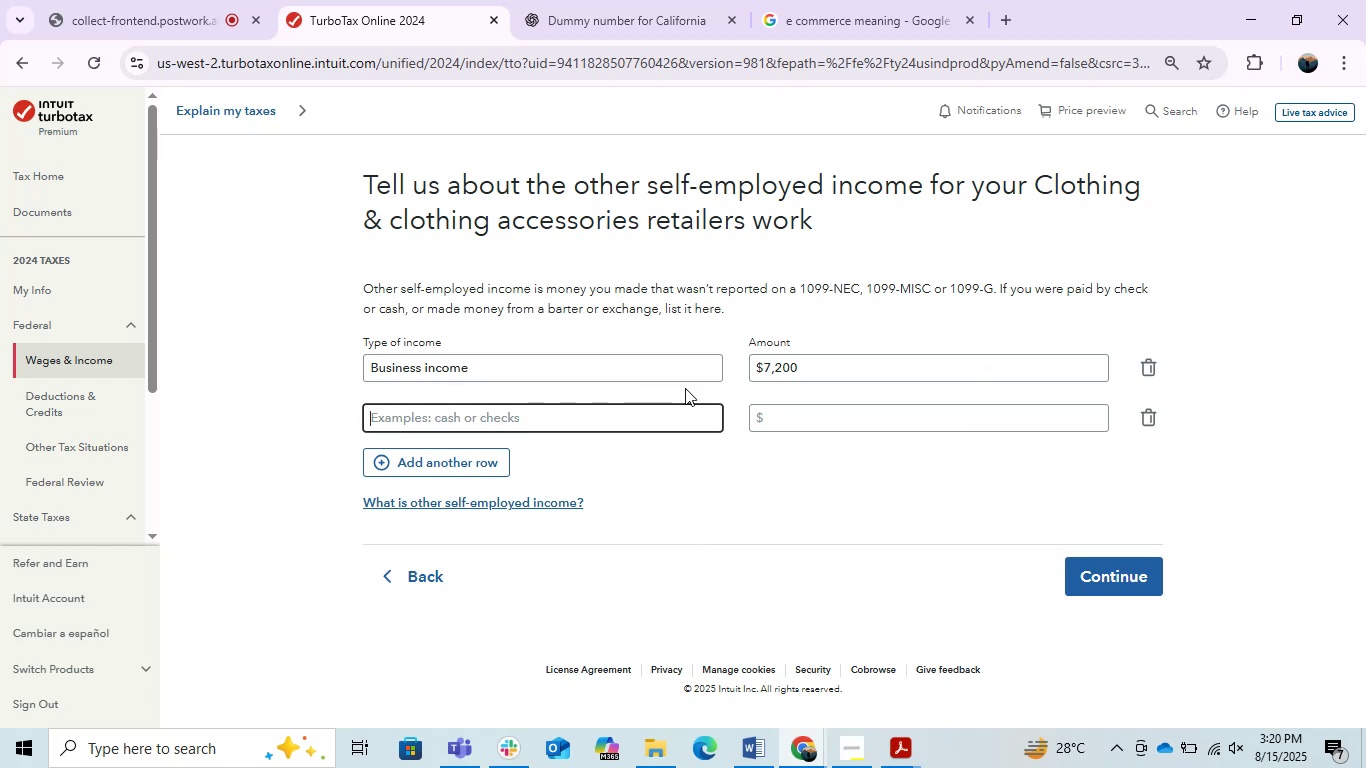 
wait(8.41)
 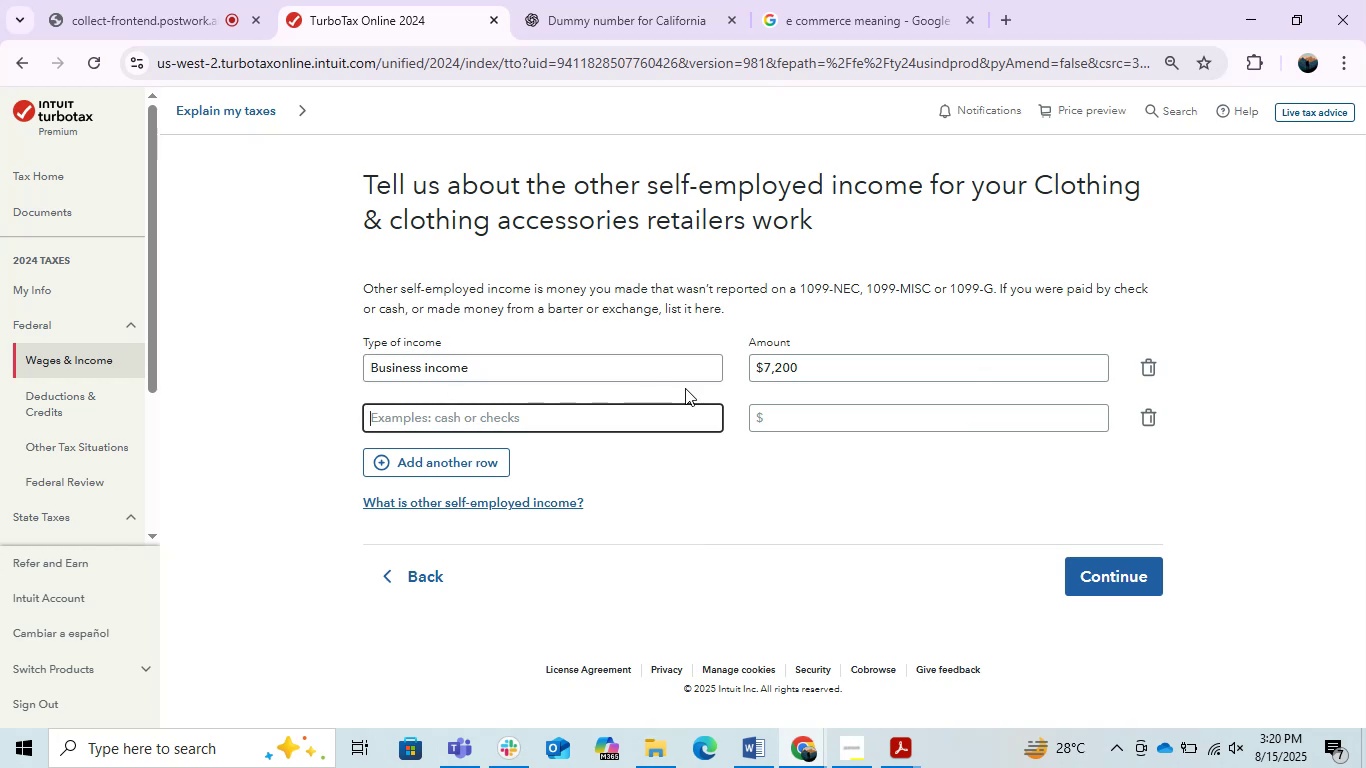 
left_click([1083, 567])
 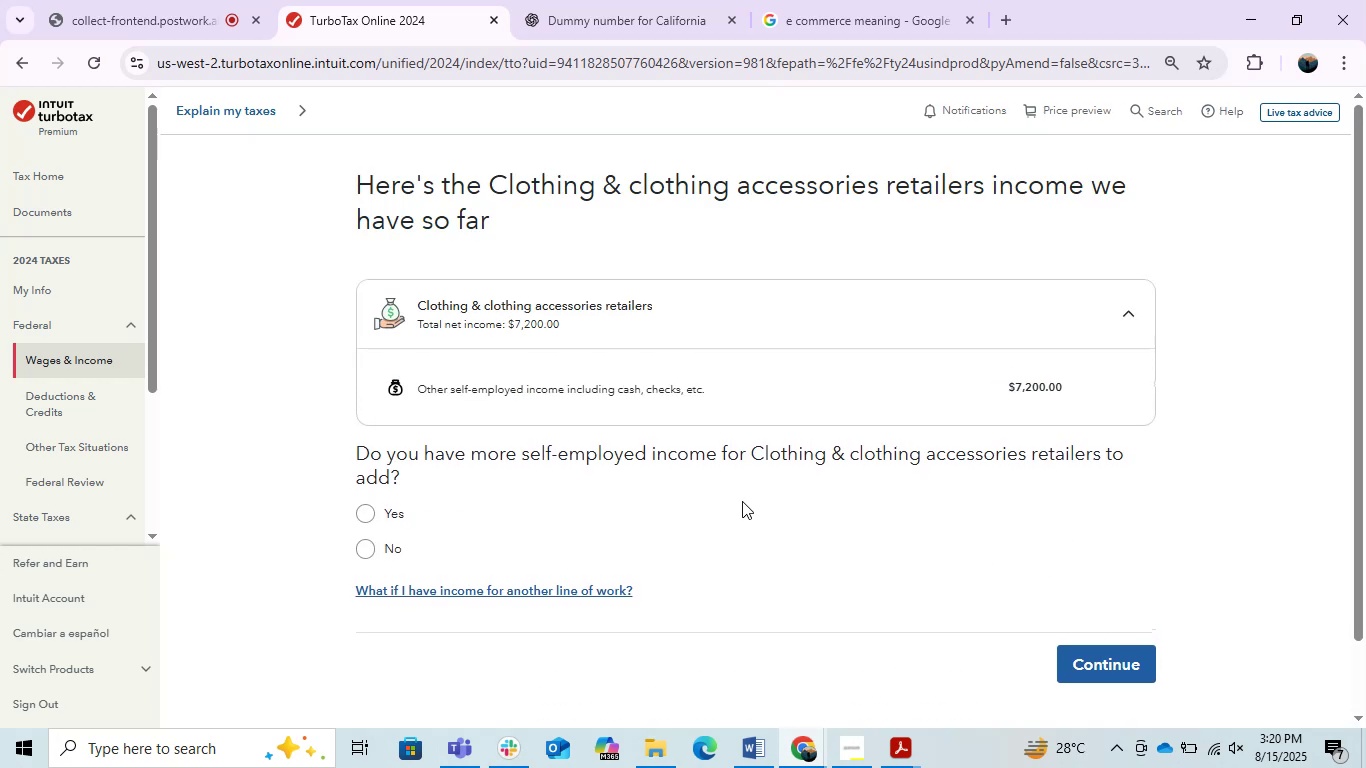 
wait(12.16)
 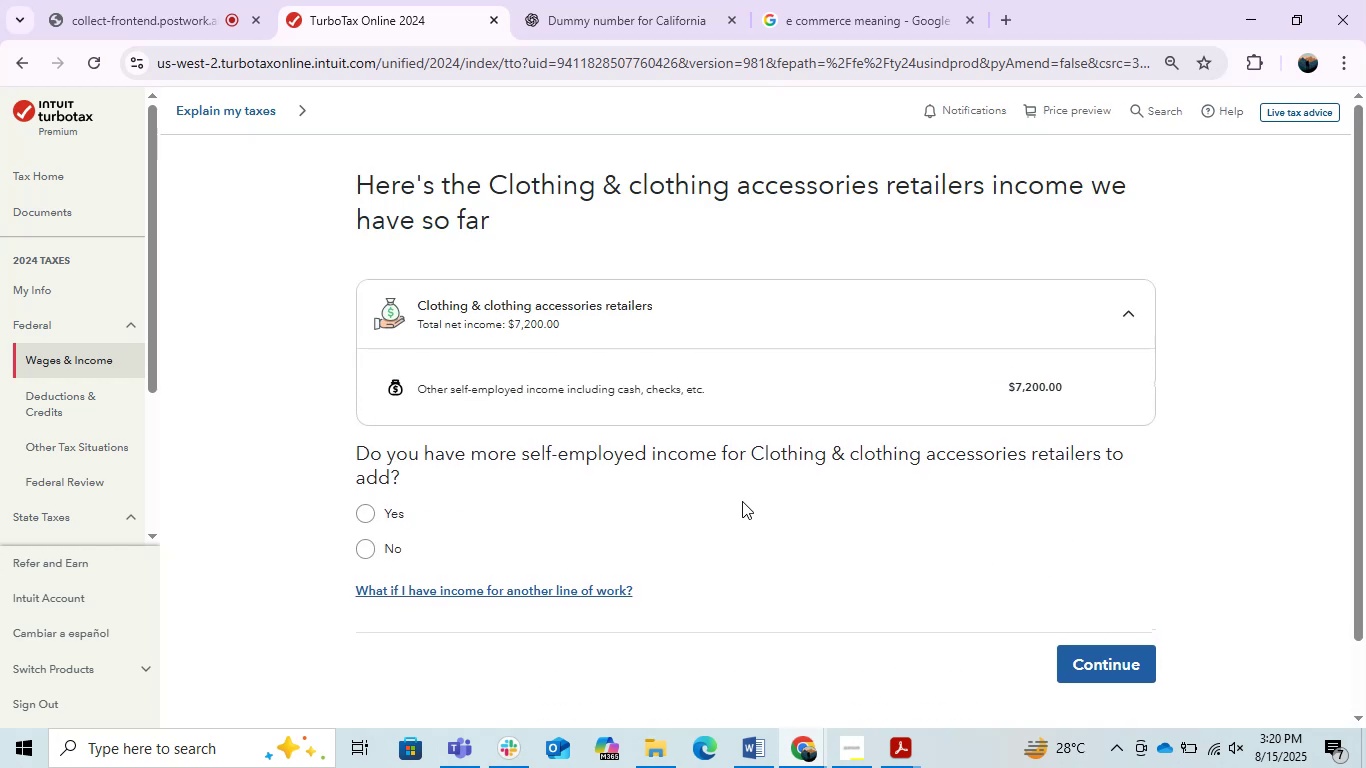 
left_click([366, 546])
 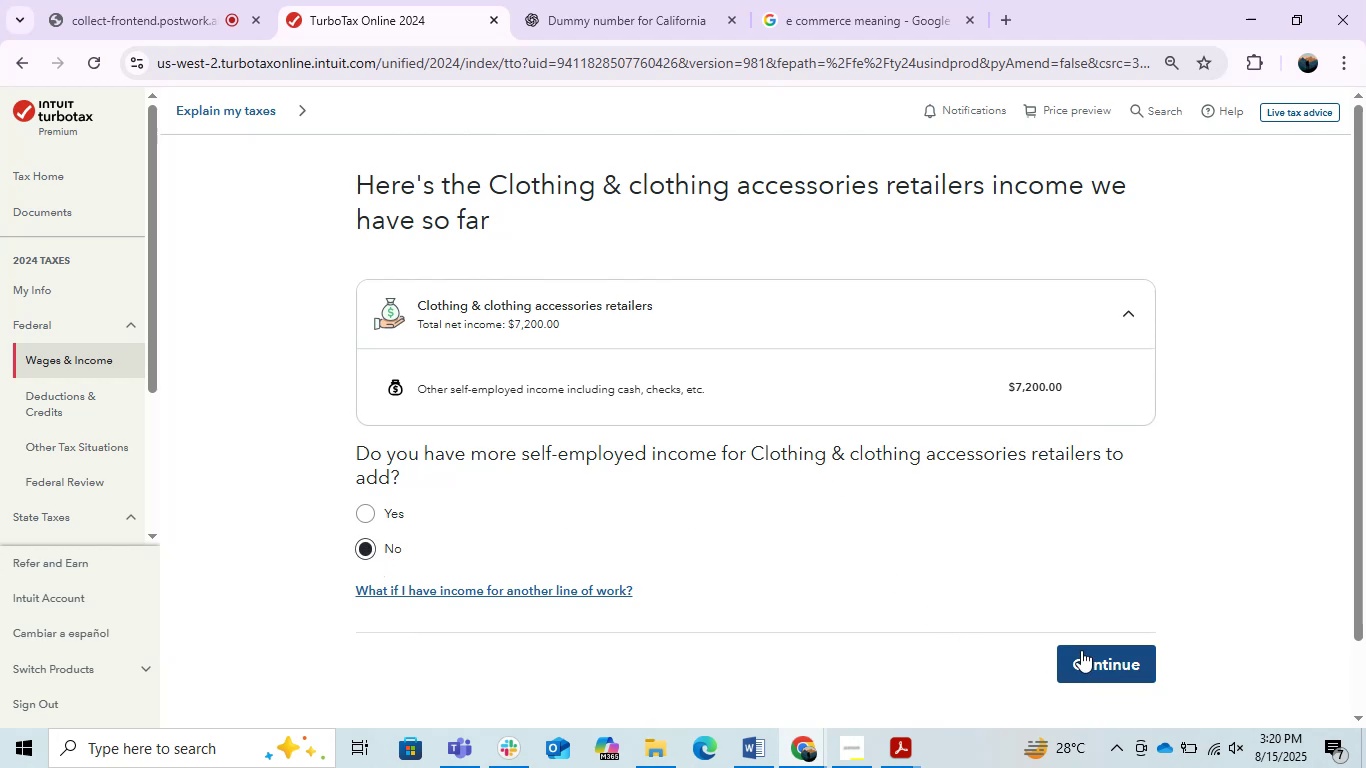 
left_click([1081, 650])
 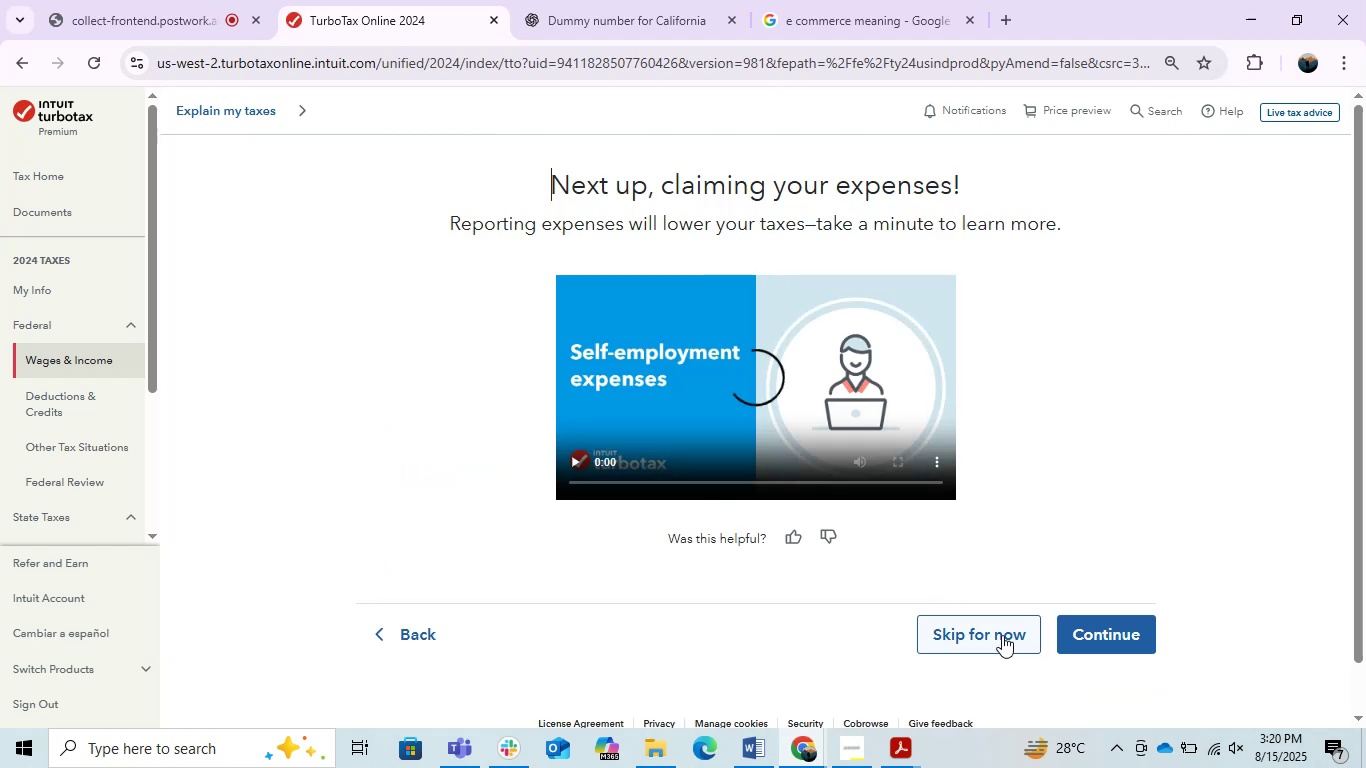 
left_click([1099, 639])
 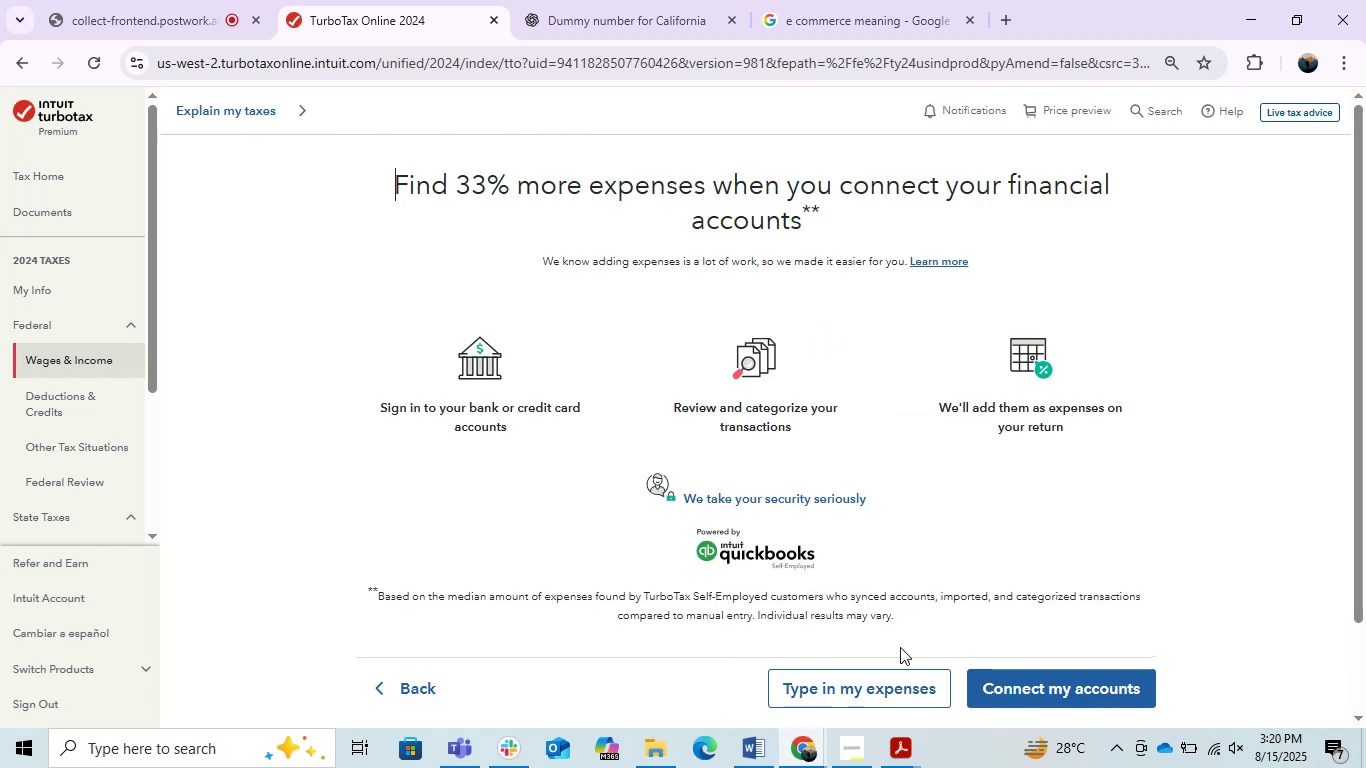 
wait(5.12)
 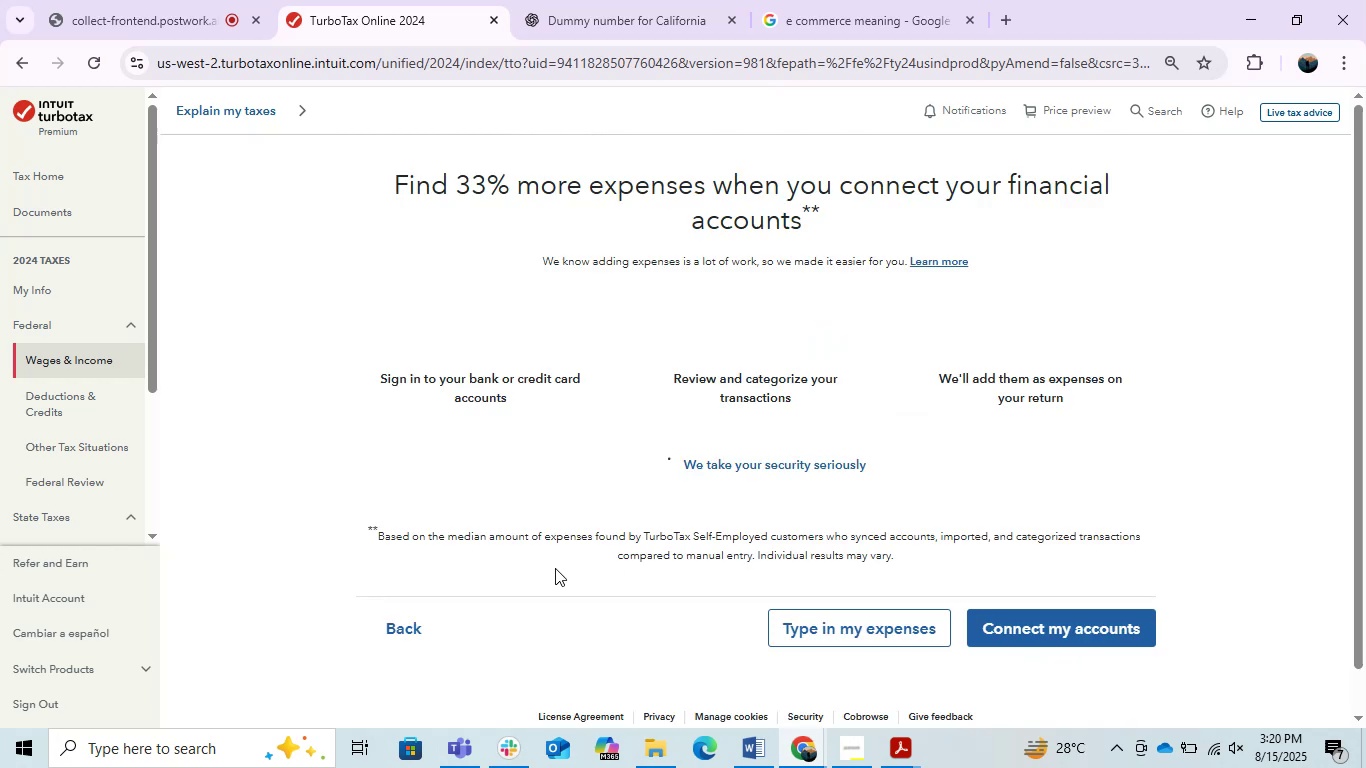 
left_click([868, 689])
 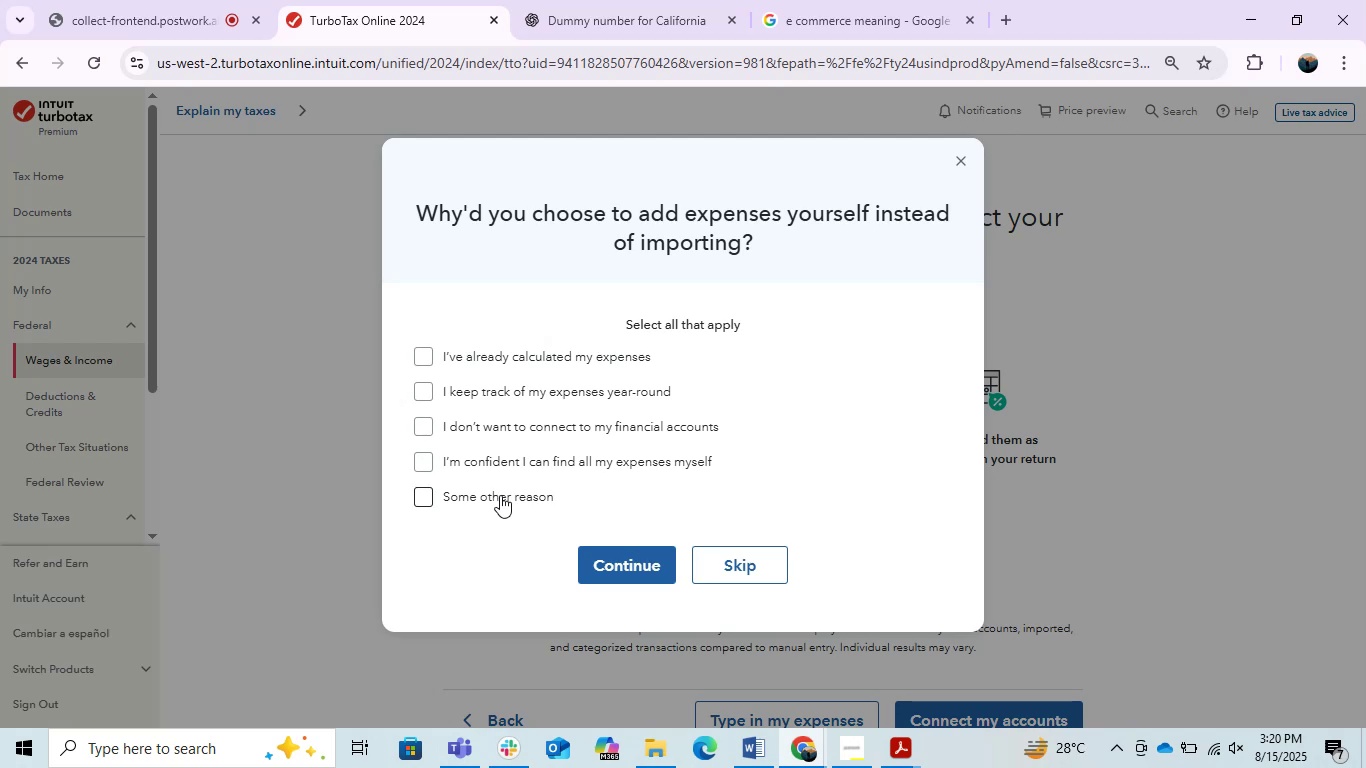 
wait(14.54)
 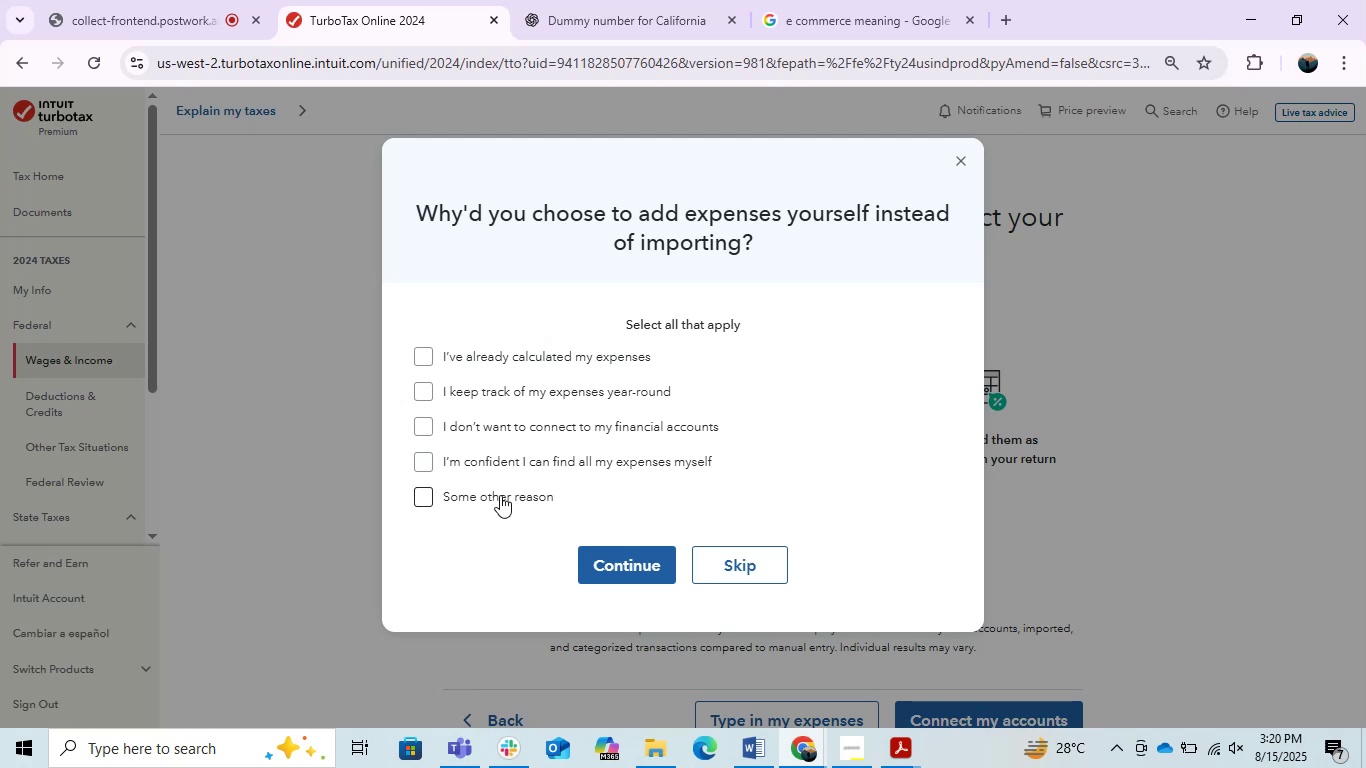 
left_click([500, 495])
 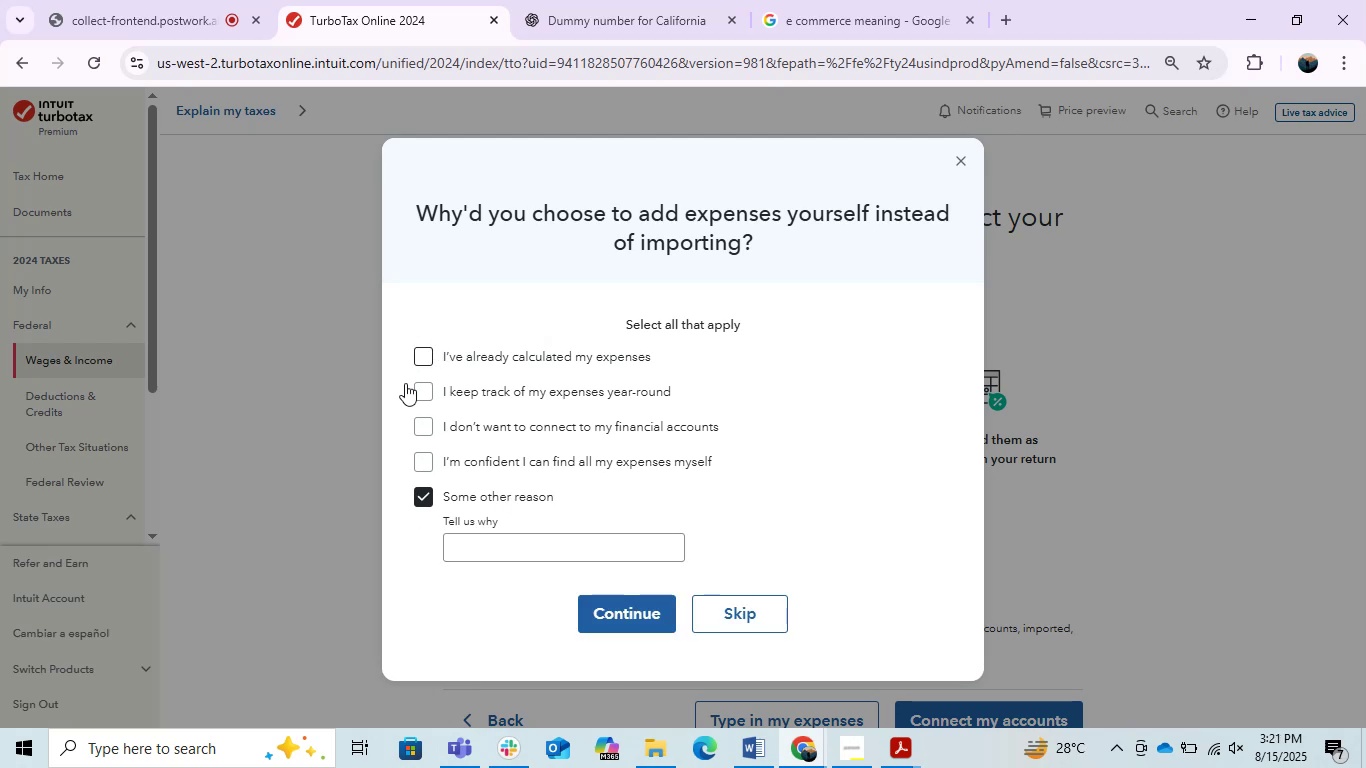 
wait(8.73)
 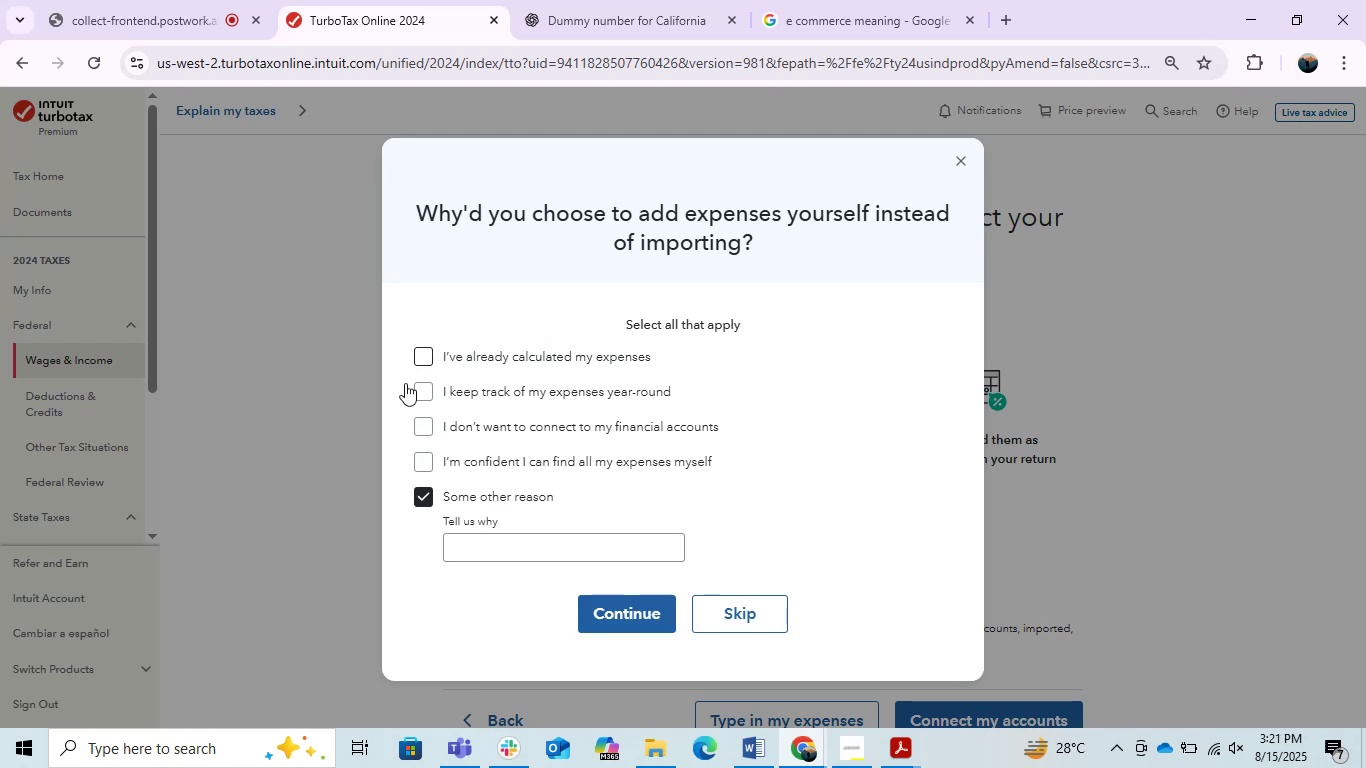 
left_click([420, 391])
 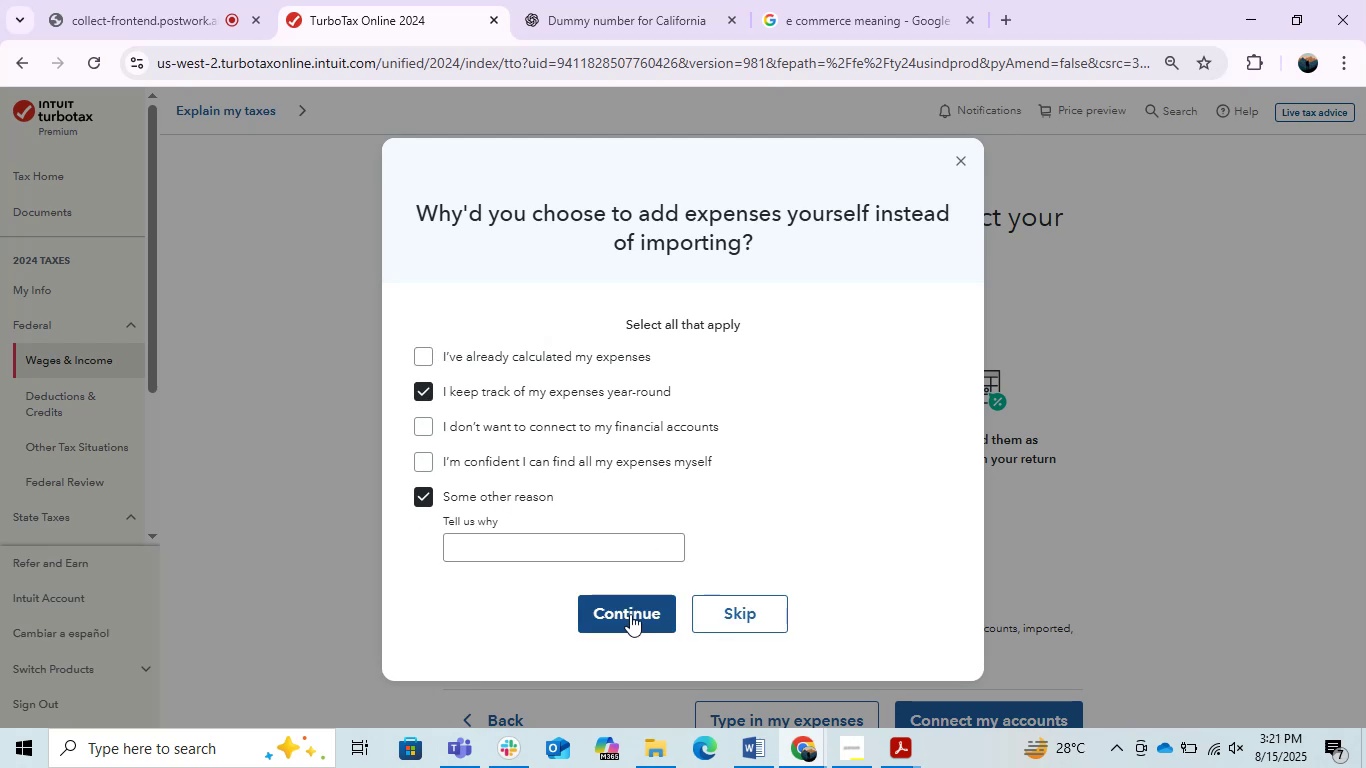 
left_click([629, 614])
 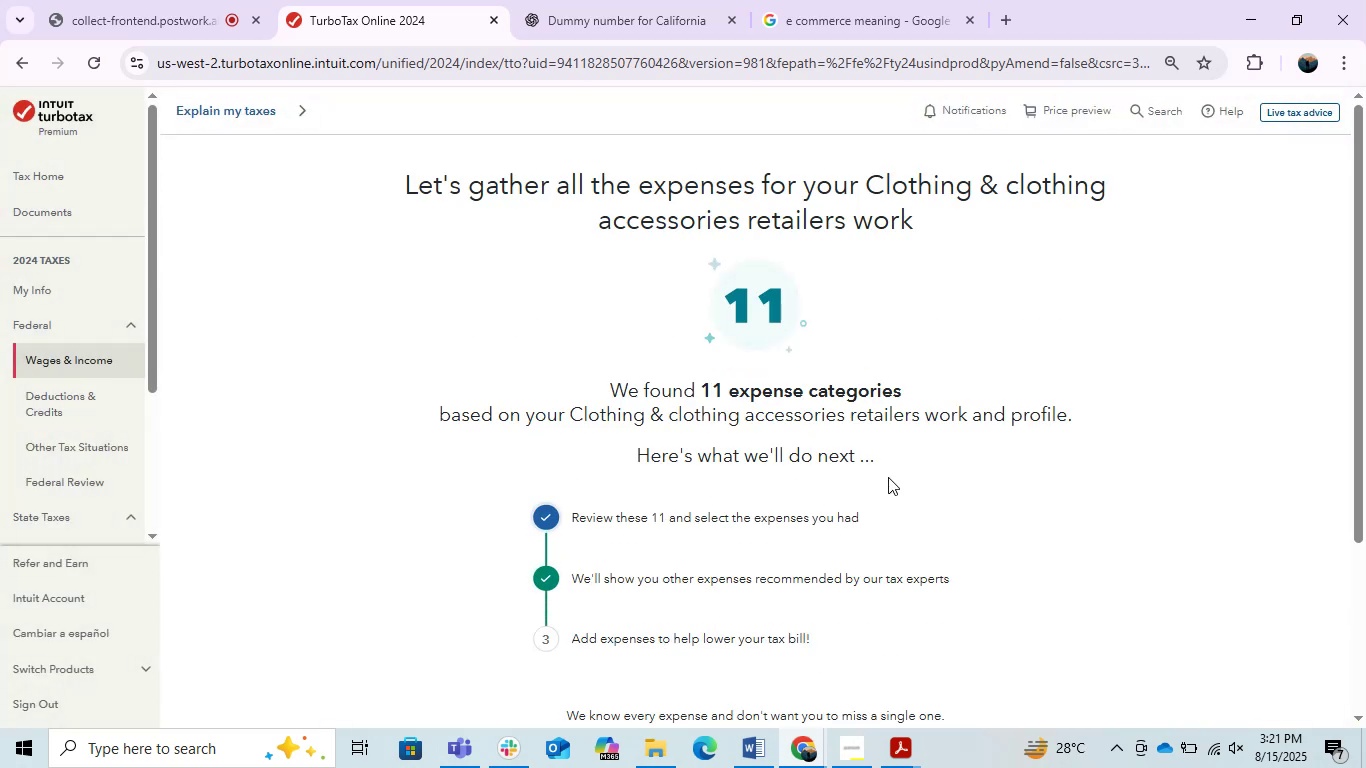 
scroll: coordinate [888, 477], scroll_direction: down, amount: 2.0
 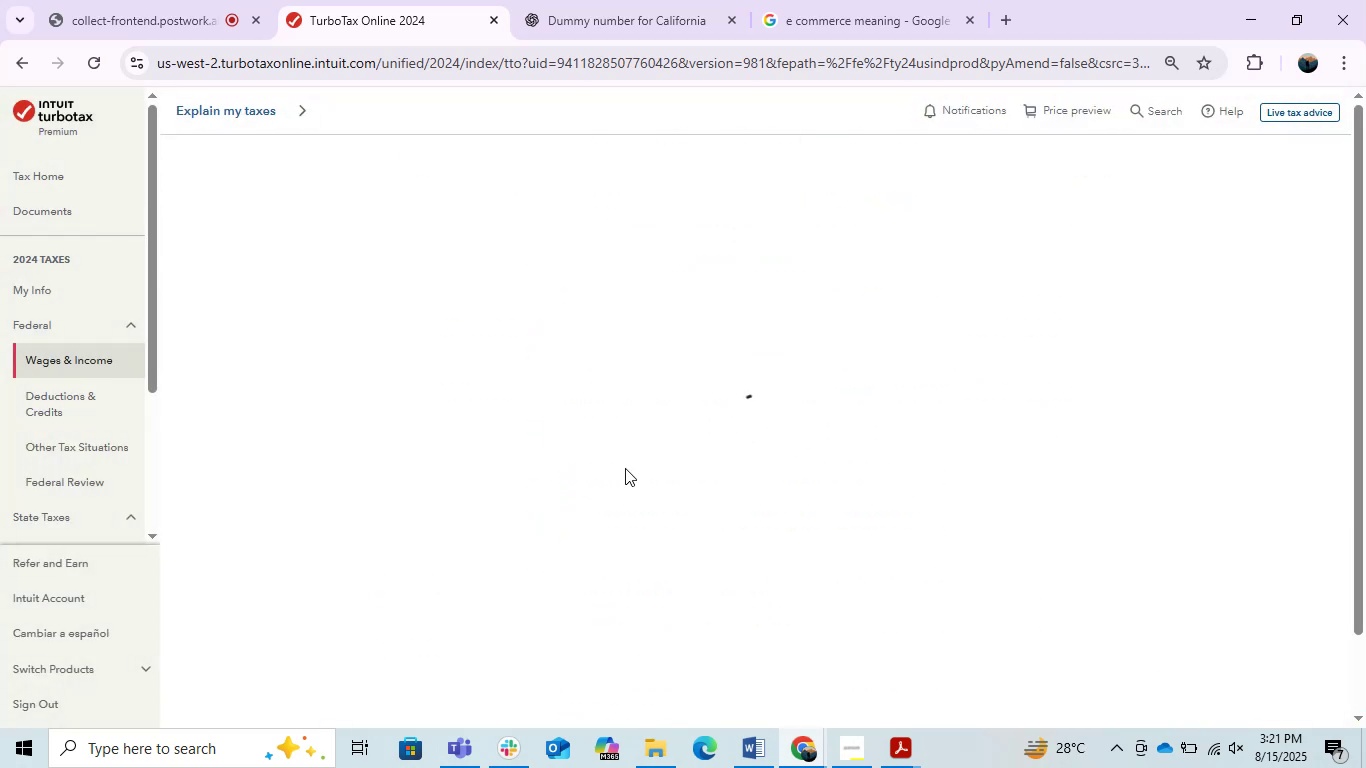 
wait(5.45)
 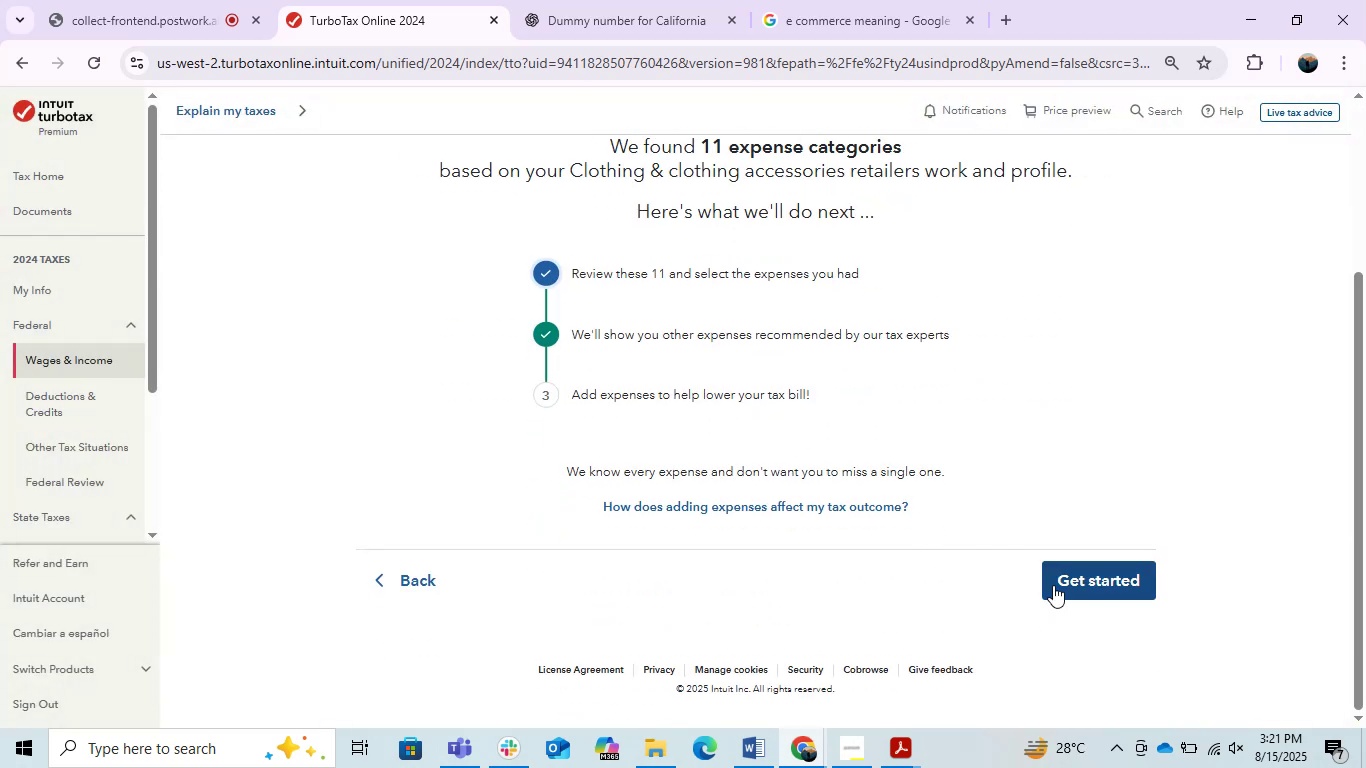 
scroll: coordinate [618, 464], scroll_direction: down, amount: 1.0
 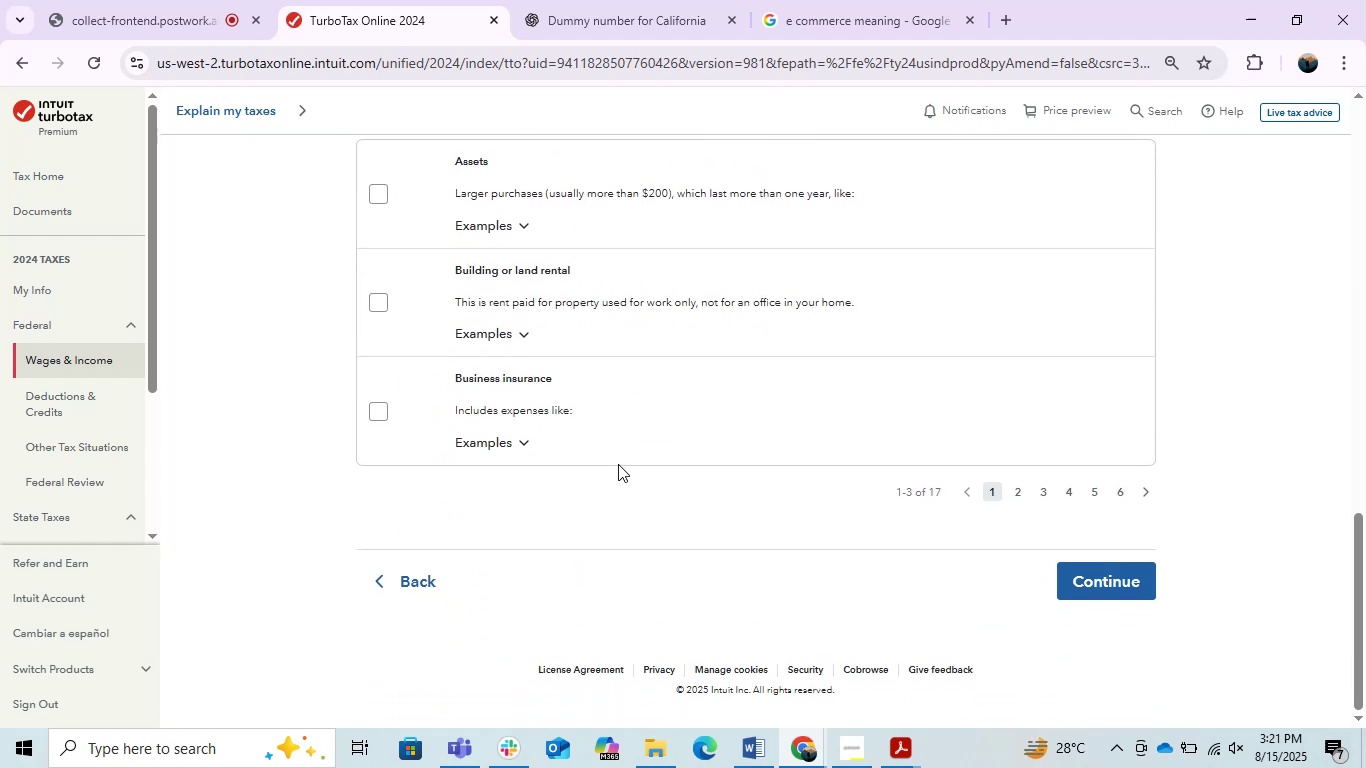 
scroll: coordinate [615, 463], scroll_direction: up, amount: 5.0
 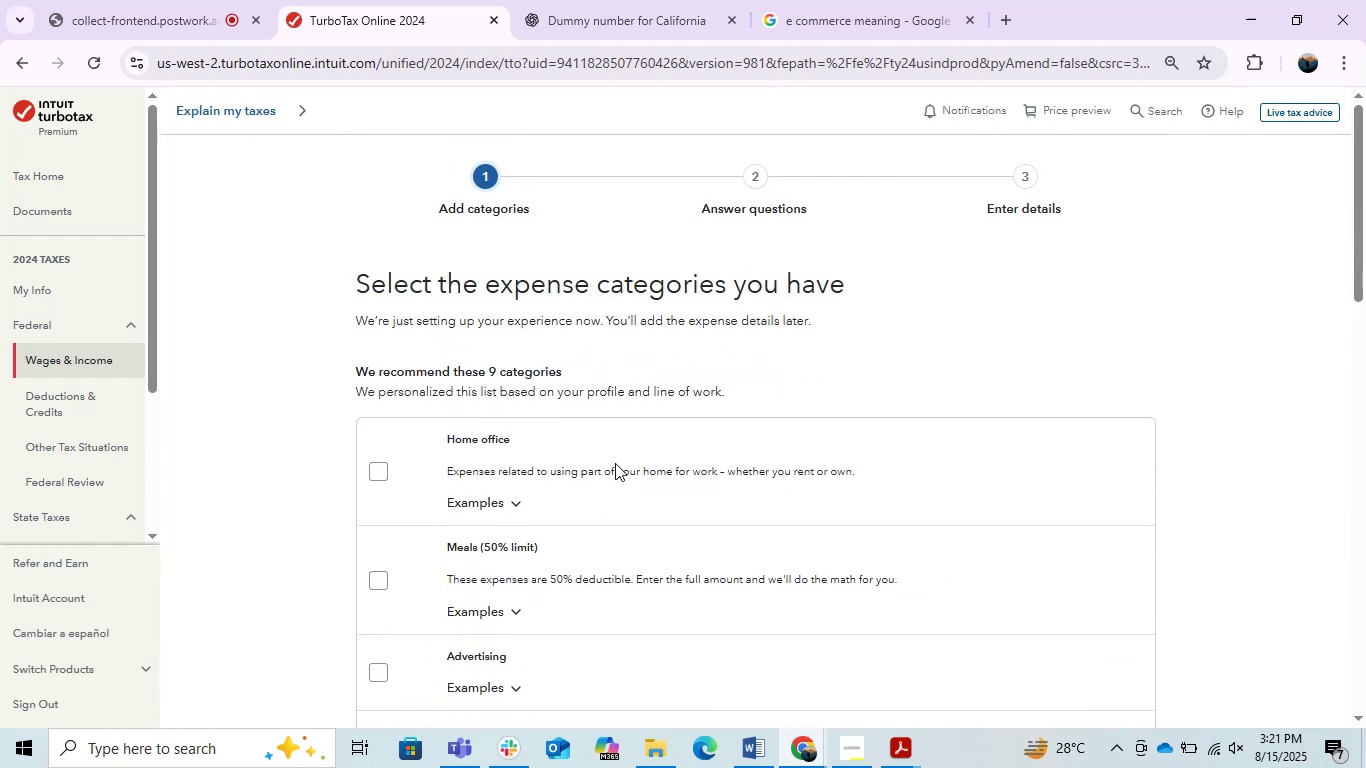 
scroll: coordinate [615, 463], scroll_direction: down, amount: 2.0
 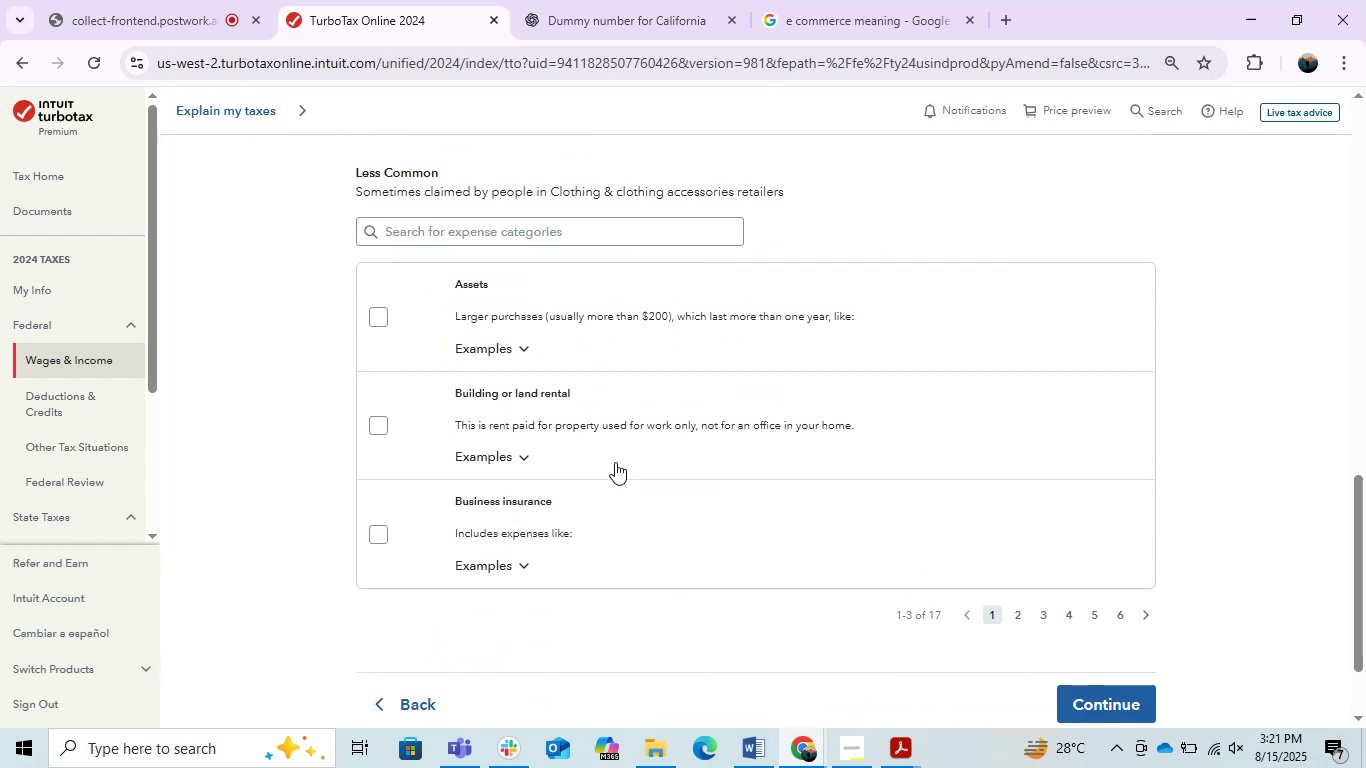 
scroll: coordinate [615, 462], scroll_direction: up, amount: 3.0
 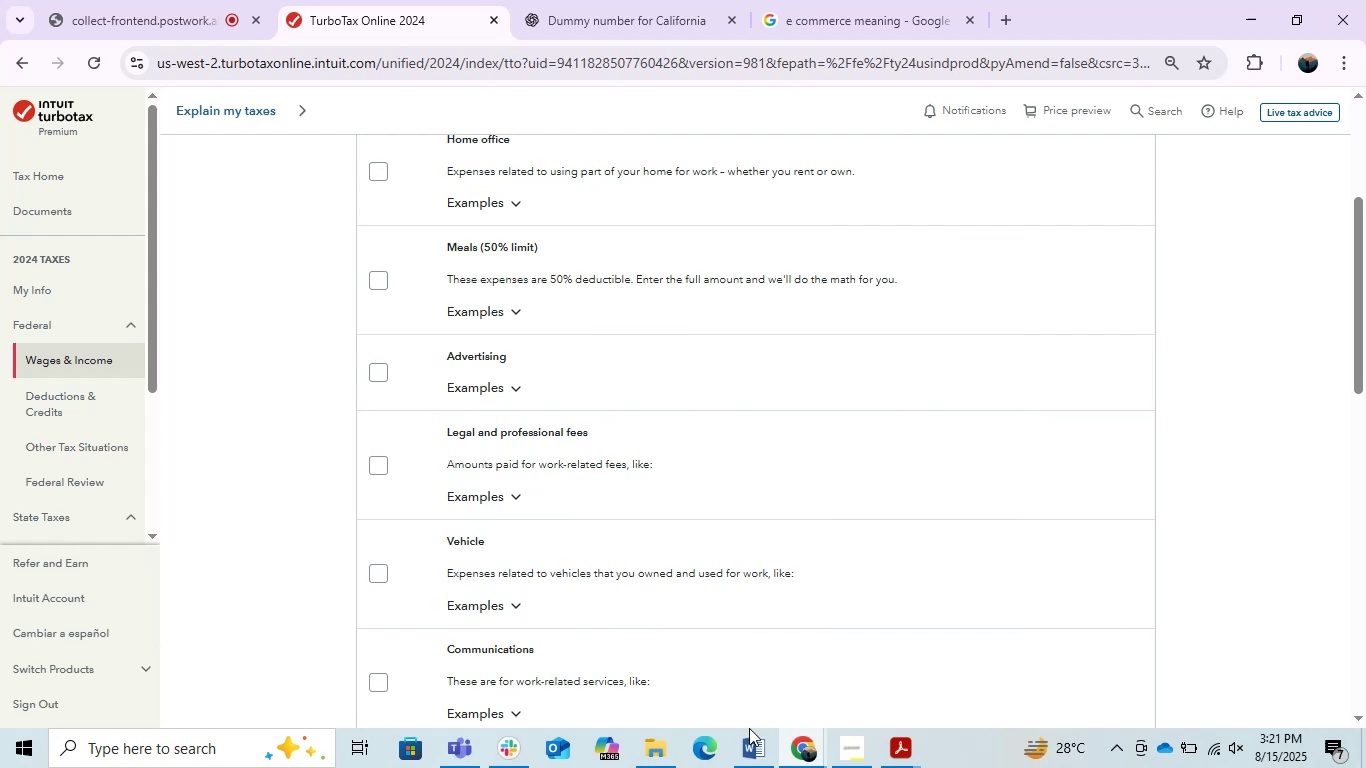 
left_click([759, 744])
 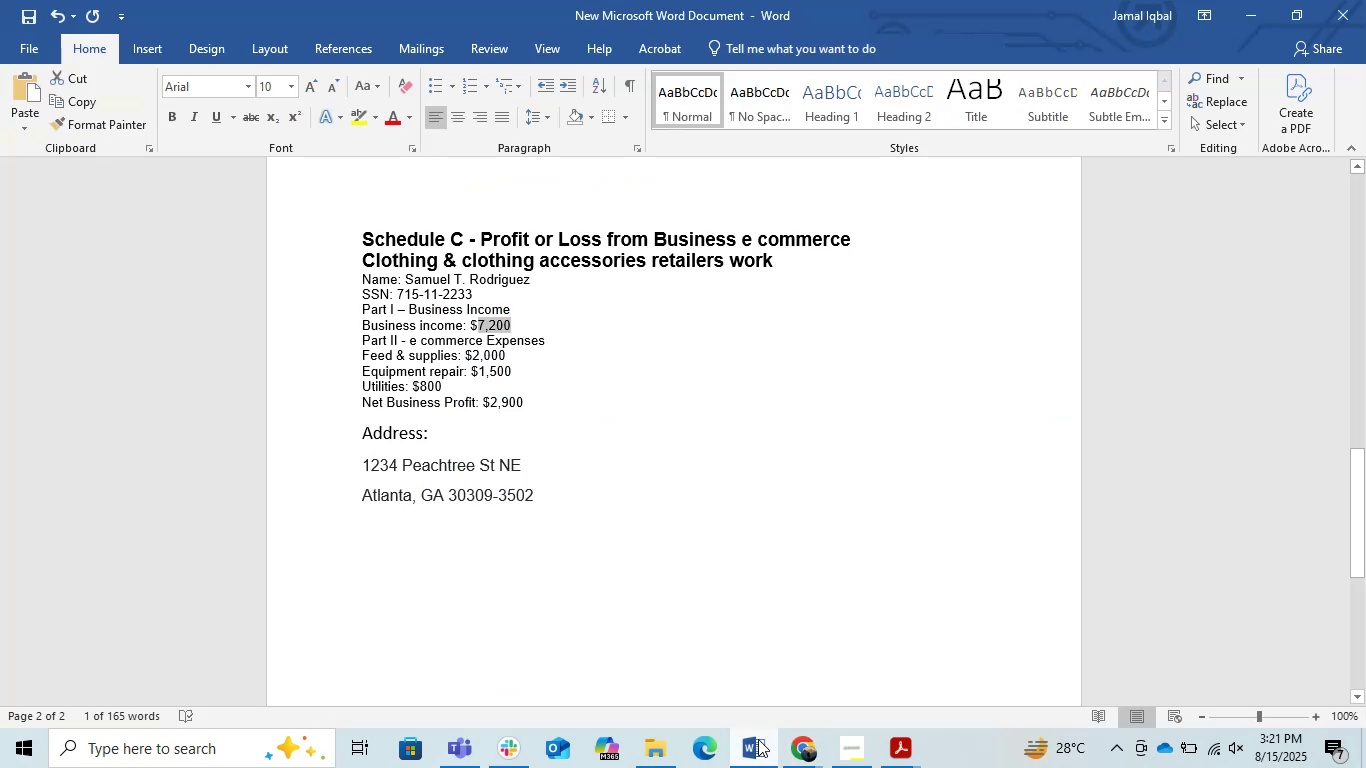 
left_click([758, 739])
 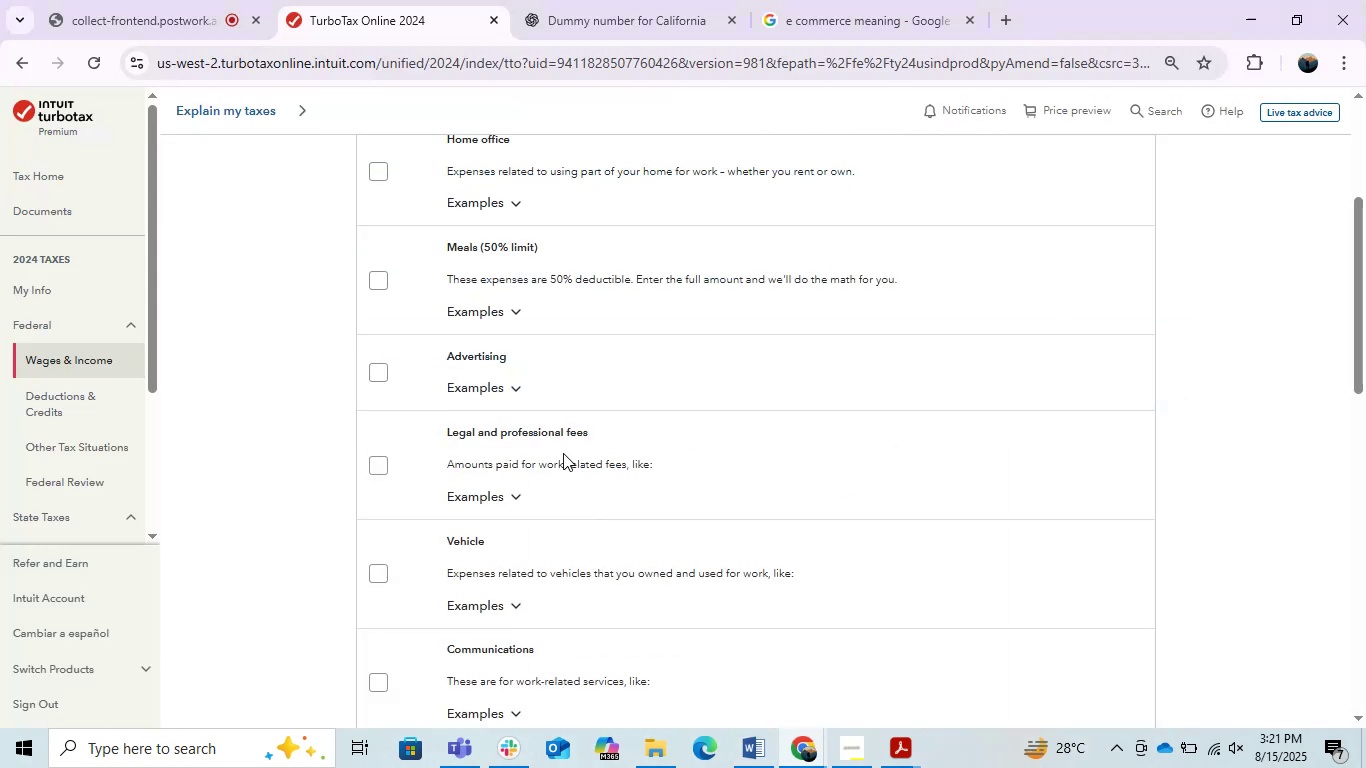 
scroll: coordinate [577, 455], scroll_direction: up, amount: 3.0
 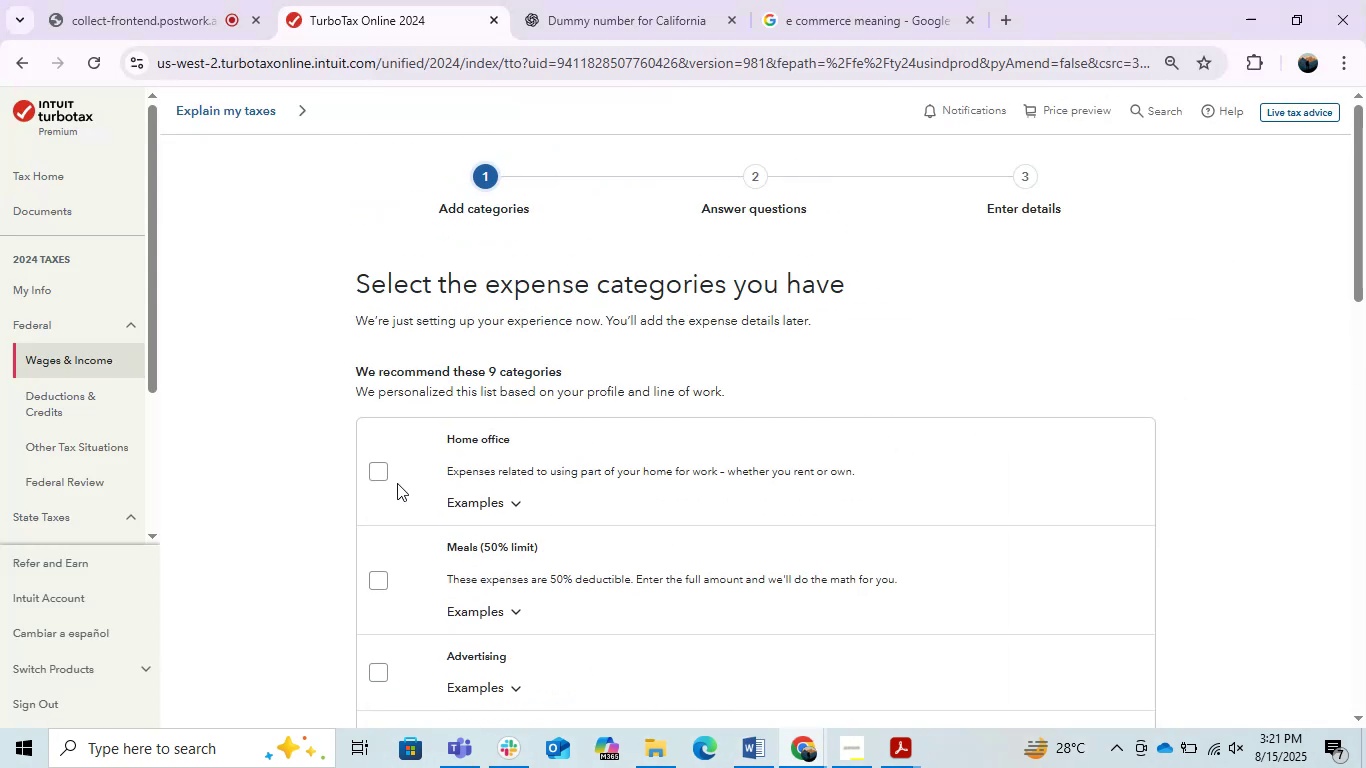 
left_click([378, 473])
 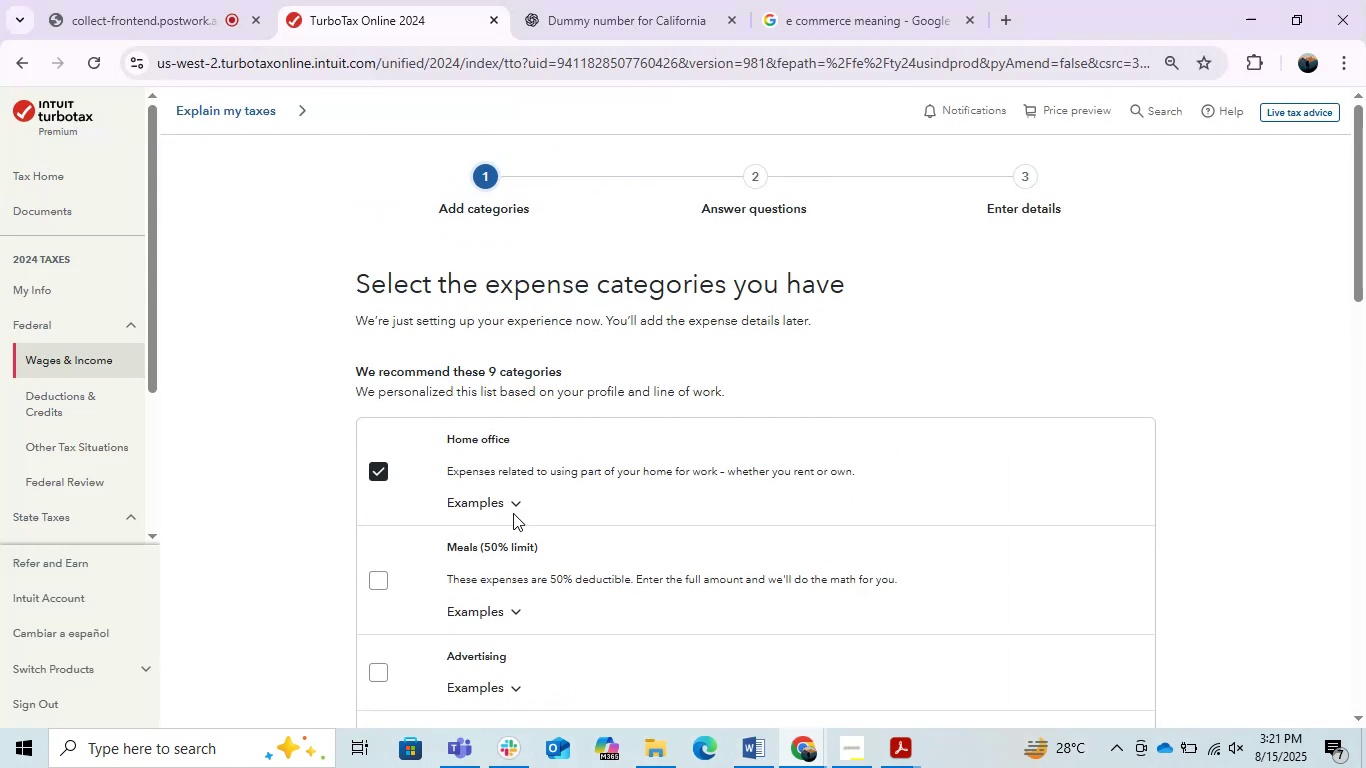 
left_click([505, 508])
 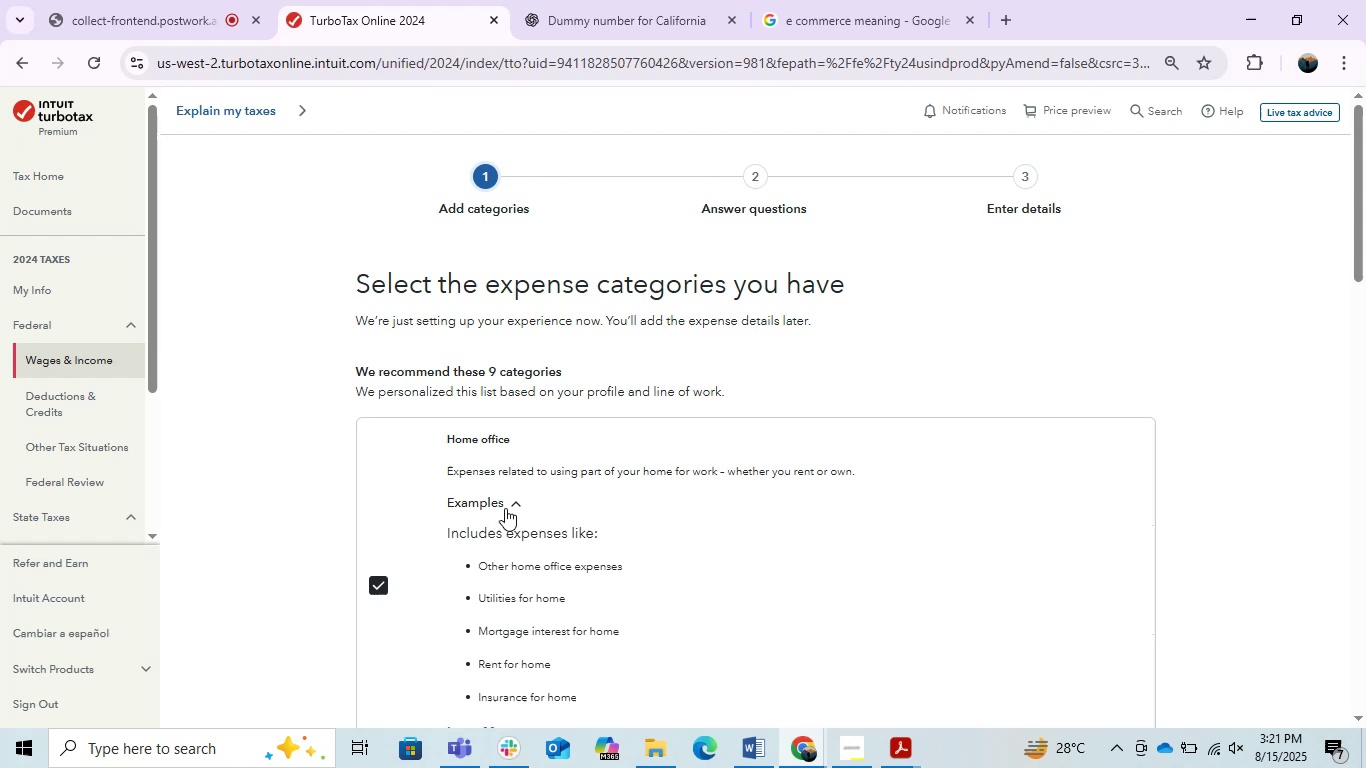 
left_click([505, 508])
 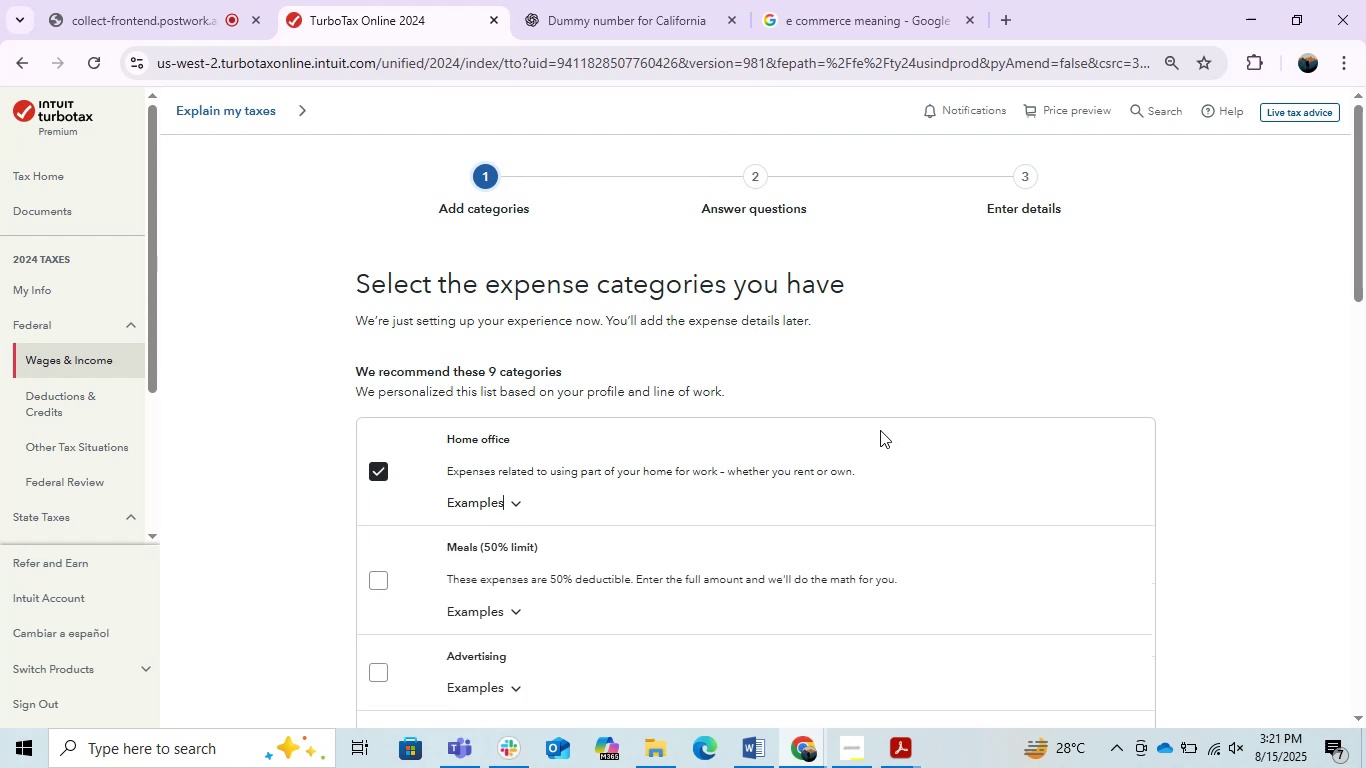 
scroll: coordinate [873, 430], scroll_direction: down, amount: 1.0
 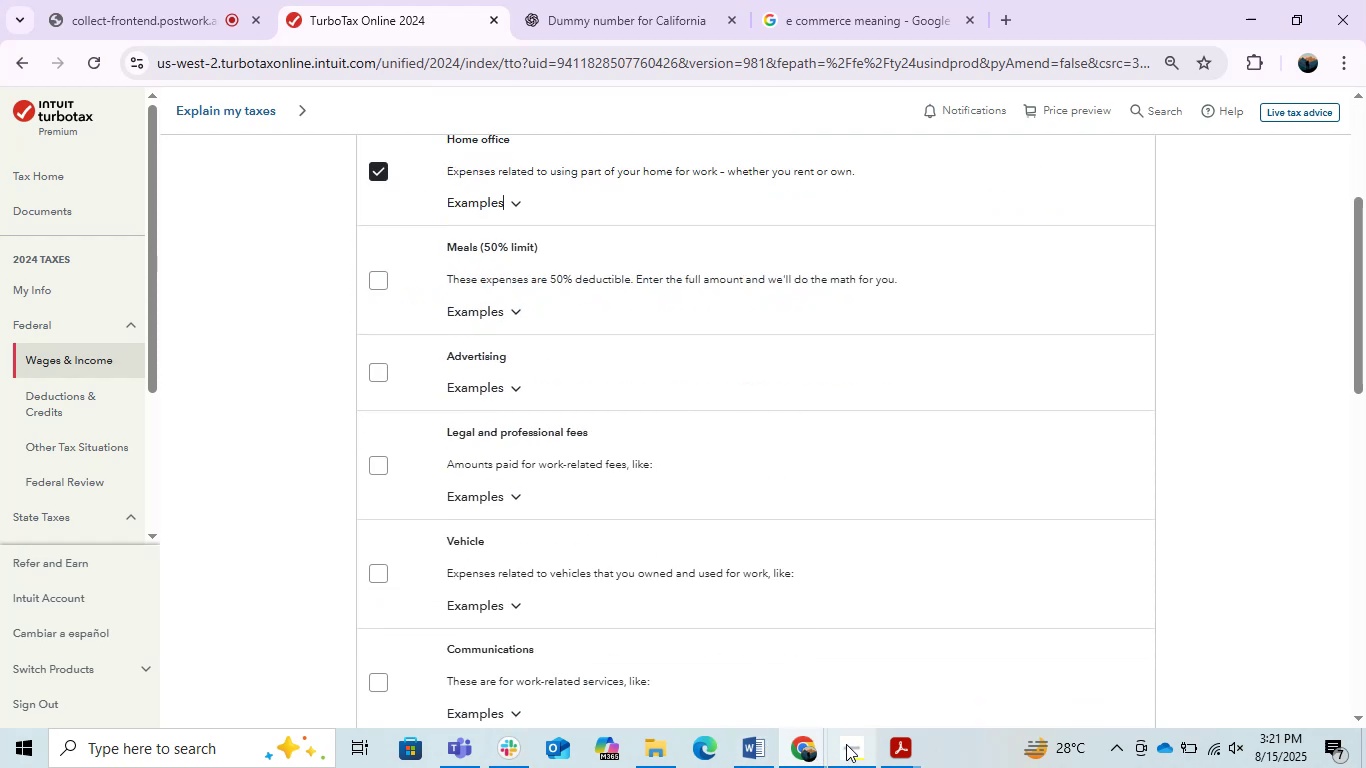 
left_click([807, 742])
 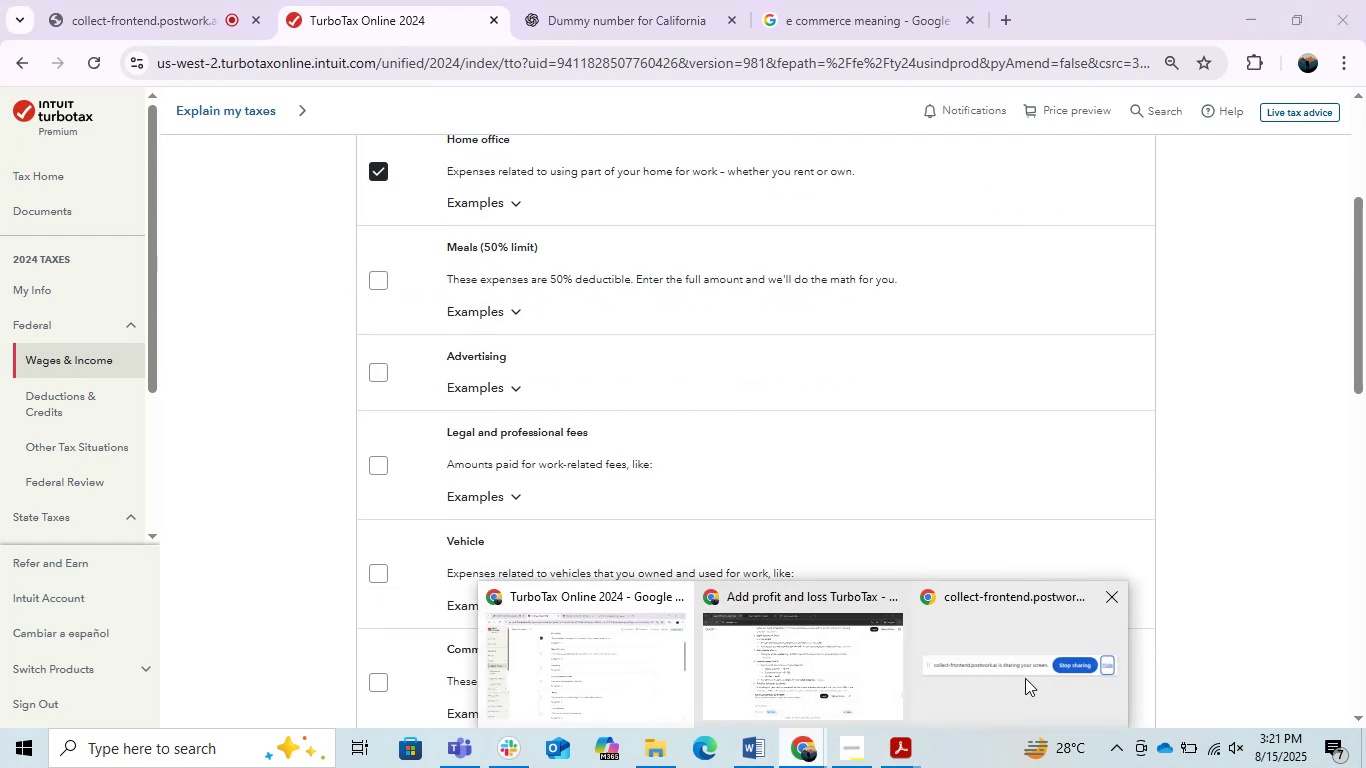 
left_click([760, 743])
 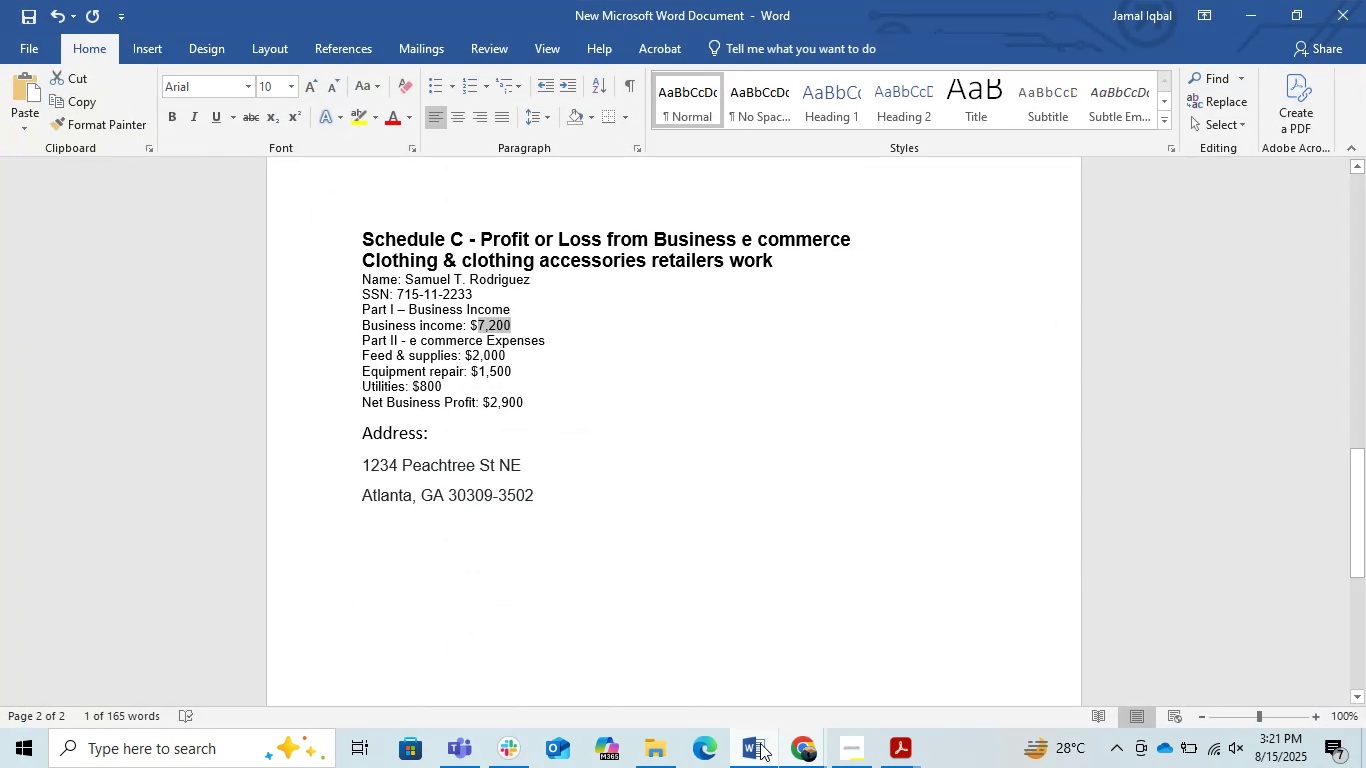 
left_click([760, 743])
 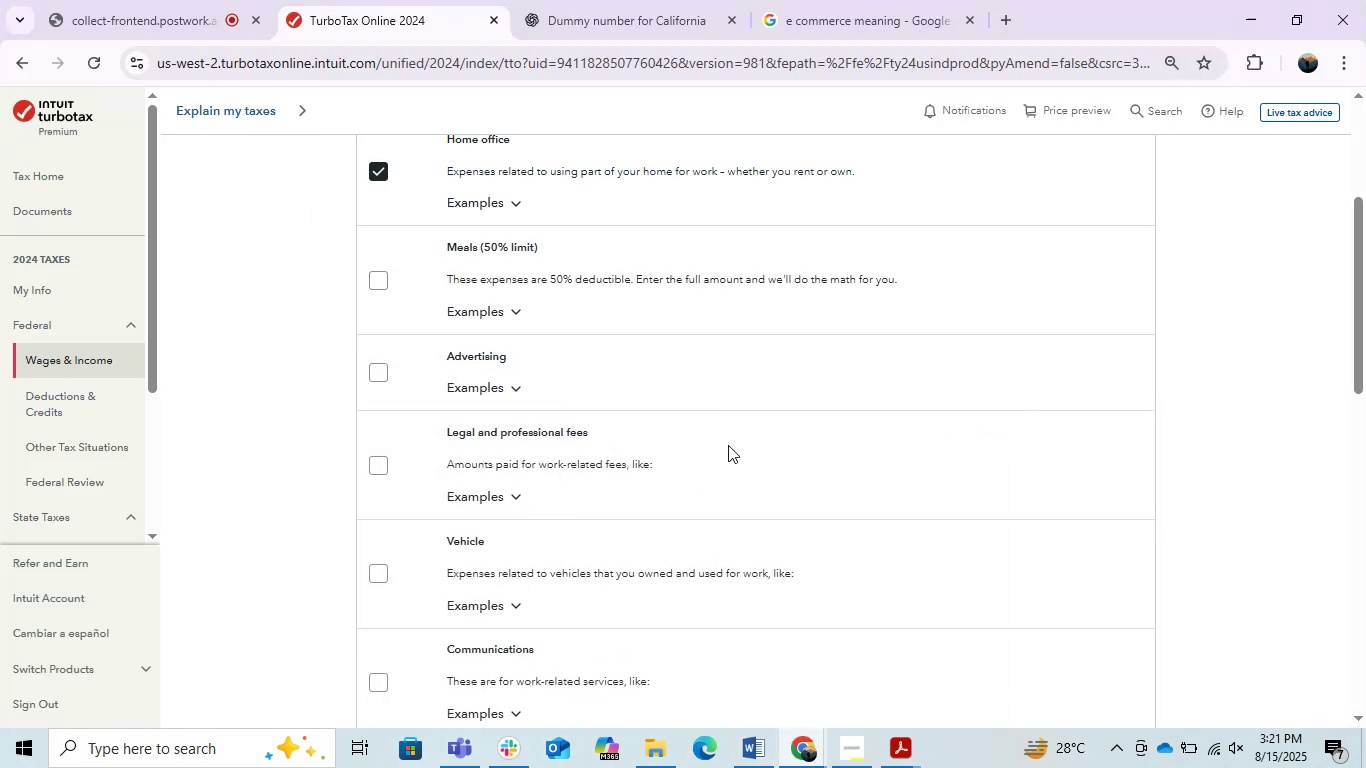 
scroll: coordinate [721, 426], scroll_direction: down, amount: 1.0
 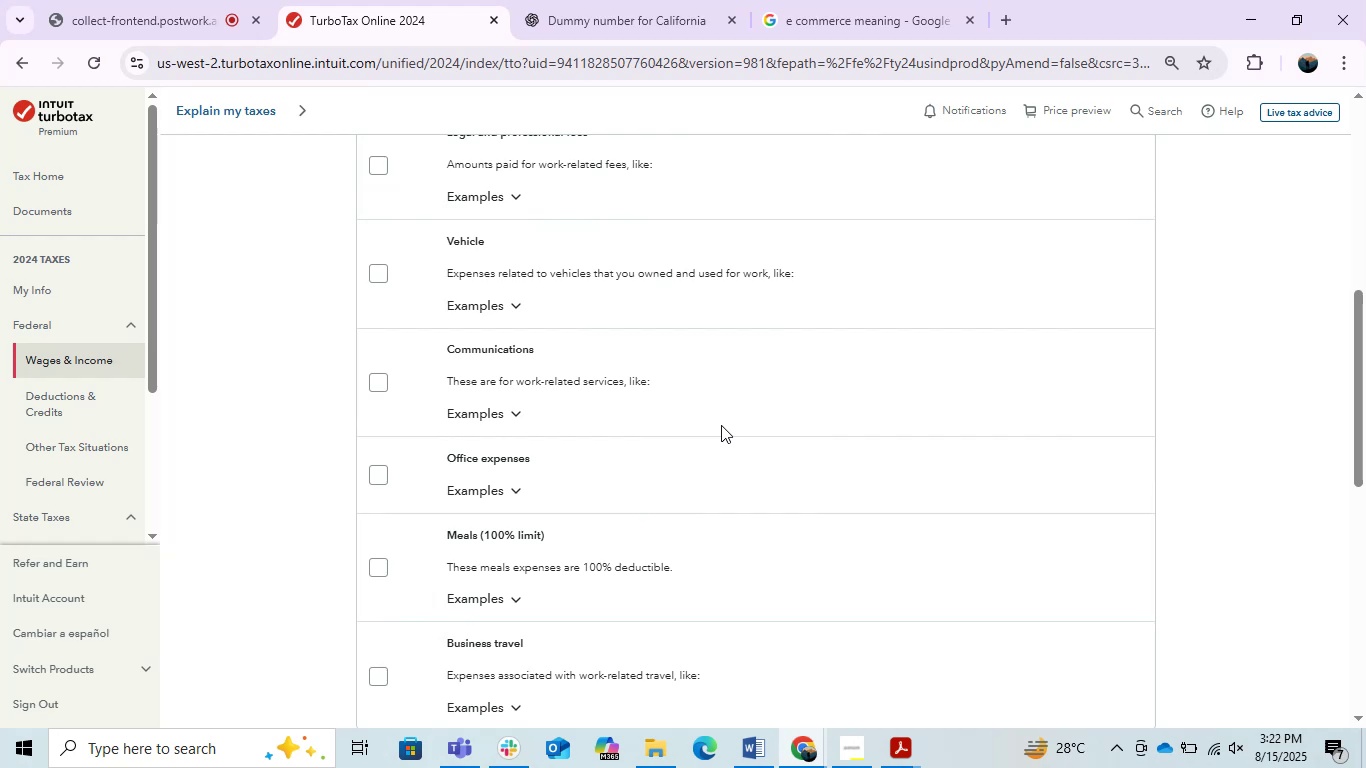 
wait(5.64)
 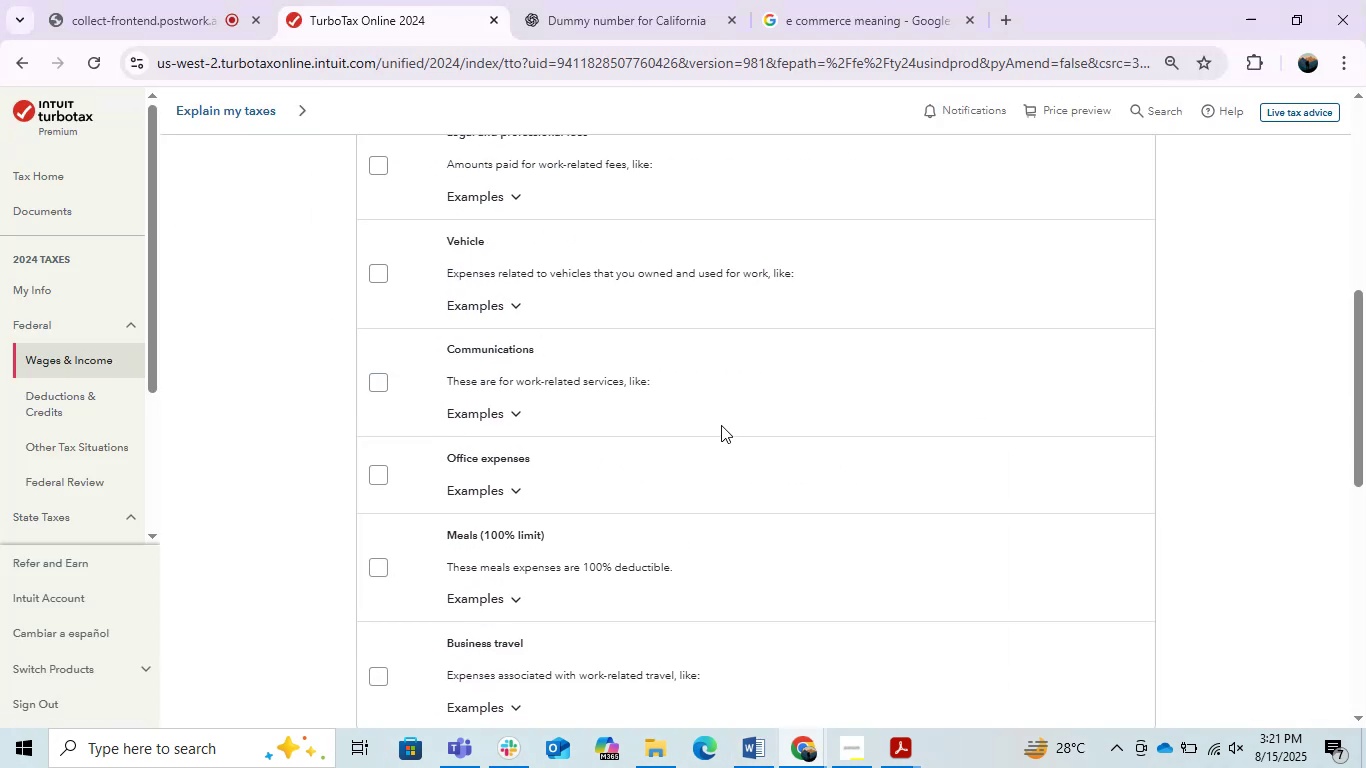 
scroll: coordinate [723, 412], scroll_direction: down, amount: 2.0
 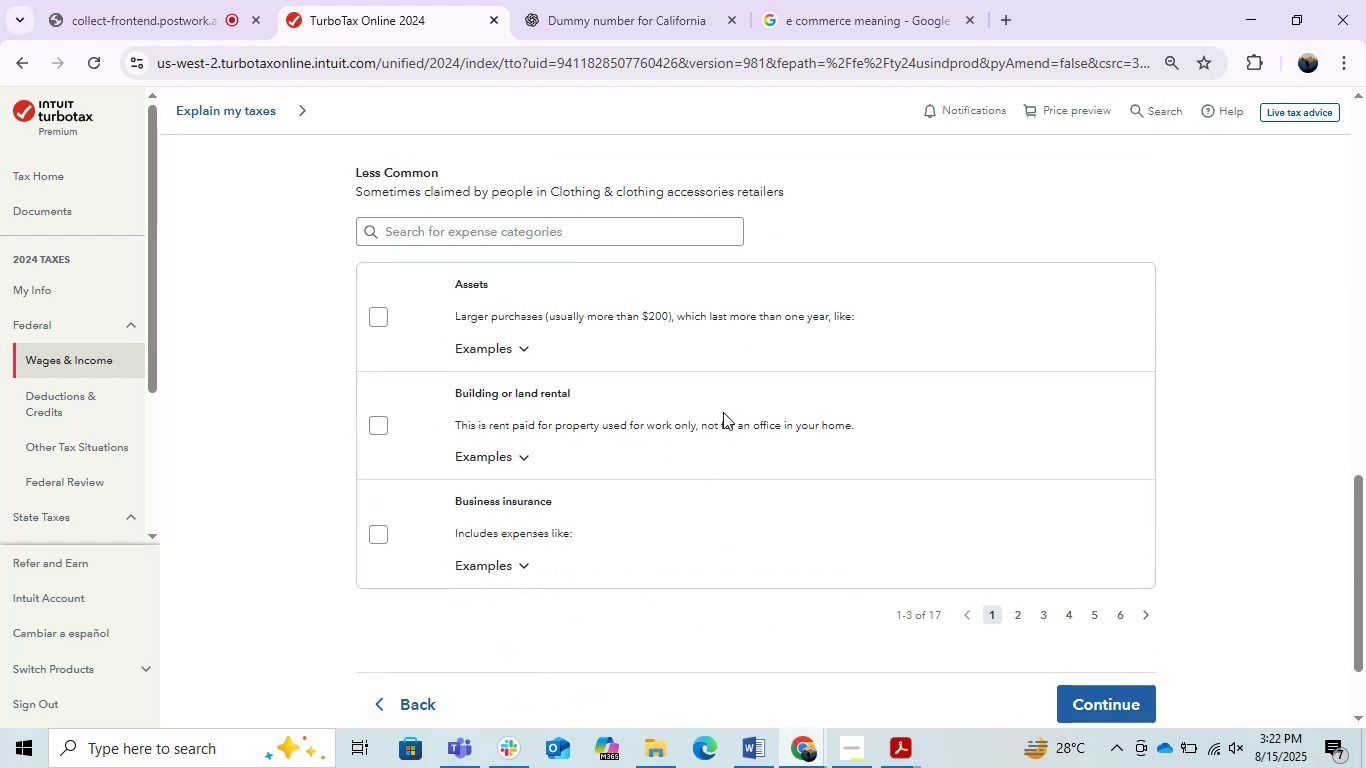 
scroll: coordinate [728, 405], scroll_direction: up, amount: 5.0
 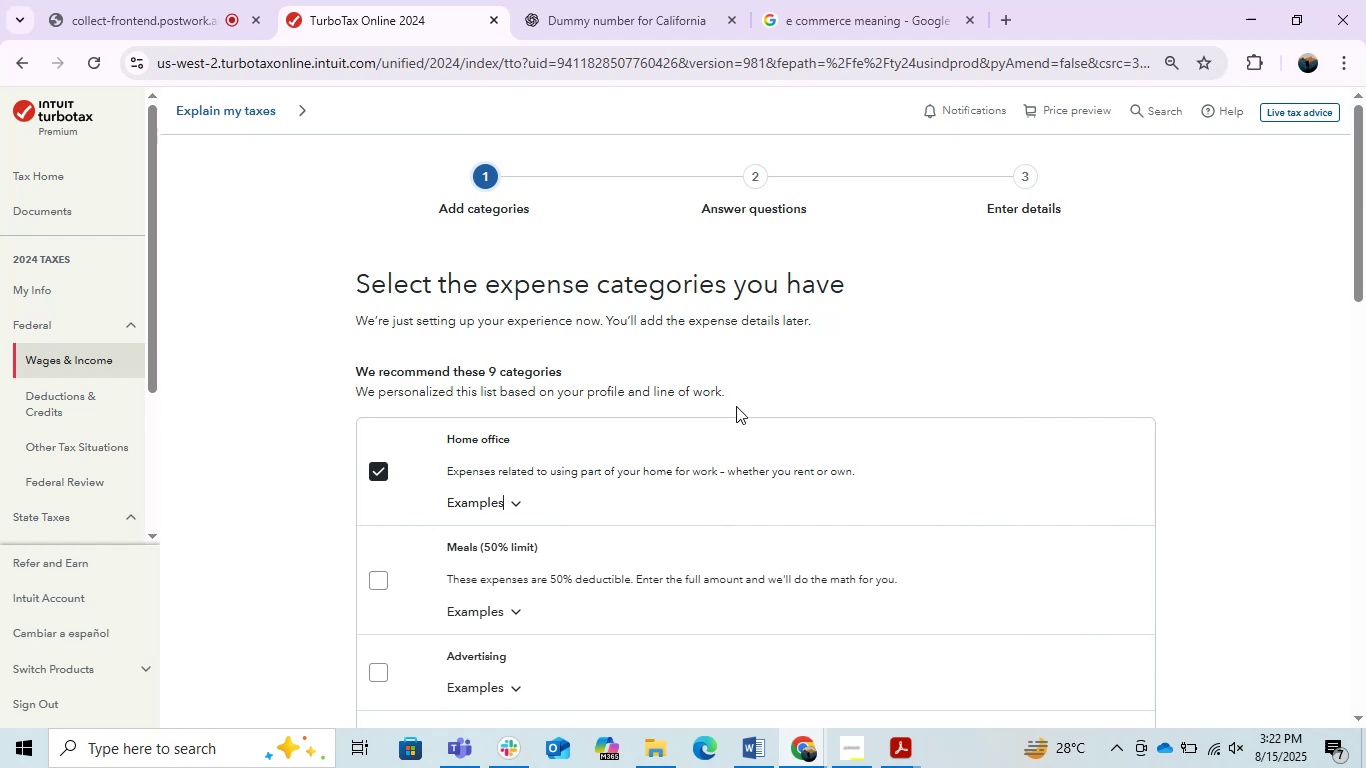 
scroll: coordinate [736, 406], scroll_direction: down, amount: 3.0
 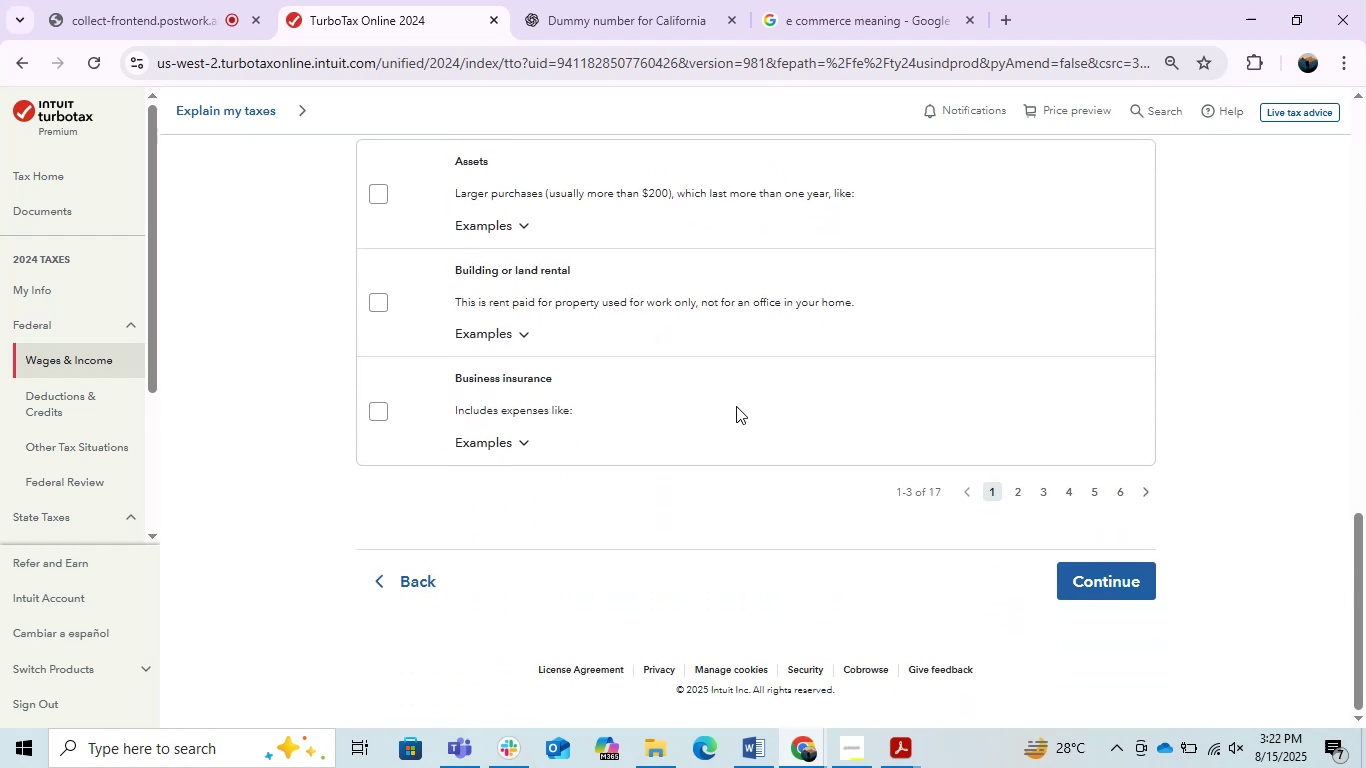 
scroll: coordinate [736, 406], scroll_direction: up, amount: 5.0
 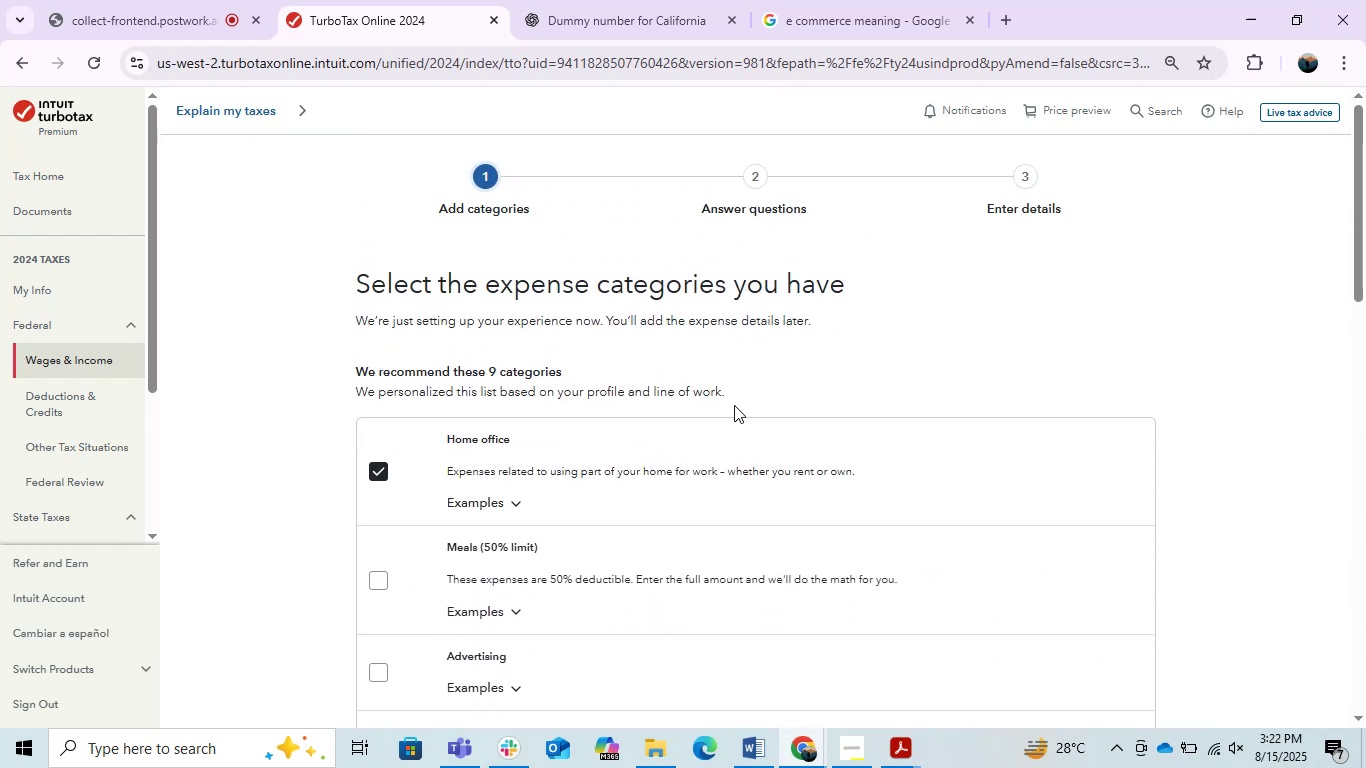 
scroll: coordinate [730, 407], scroll_direction: down, amount: 2.0
 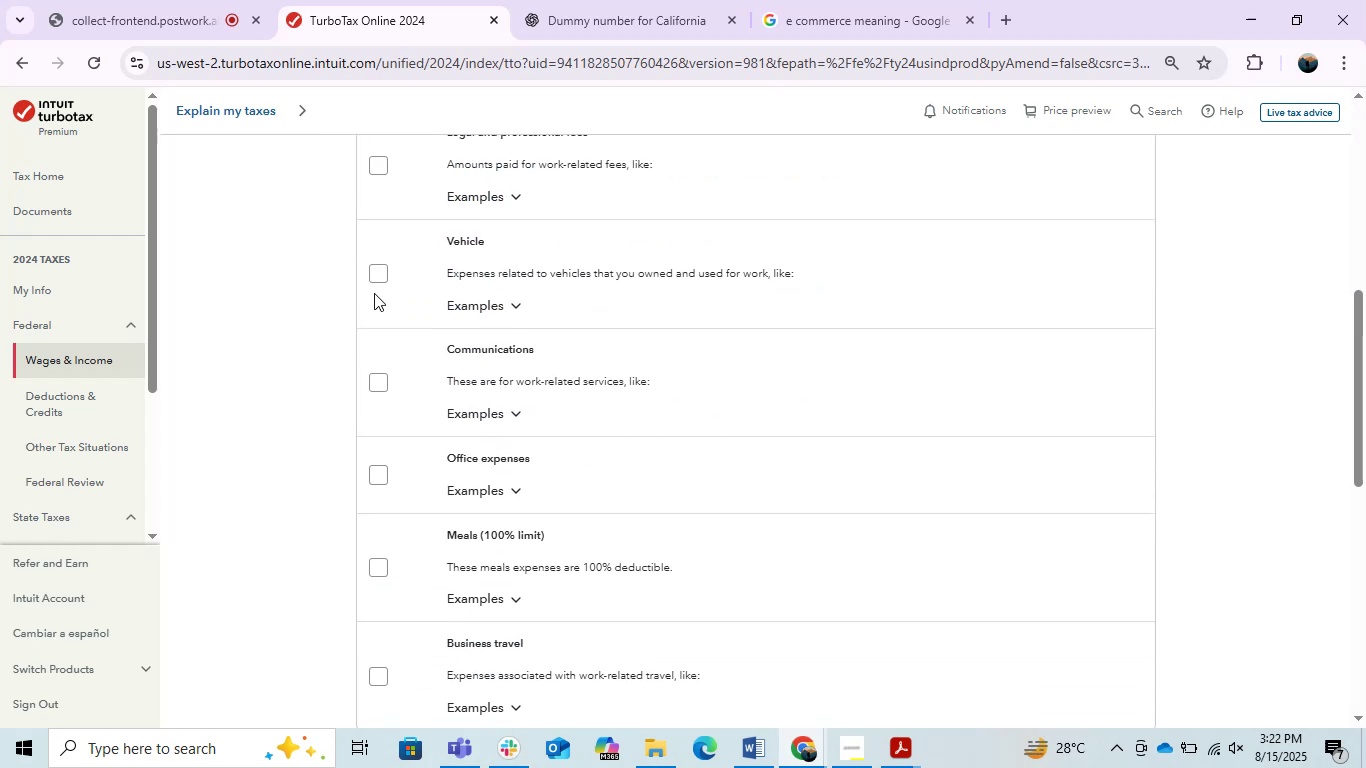 
left_click([371, 274])
 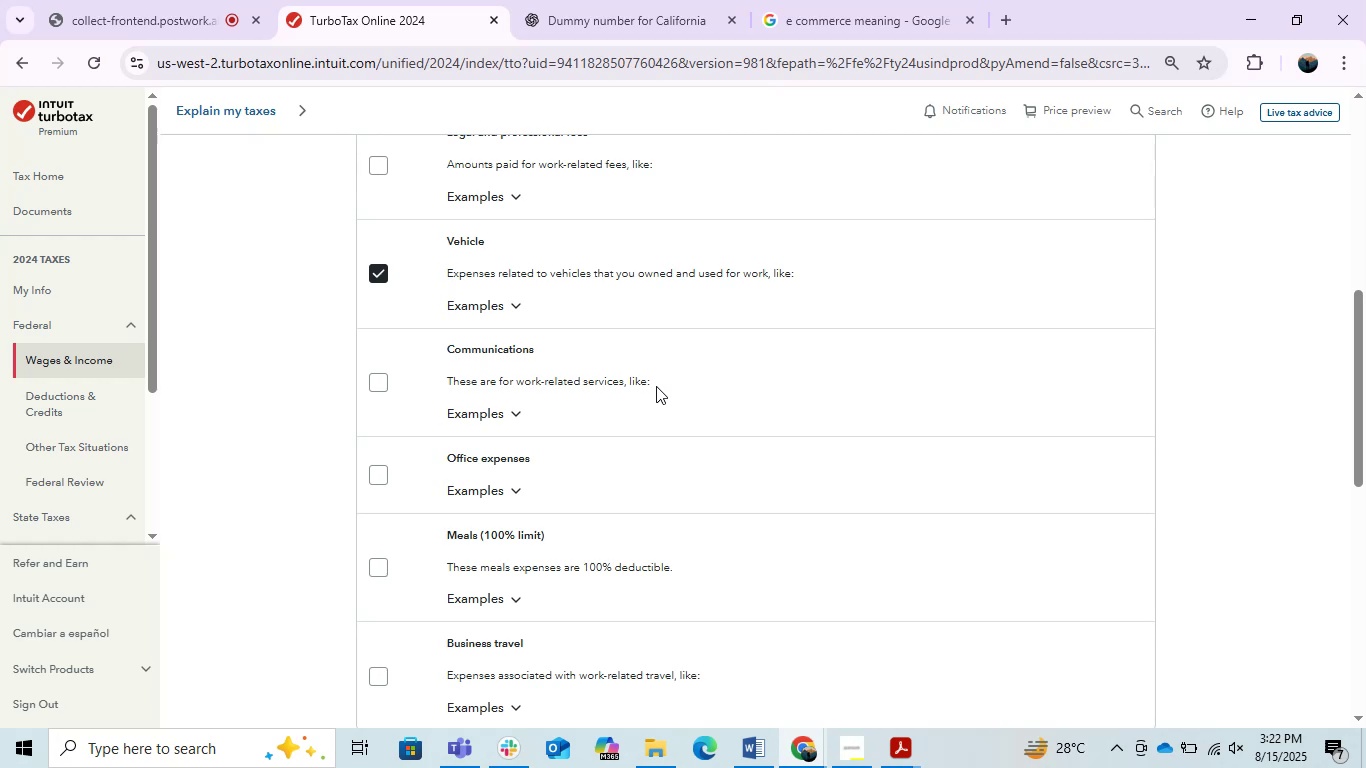 
scroll: coordinate [653, 386], scroll_direction: none, amount: 0.0
 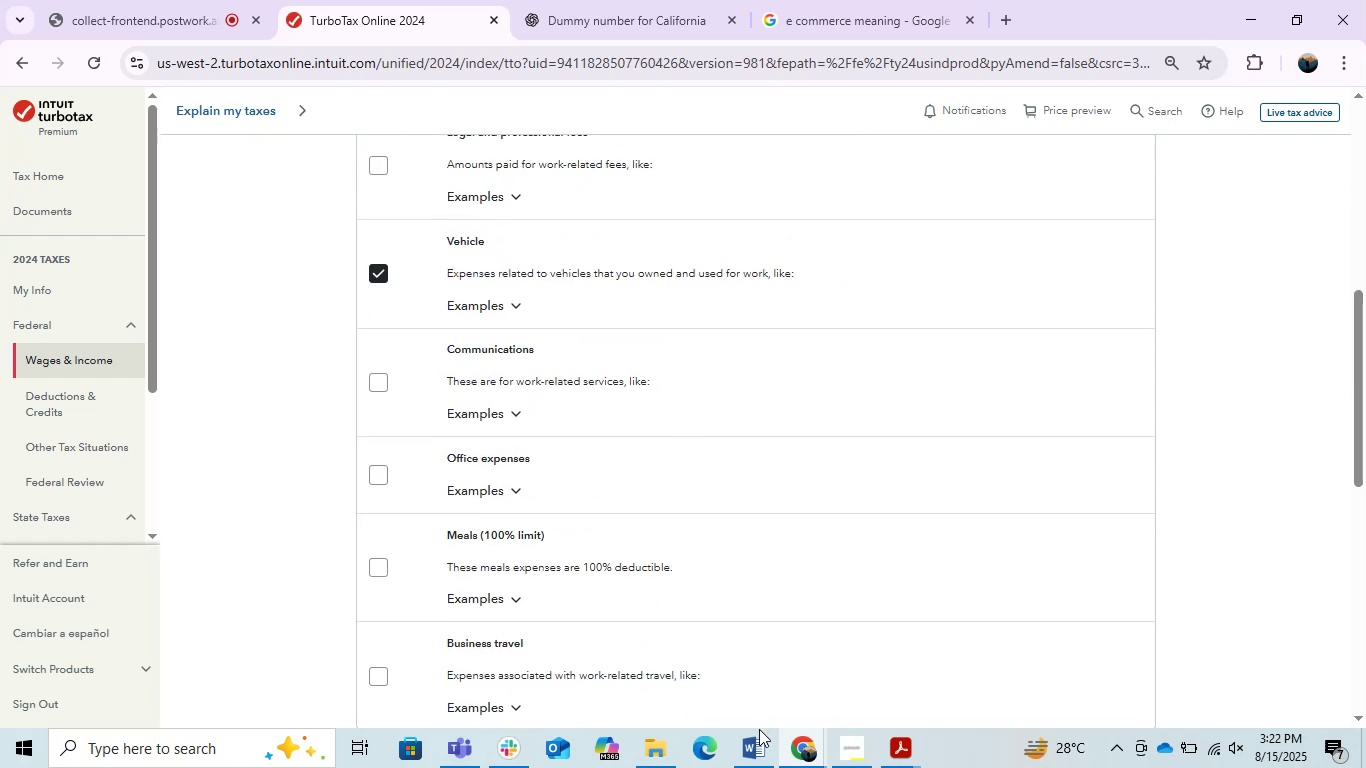 
left_click([758, 739])
 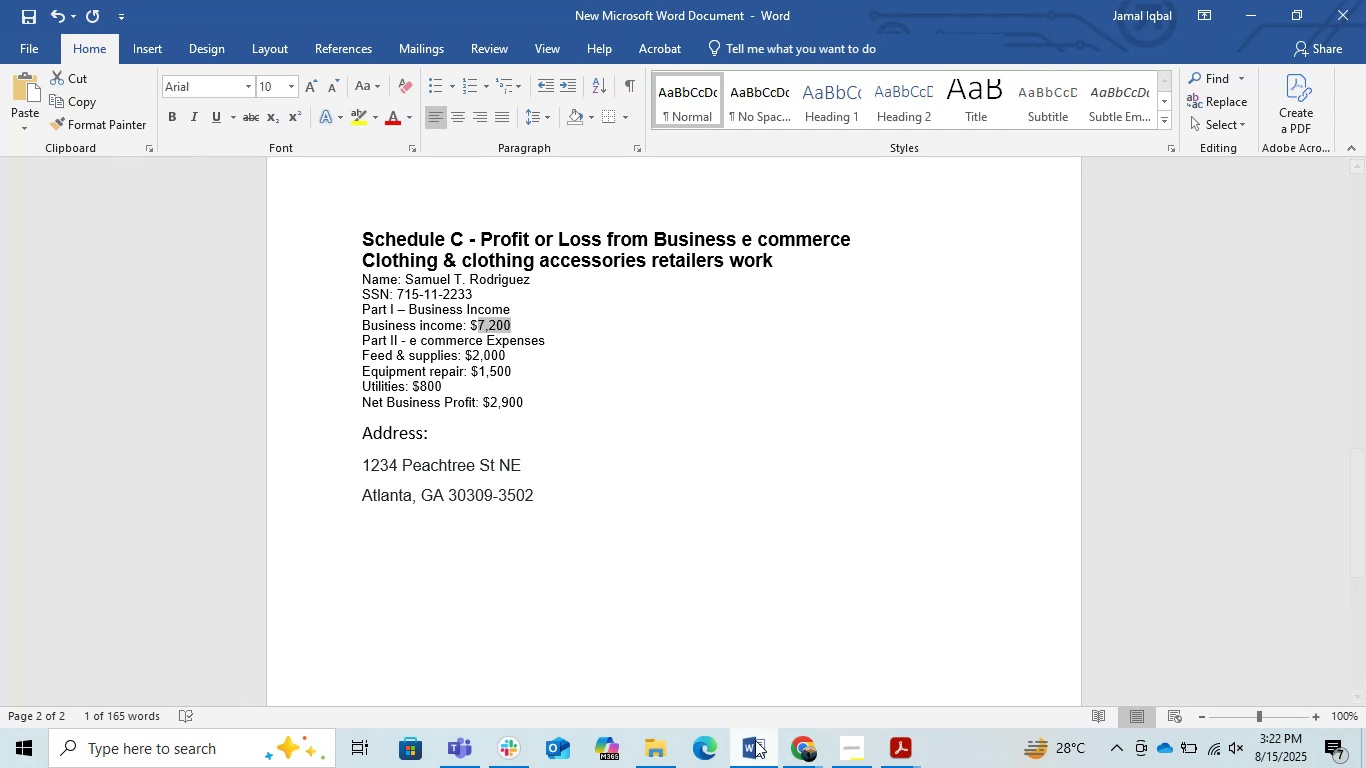 
wait(7.16)
 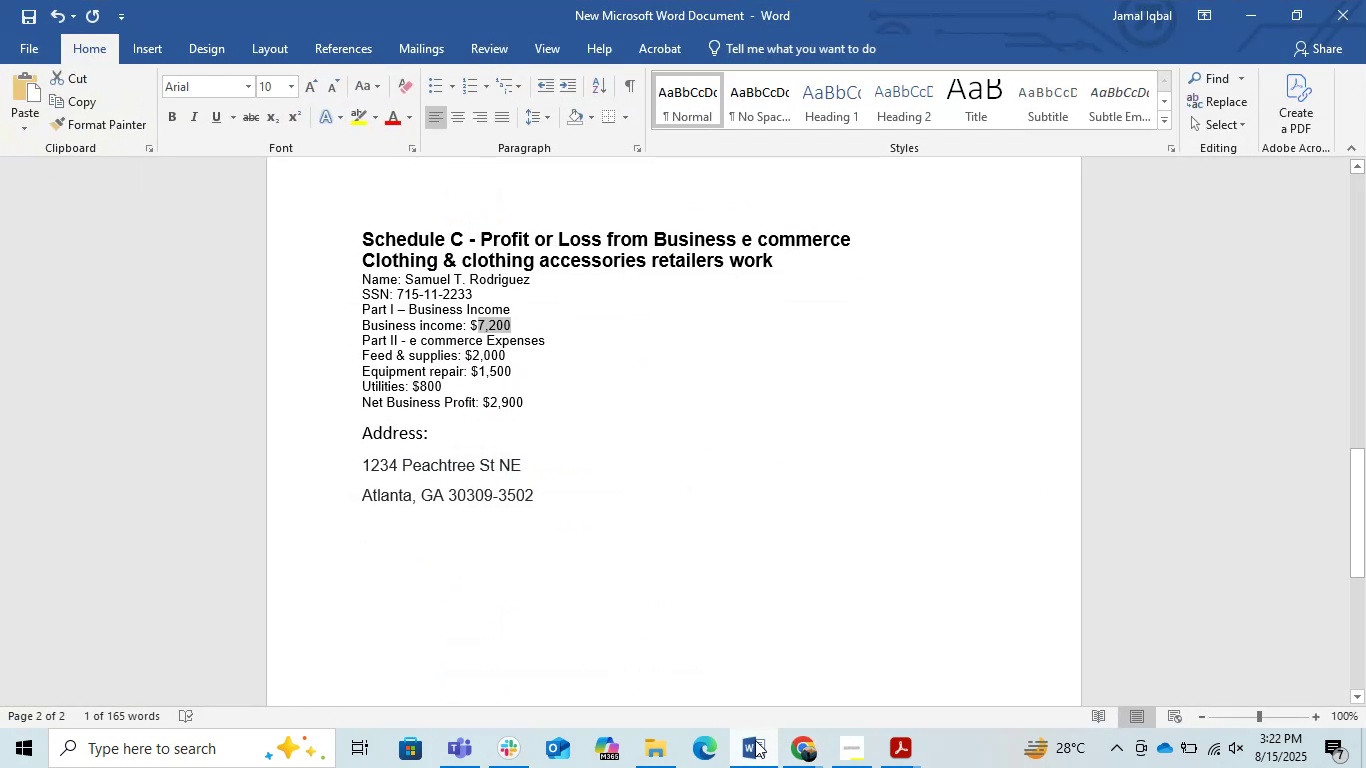 
left_click([755, 740])
 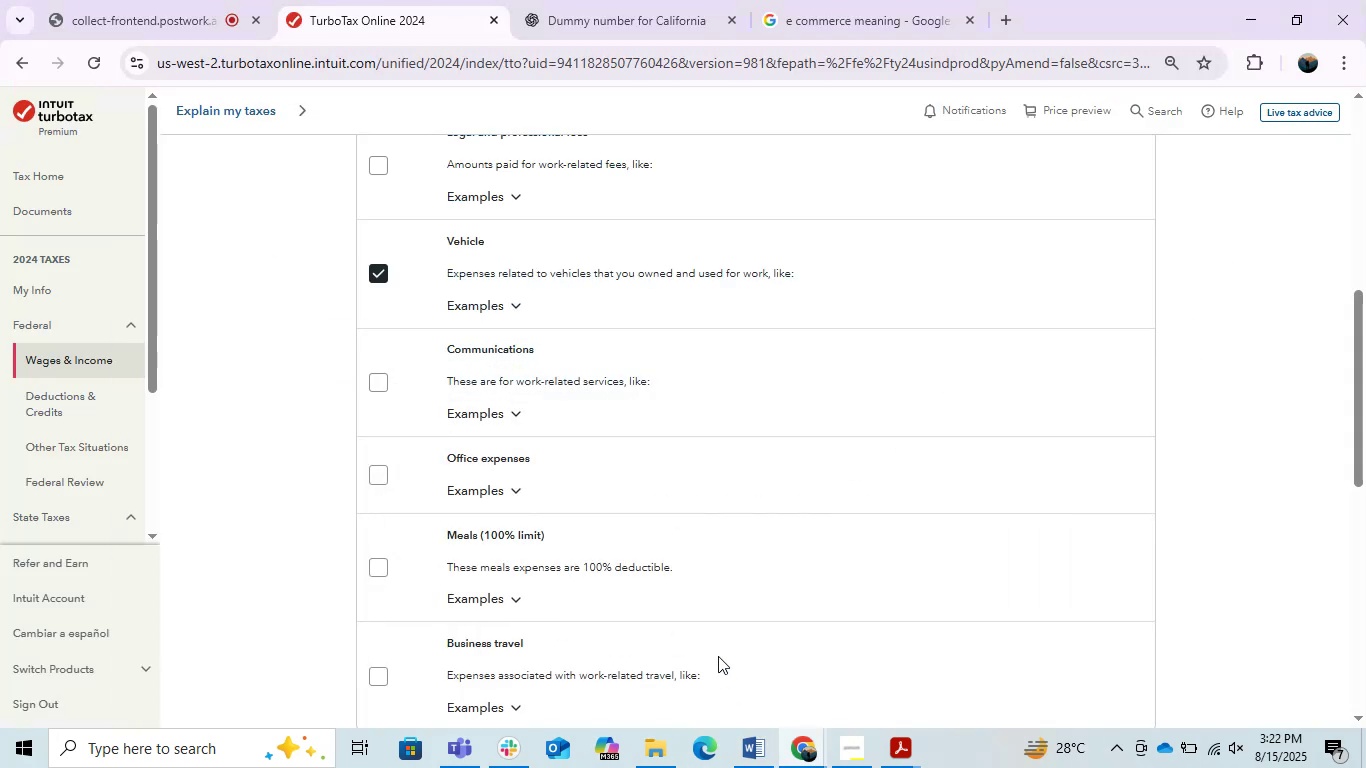 
scroll: coordinate [705, 629], scroll_direction: down, amount: 1.0
 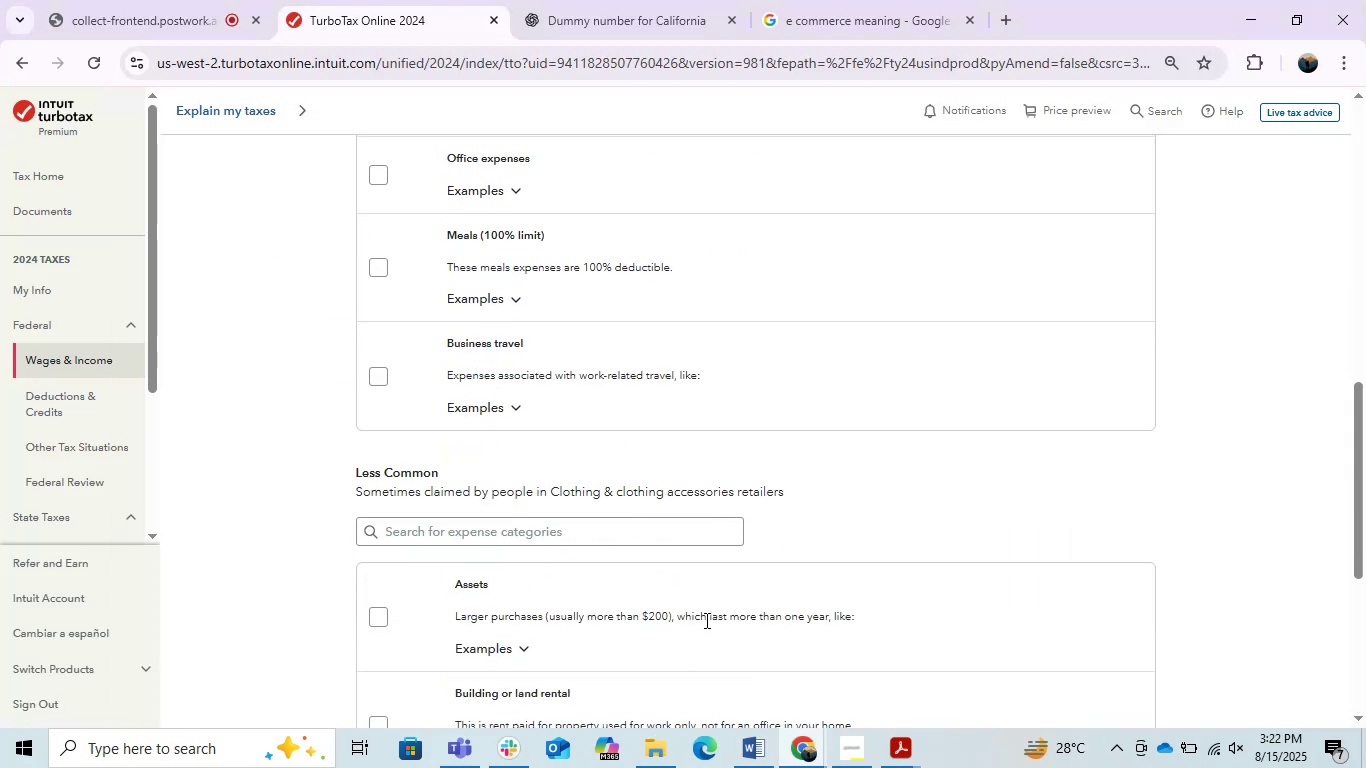 
scroll: coordinate [705, 619], scroll_direction: up, amount: 3.0
 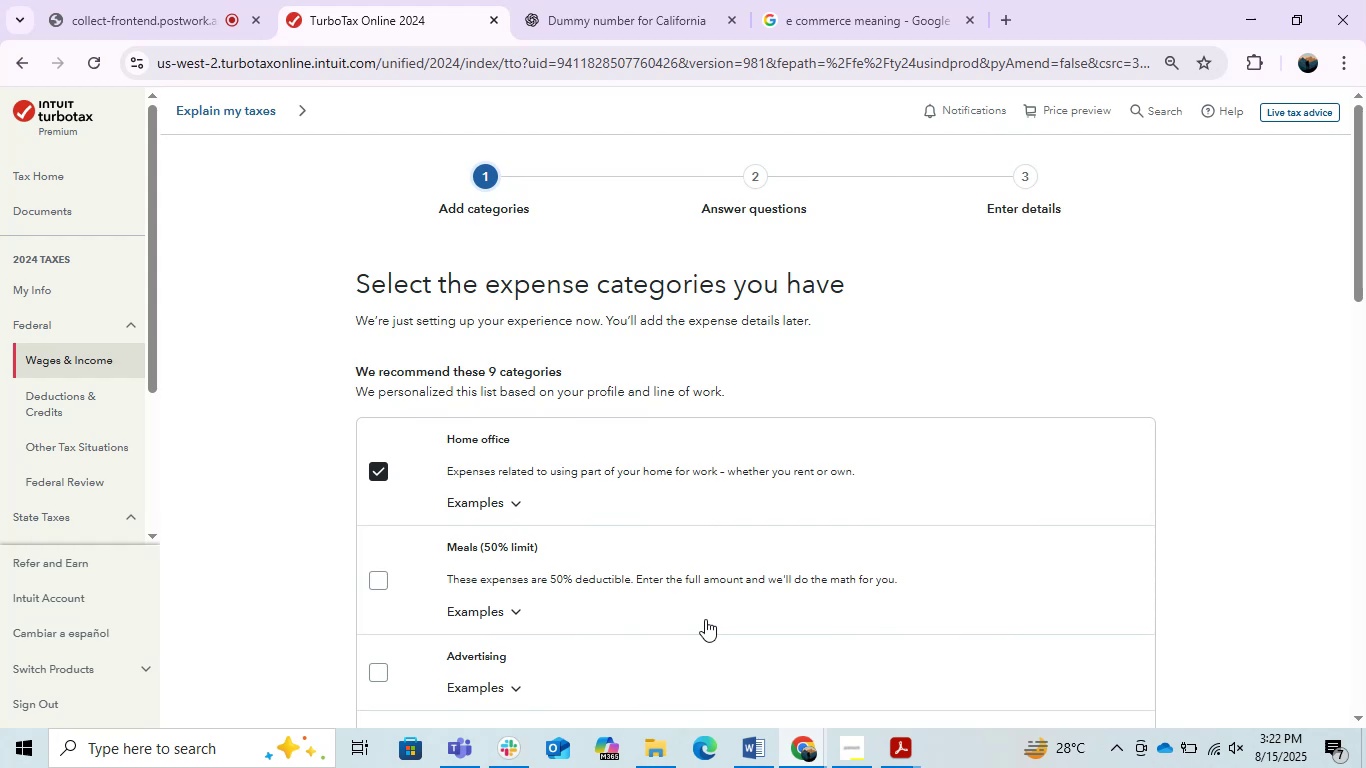 
scroll: coordinate [700, 616], scroll_direction: down, amount: 3.0
 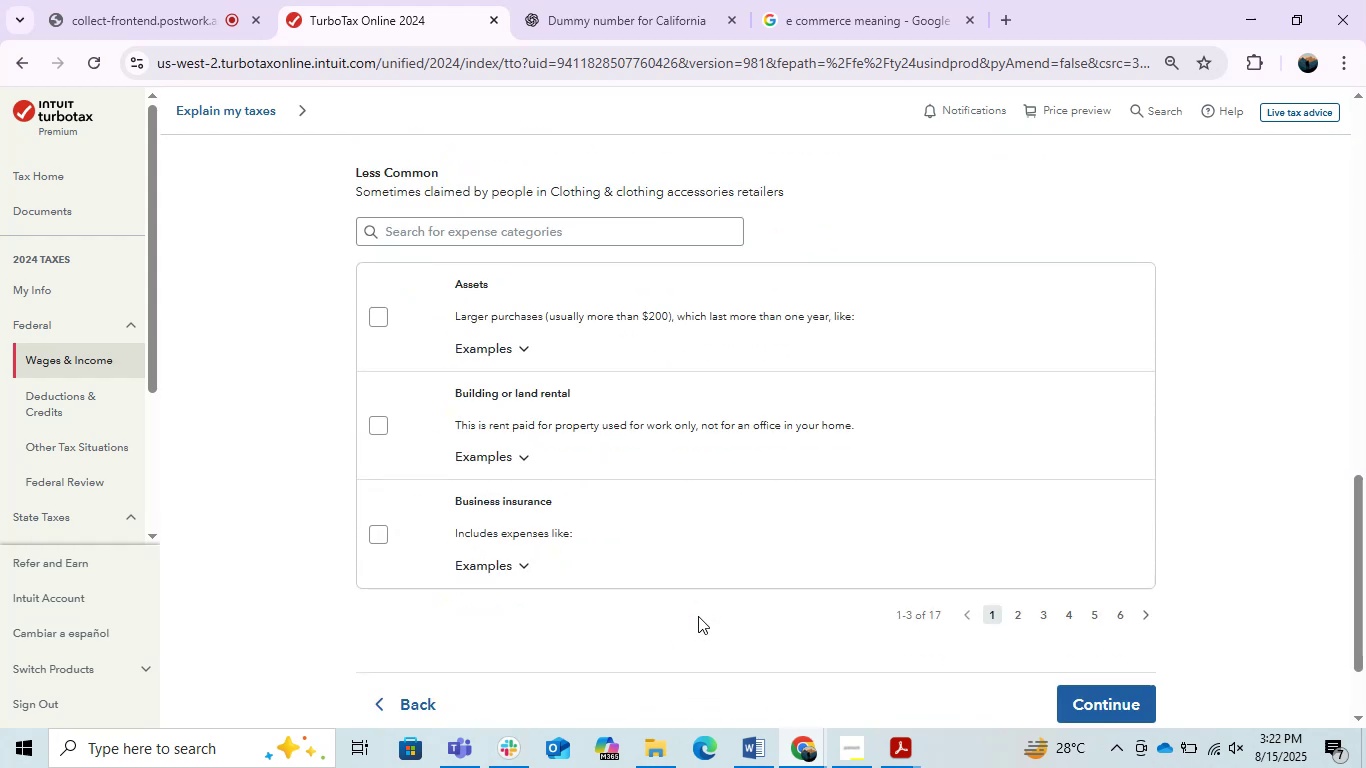 
scroll: coordinate [561, 454], scroll_direction: up, amount: 4.0
 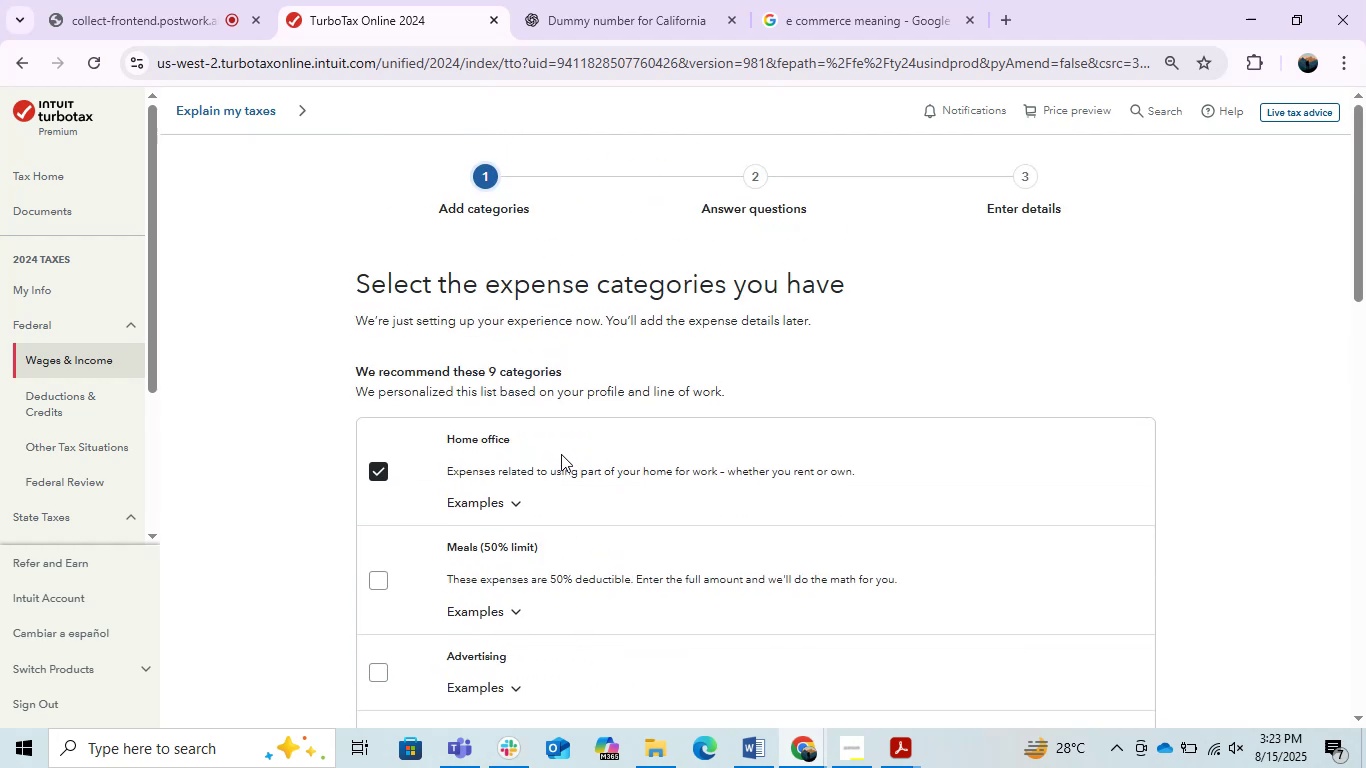 
scroll: coordinate [562, 454], scroll_direction: down, amount: 4.0
 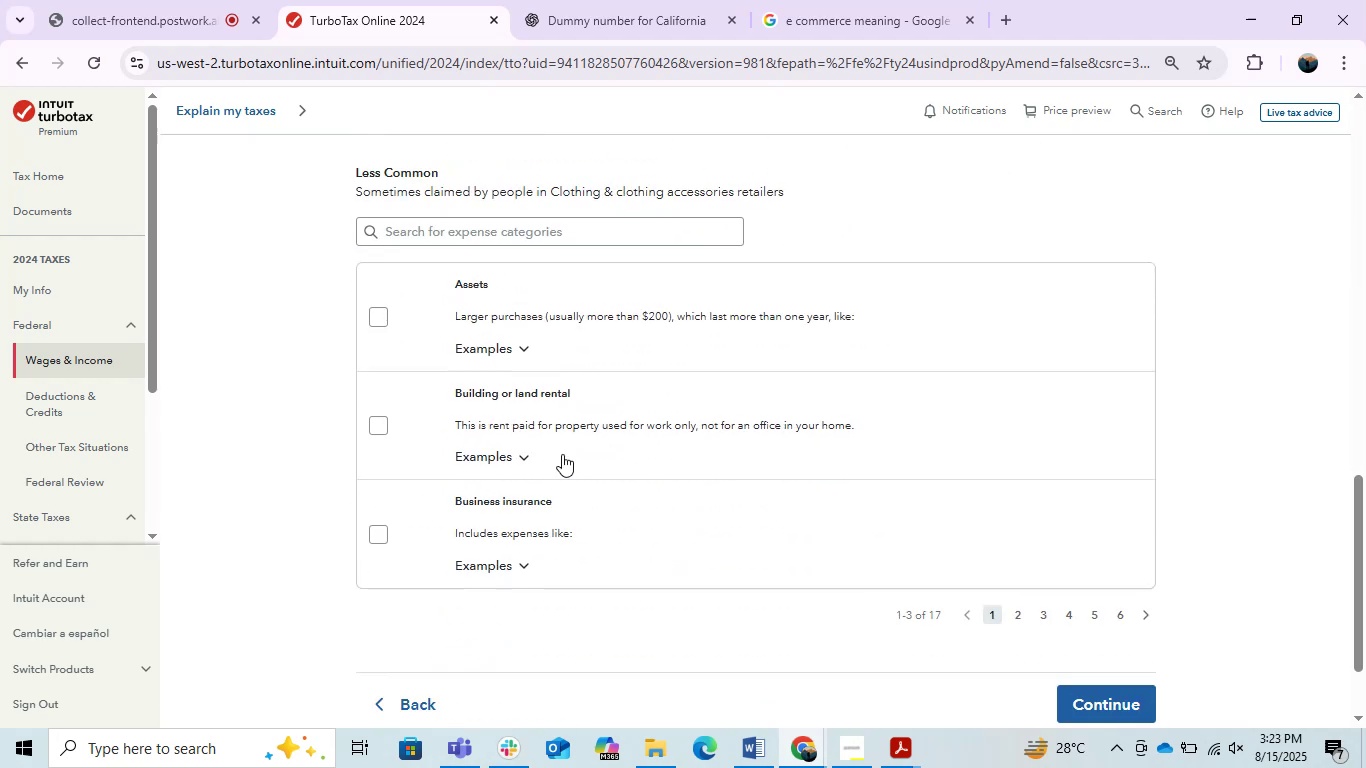 
scroll: coordinate [562, 454], scroll_direction: up, amount: 2.0
 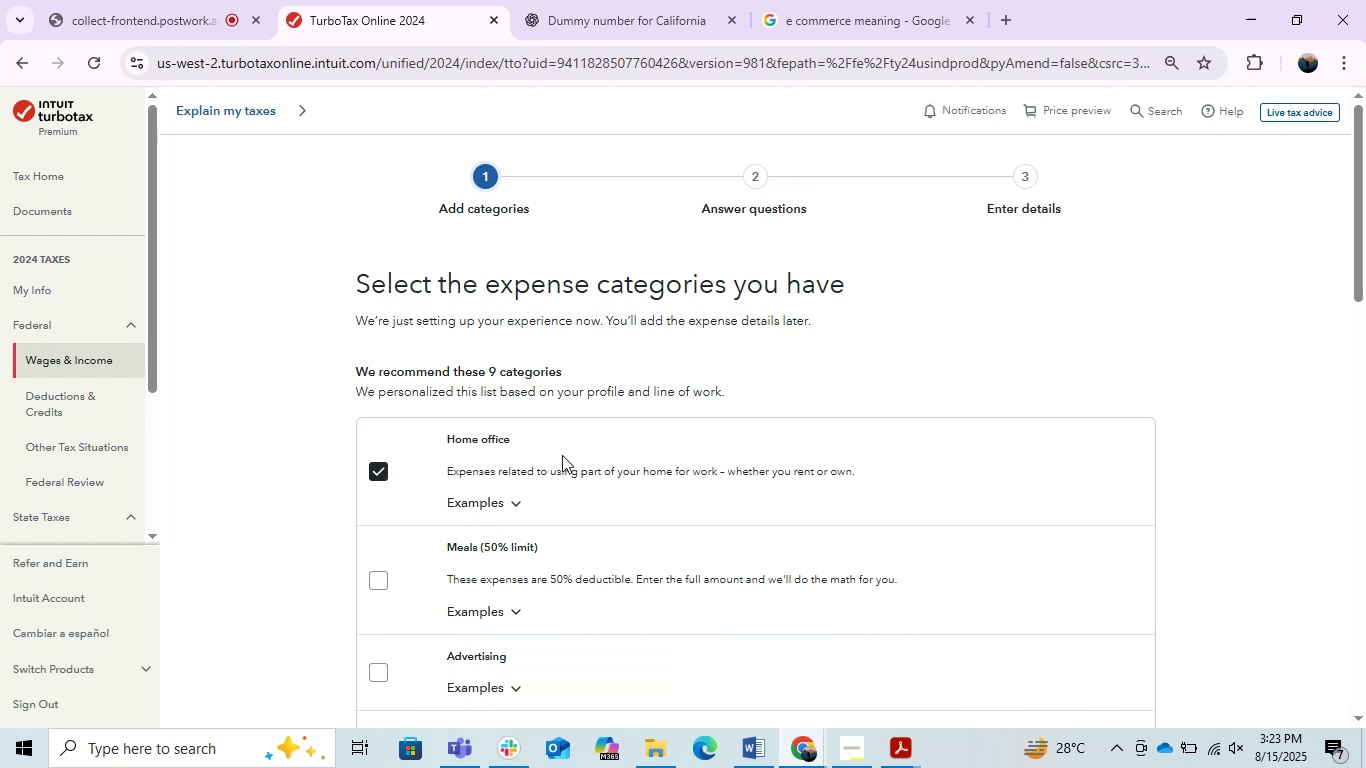 
scroll: coordinate [562, 455], scroll_direction: down, amount: 1.0
 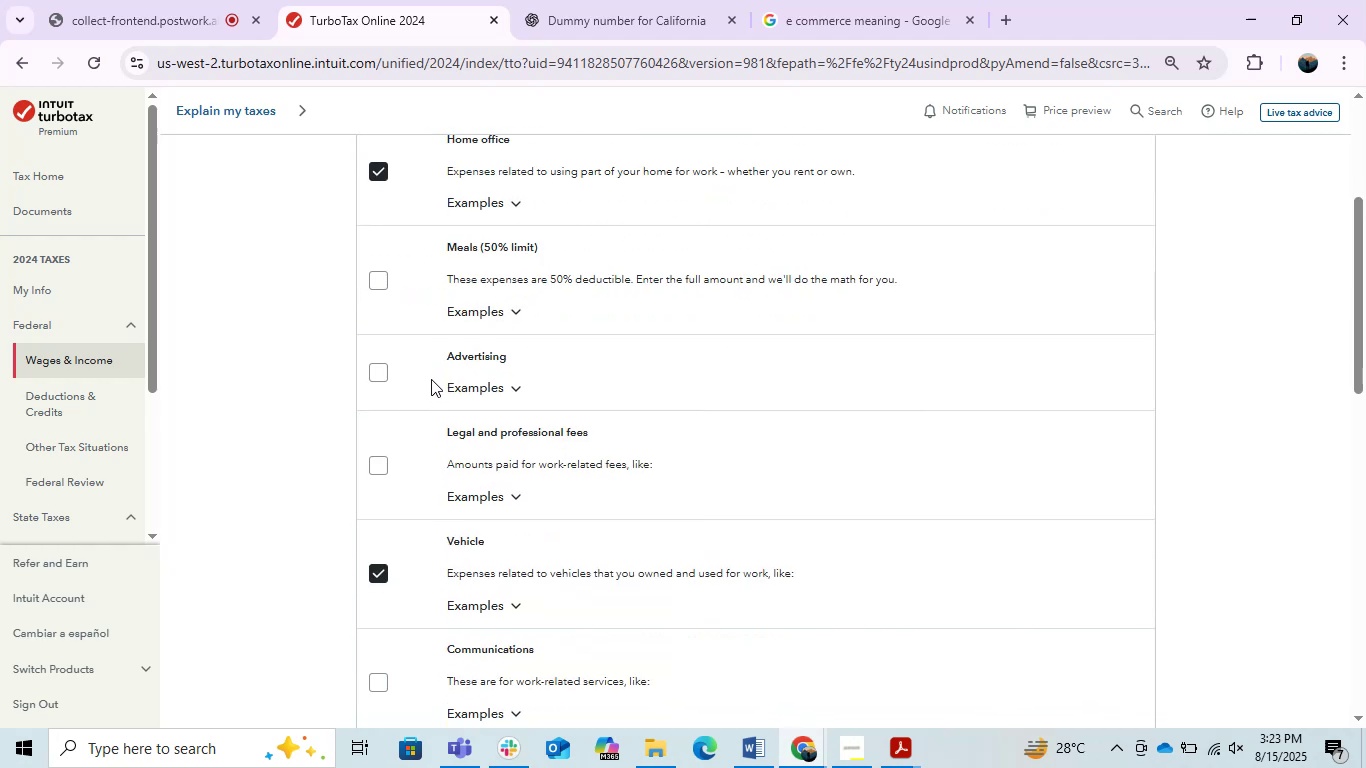 
left_click([376, 377])
 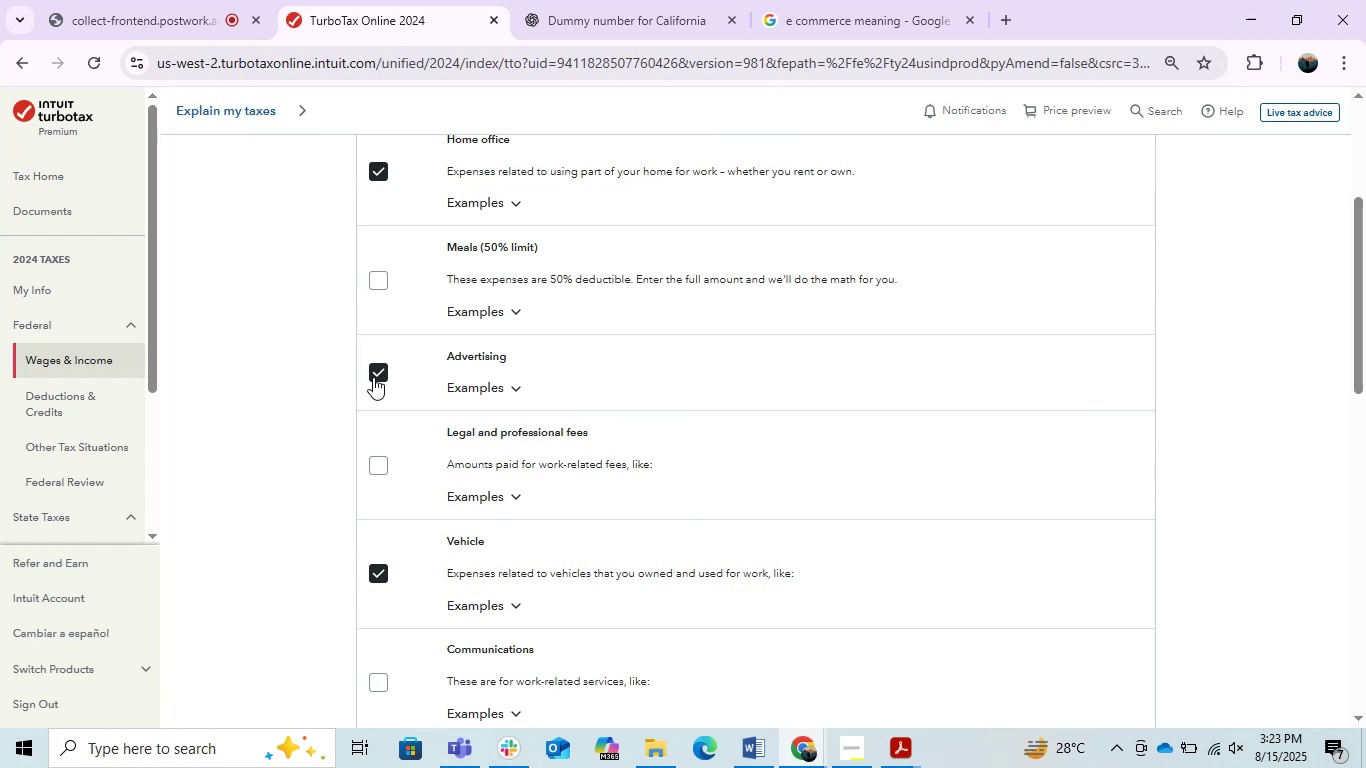 
scroll: coordinate [350, 494], scroll_direction: down, amount: 2.0
 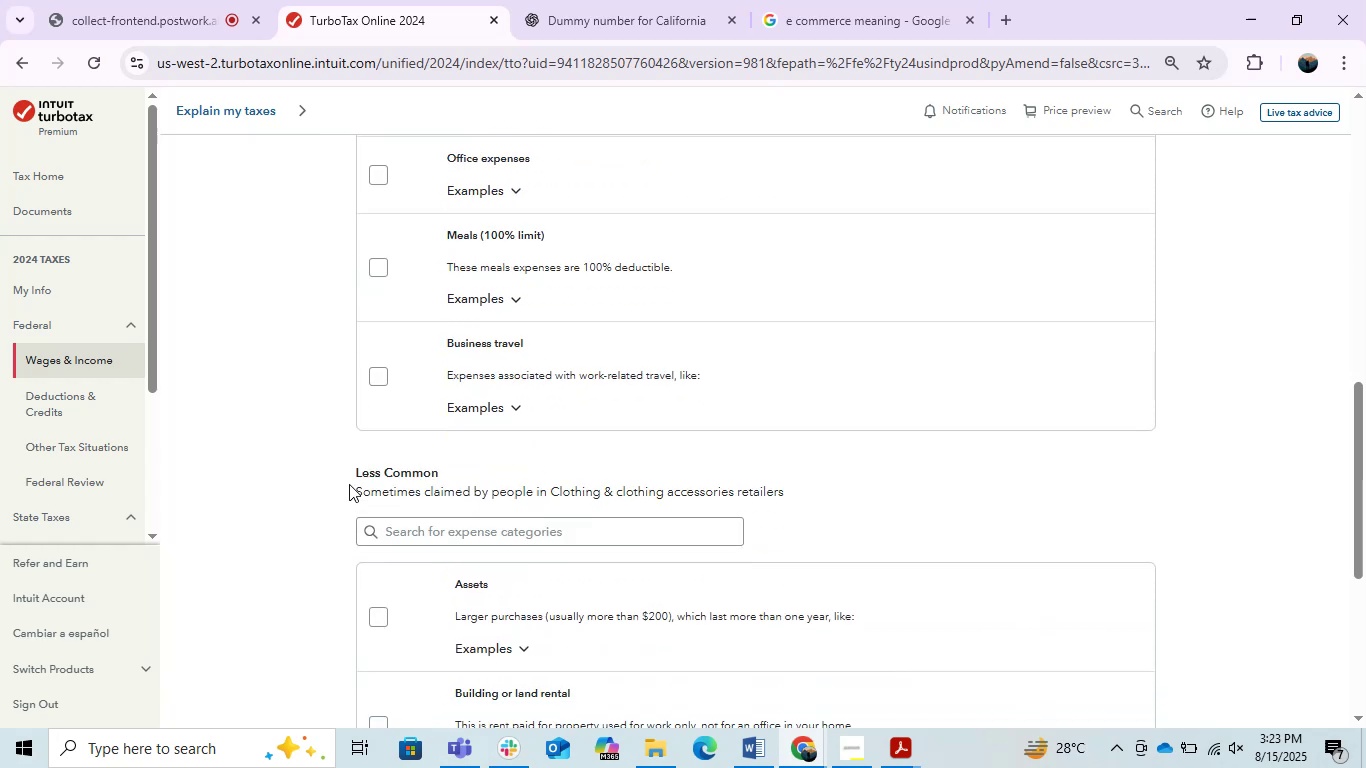 
scroll: coordinate [387, 470], scroll_direction: up, amount: 1.0
 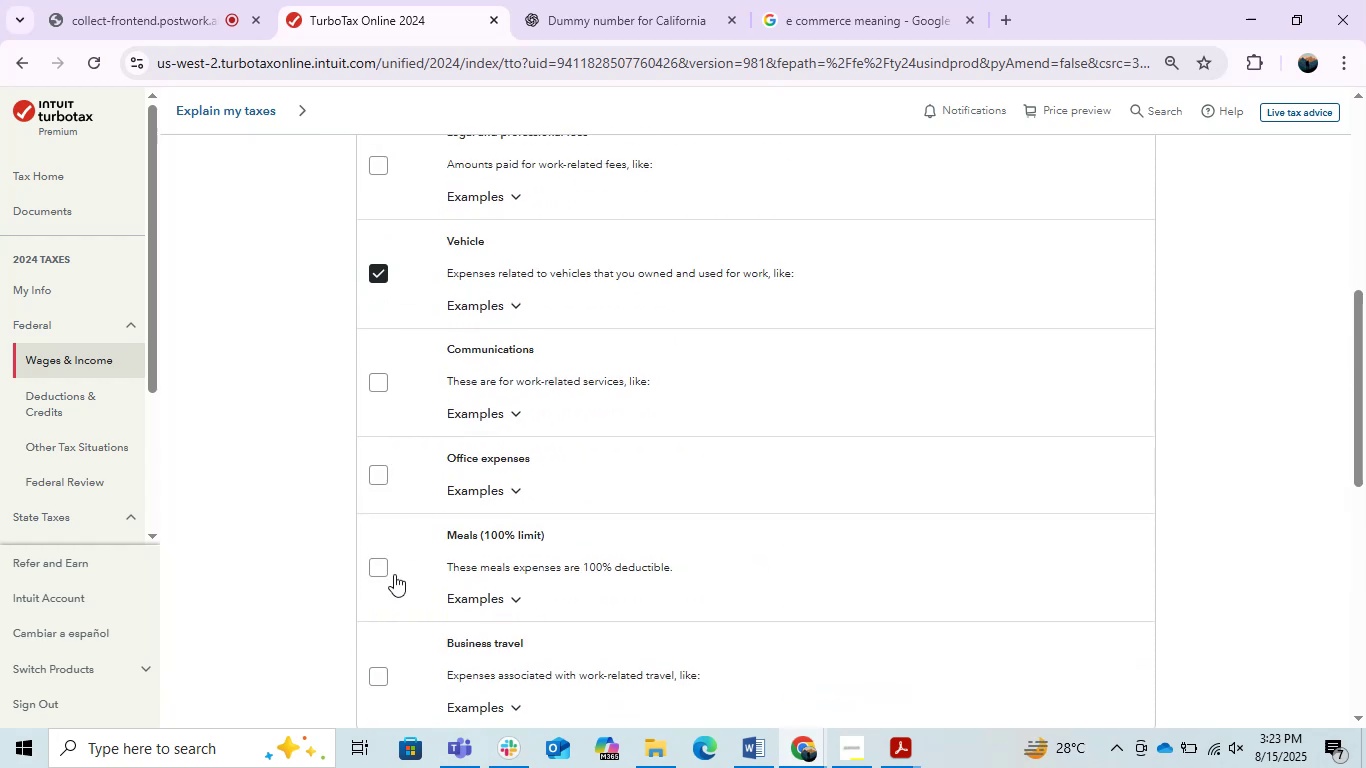 
left_click([388, 469])
 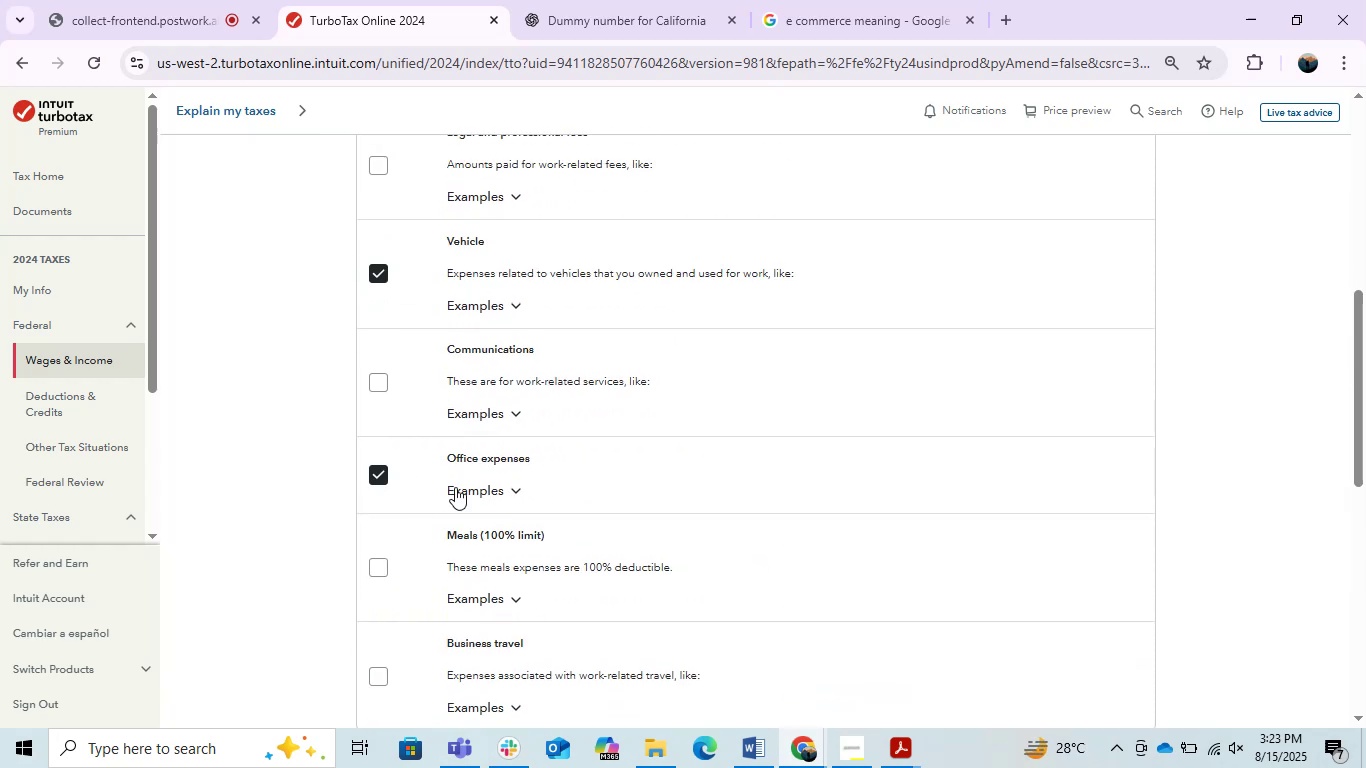 
scroll: coordinate [455, 487], scroll_direction: up, amount: 1.0
 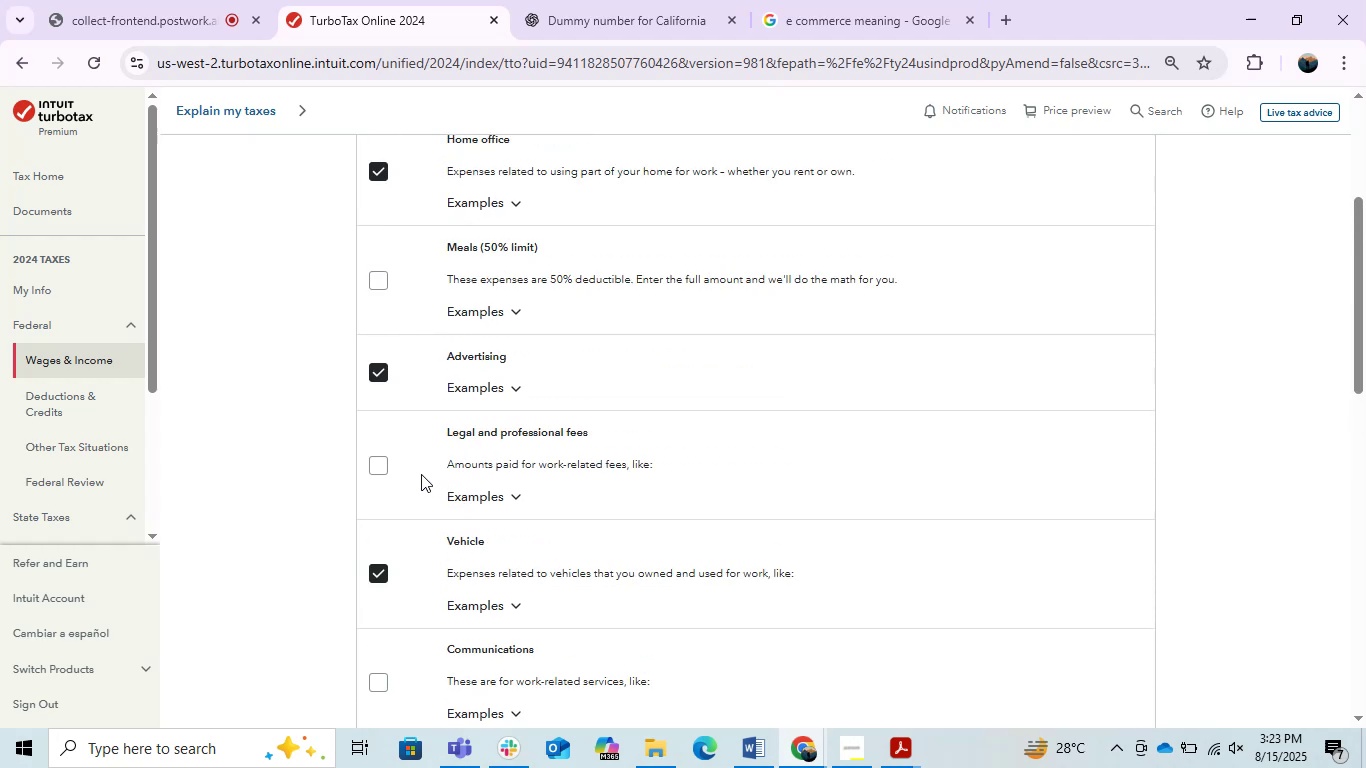 
left_click([368, 467])
 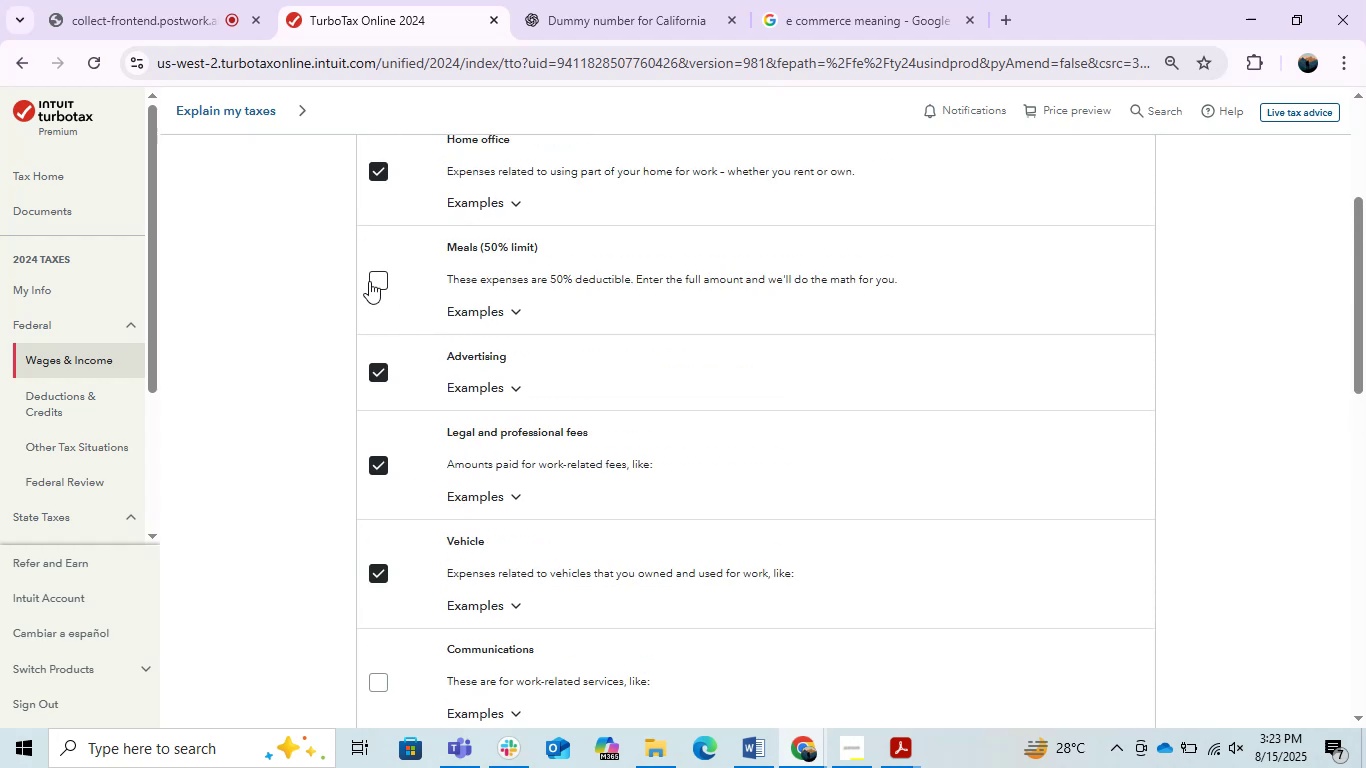 
left_click([371, 281])
 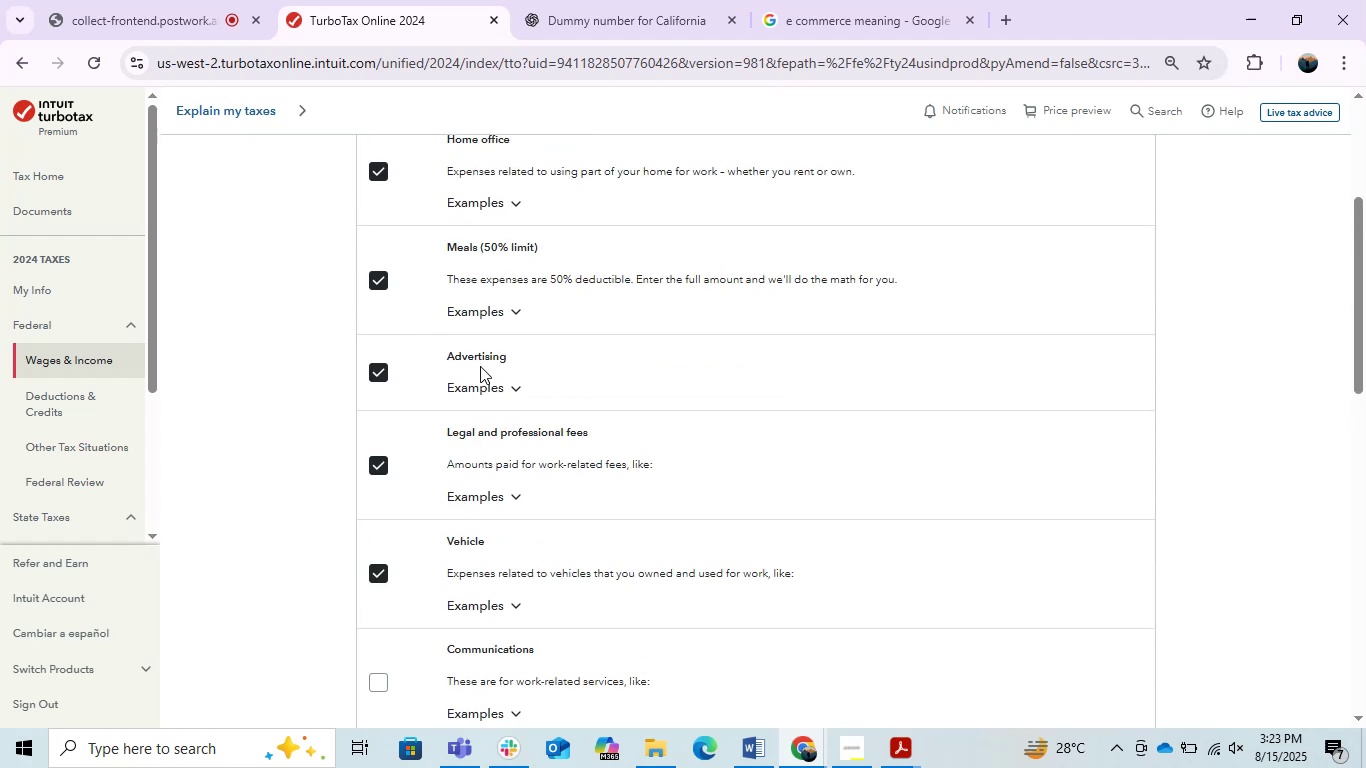 
scroll: coordinate [480, 366], scroll_direction: down, amount: 1.0
 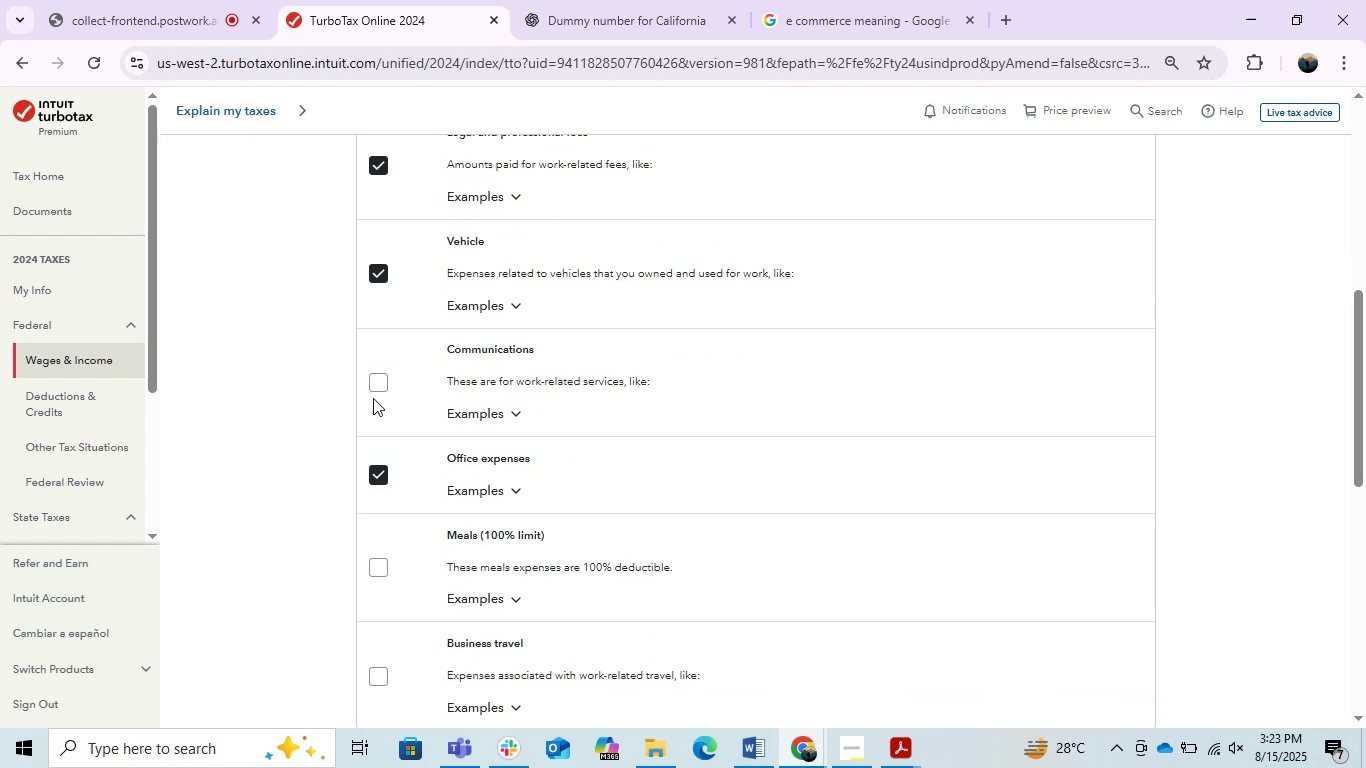 
left_click([373, 394])
 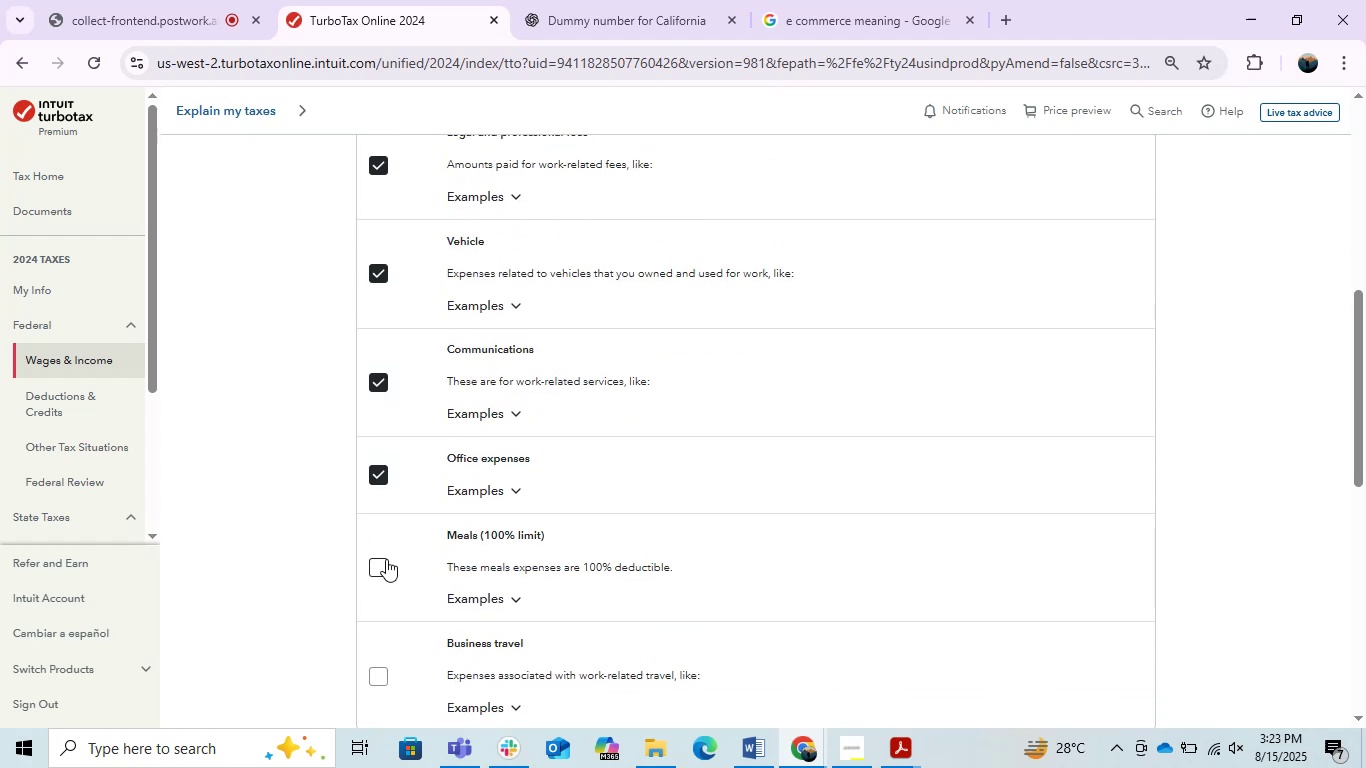 
left_click([386, 559])
 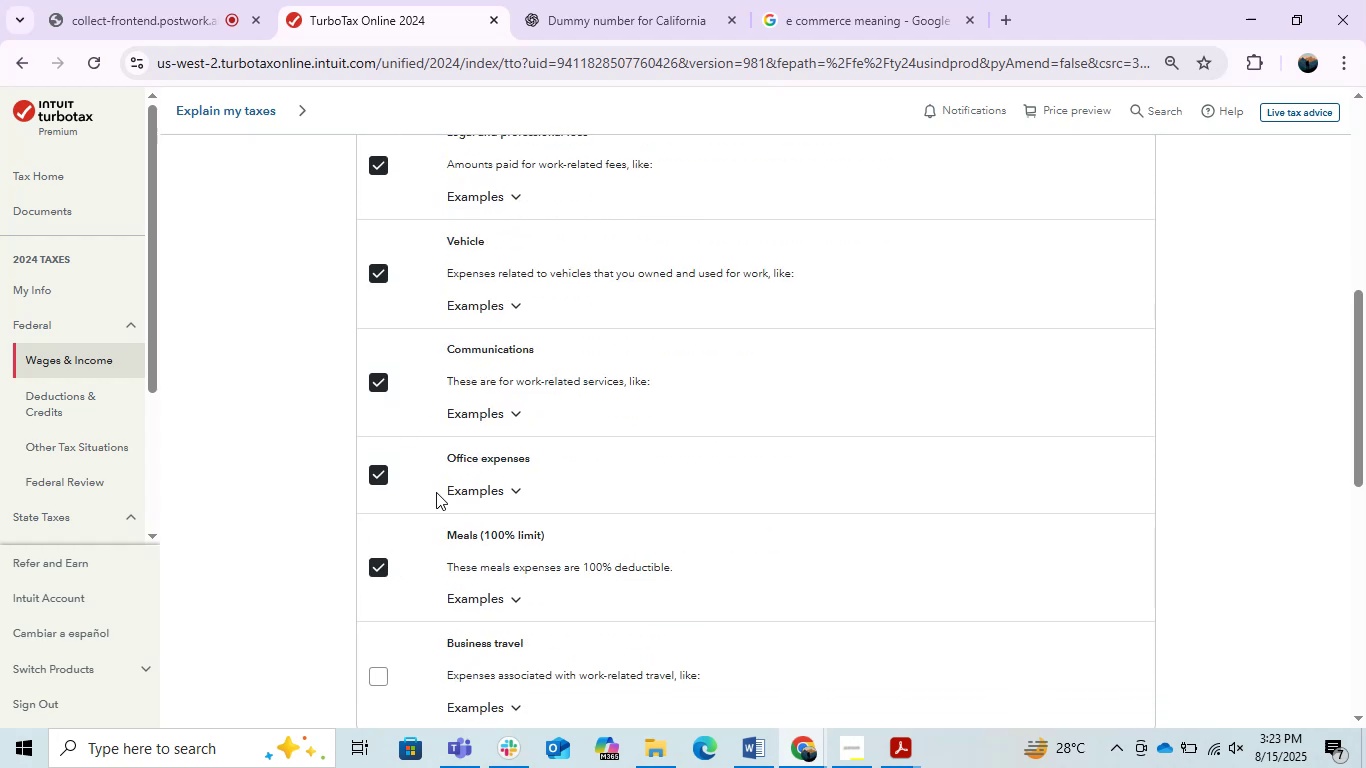 
scroll: coordinate [436, 480], scroll_direction: down, amount: 1.0
 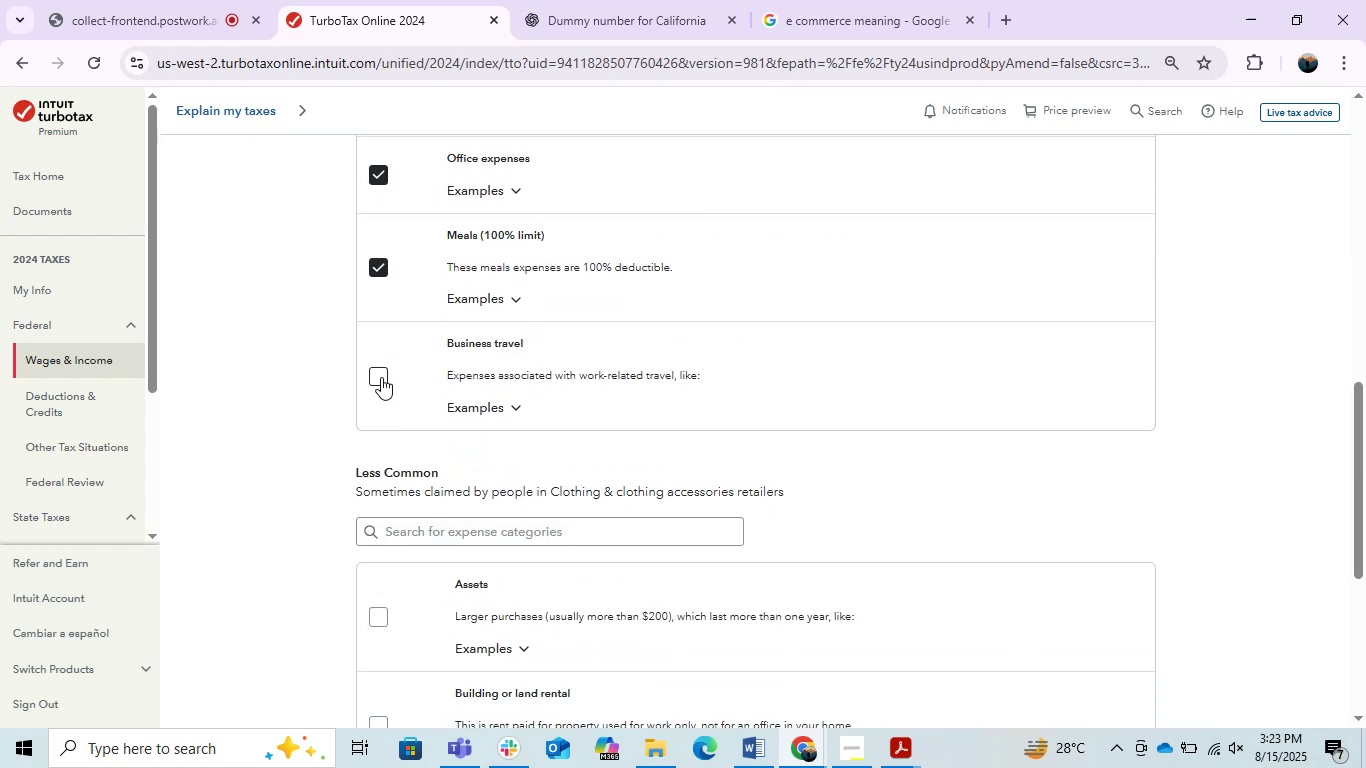 
left_click([381, 376])
 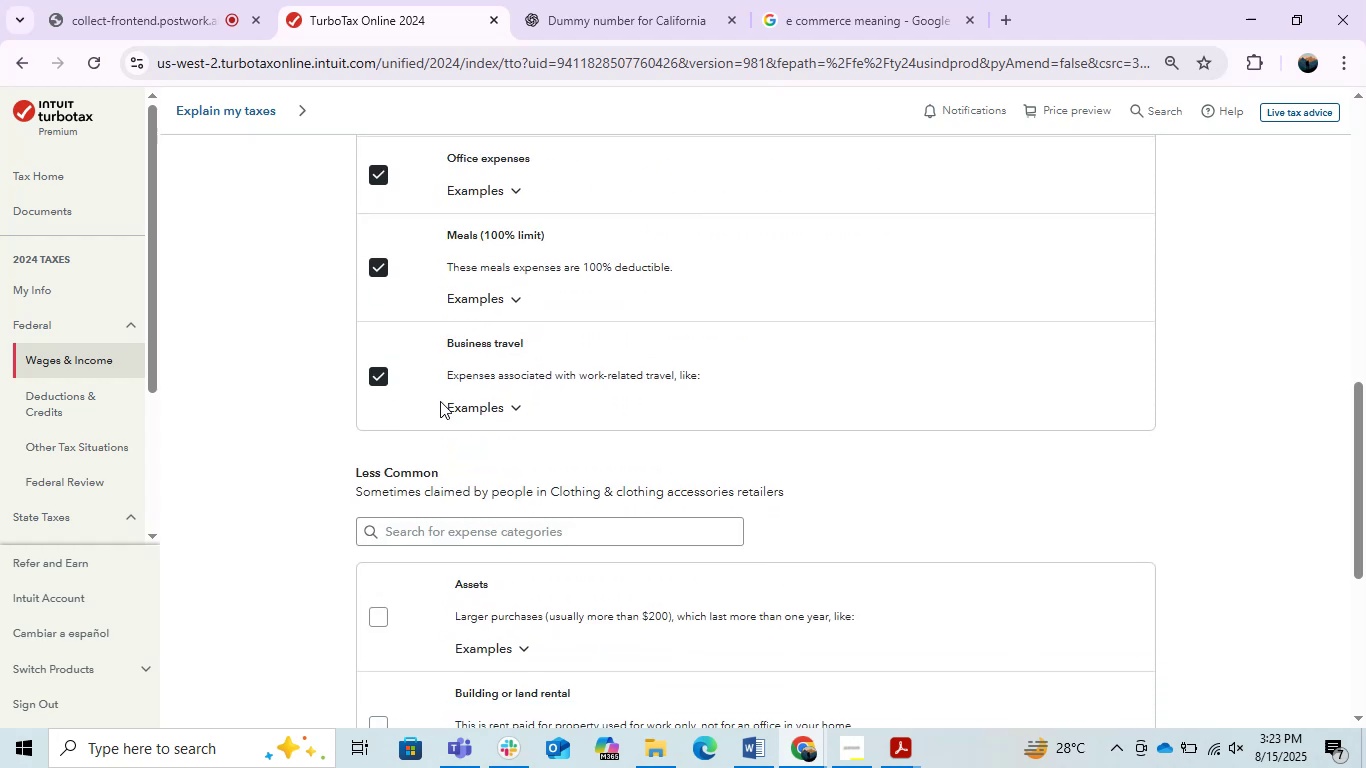 
scroll: coordinate [437, 401], scroll_direction: down, amount: 1.0
 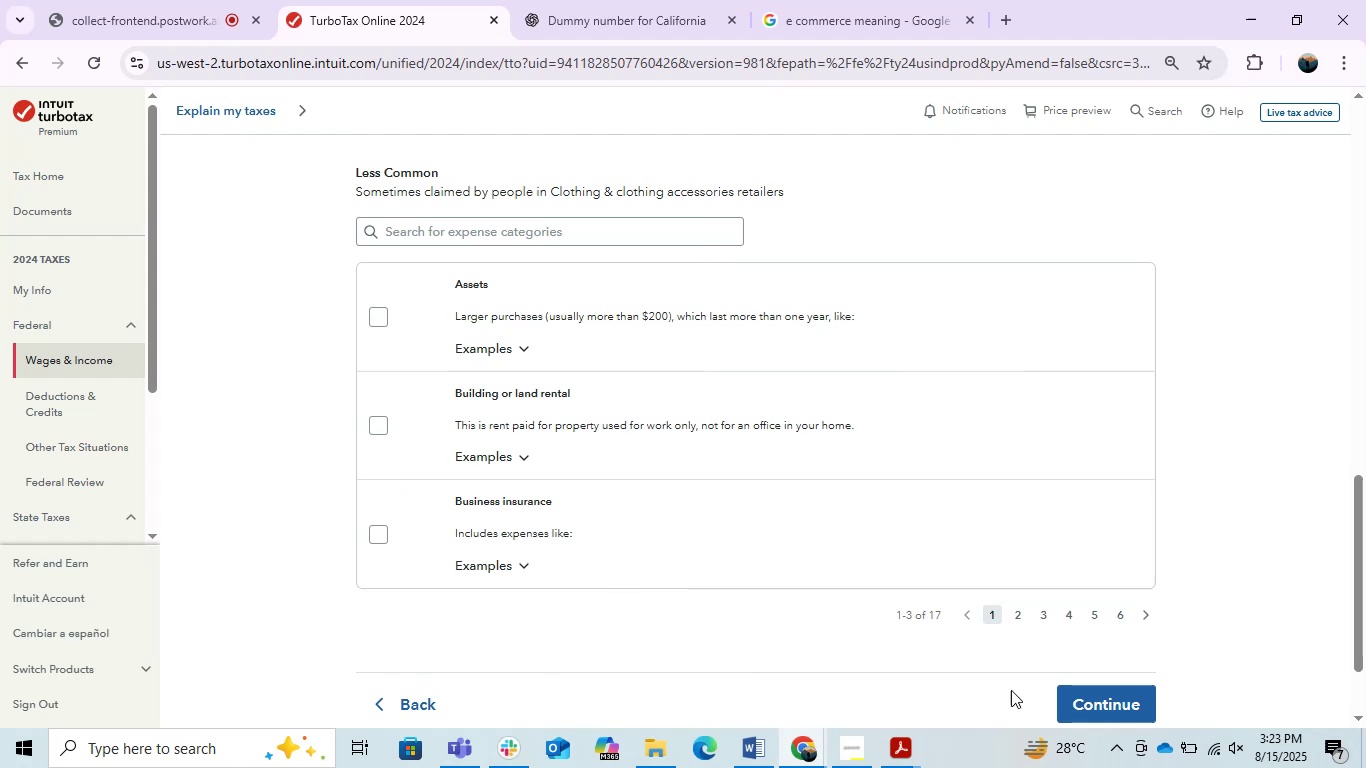 
left_click([1077, 705])
 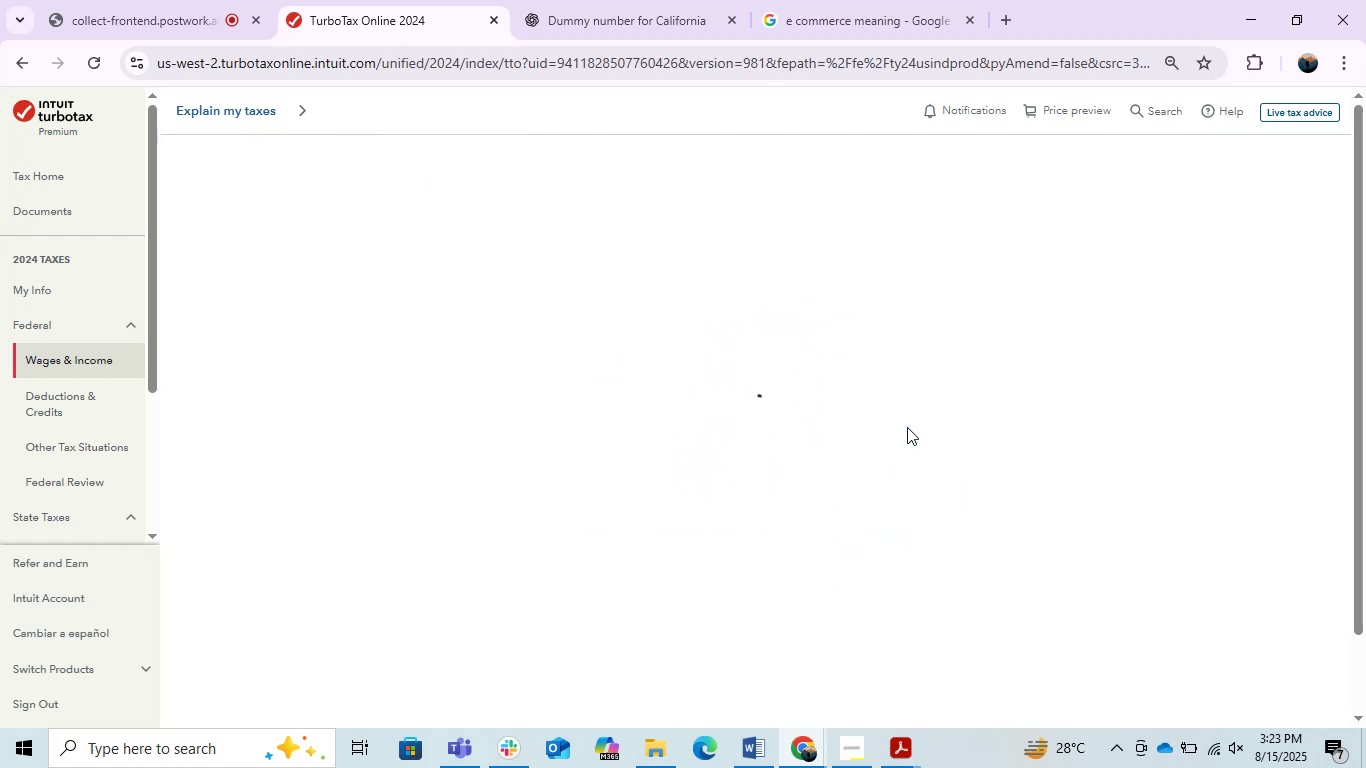 
wait(19.98)
 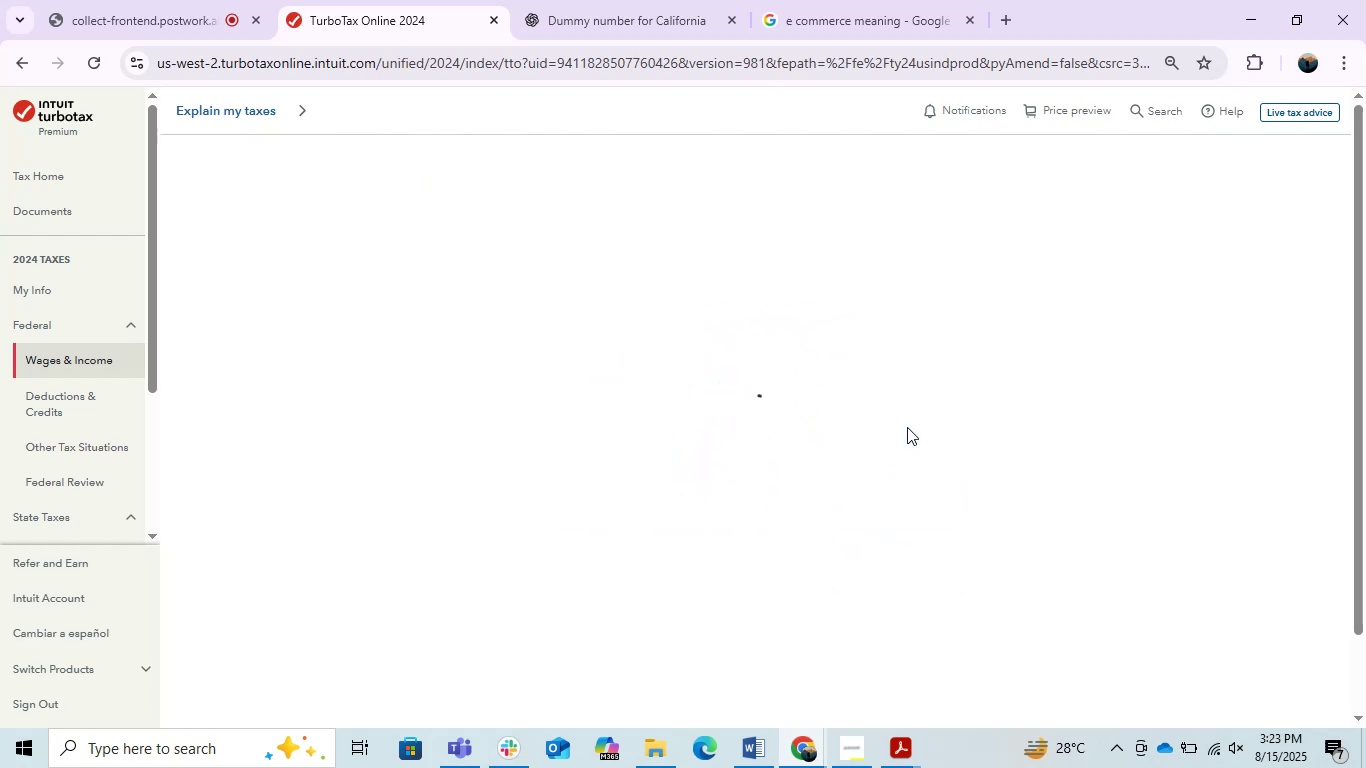 
scroll: coordinate [907, 427], scroll_direction: down, amount: 1.0
 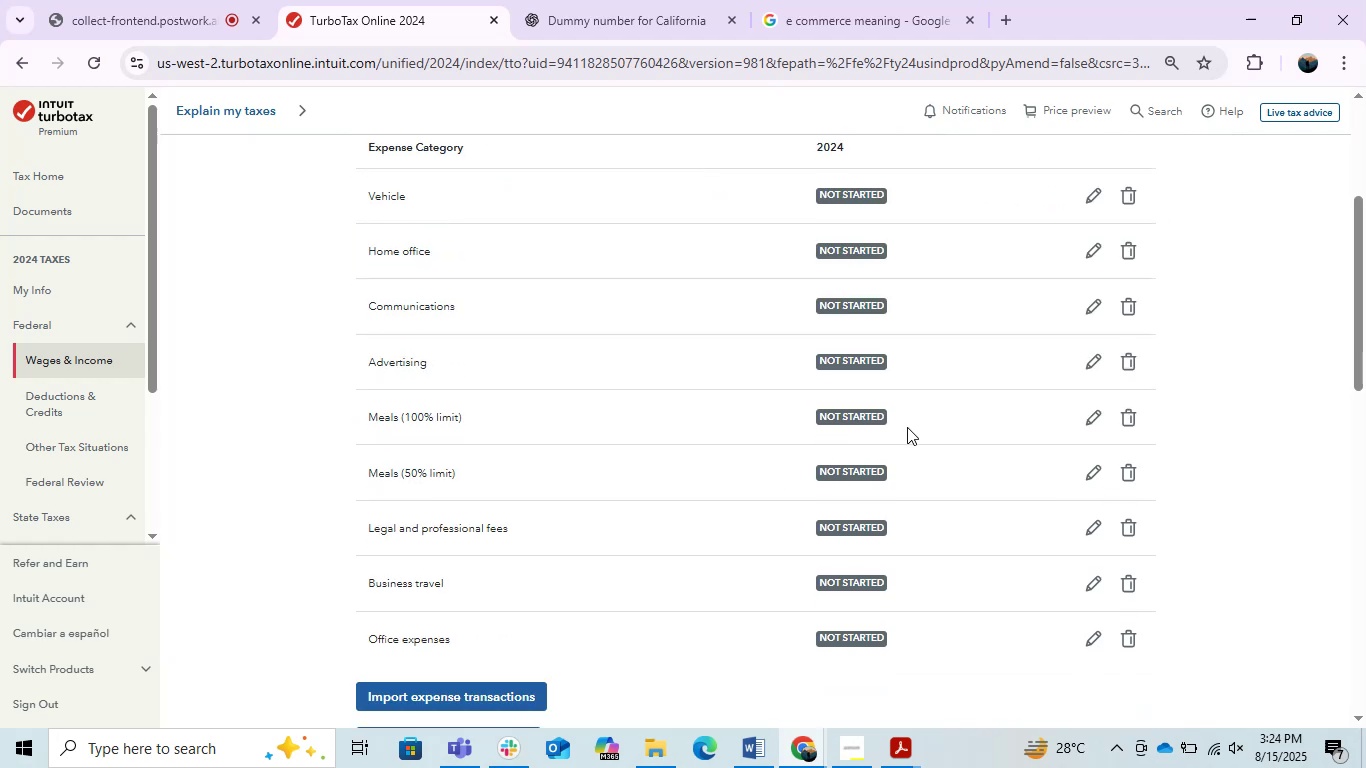 
scroll: coordinate [907, 427], scroll_direction: up, amount: 1.0
 